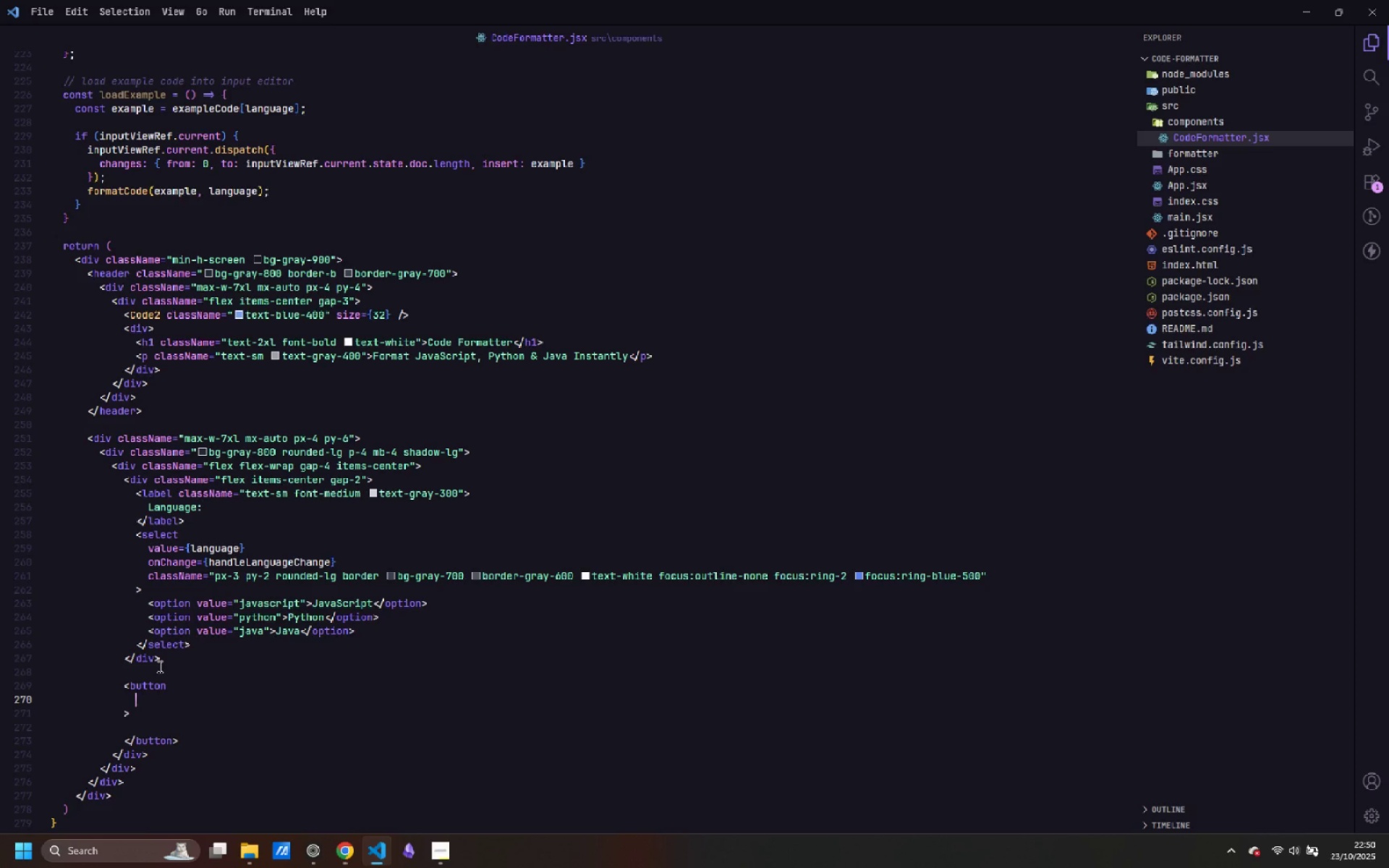 
type(onClick={})
 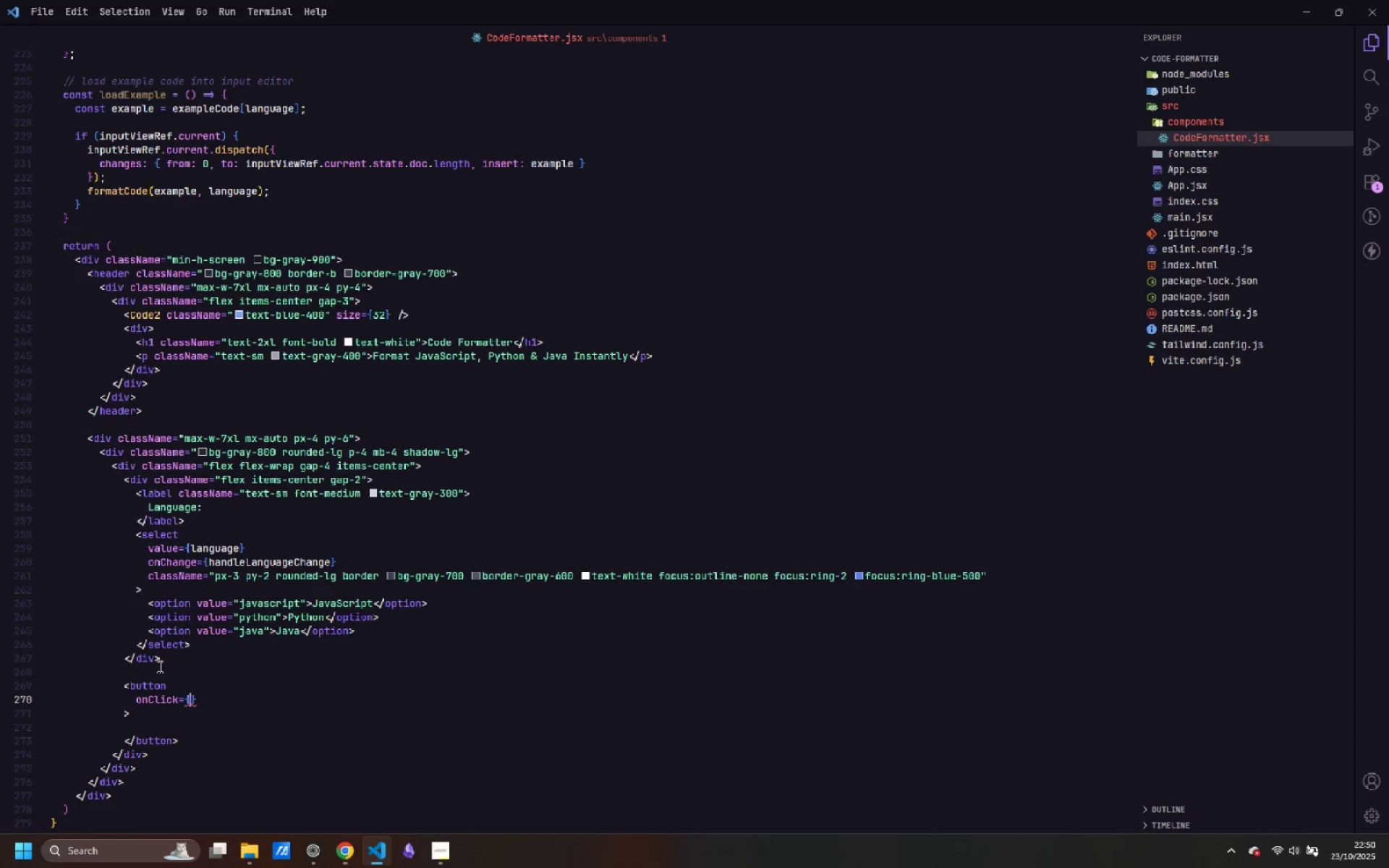 
 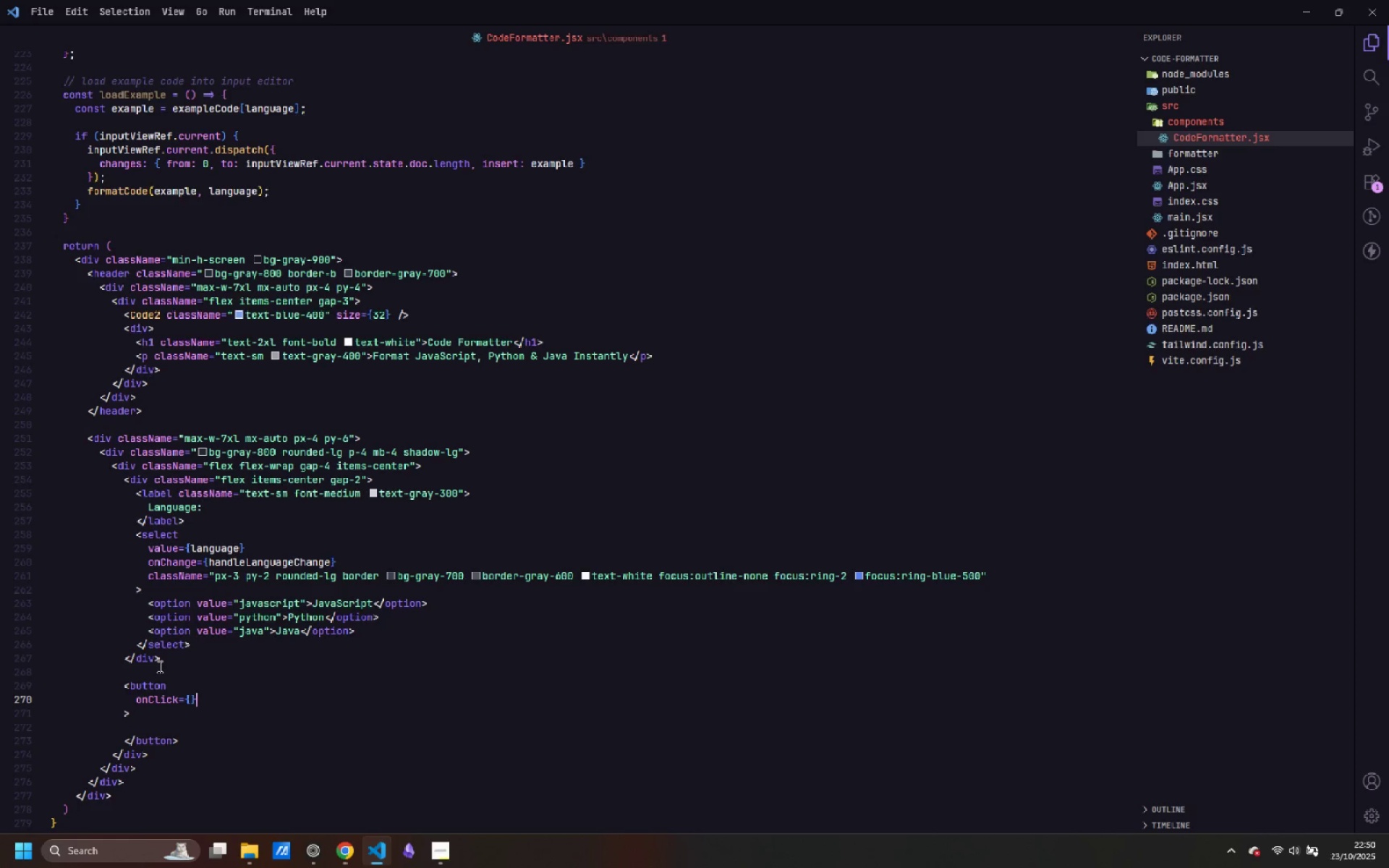 
key(ArrowLeft)
 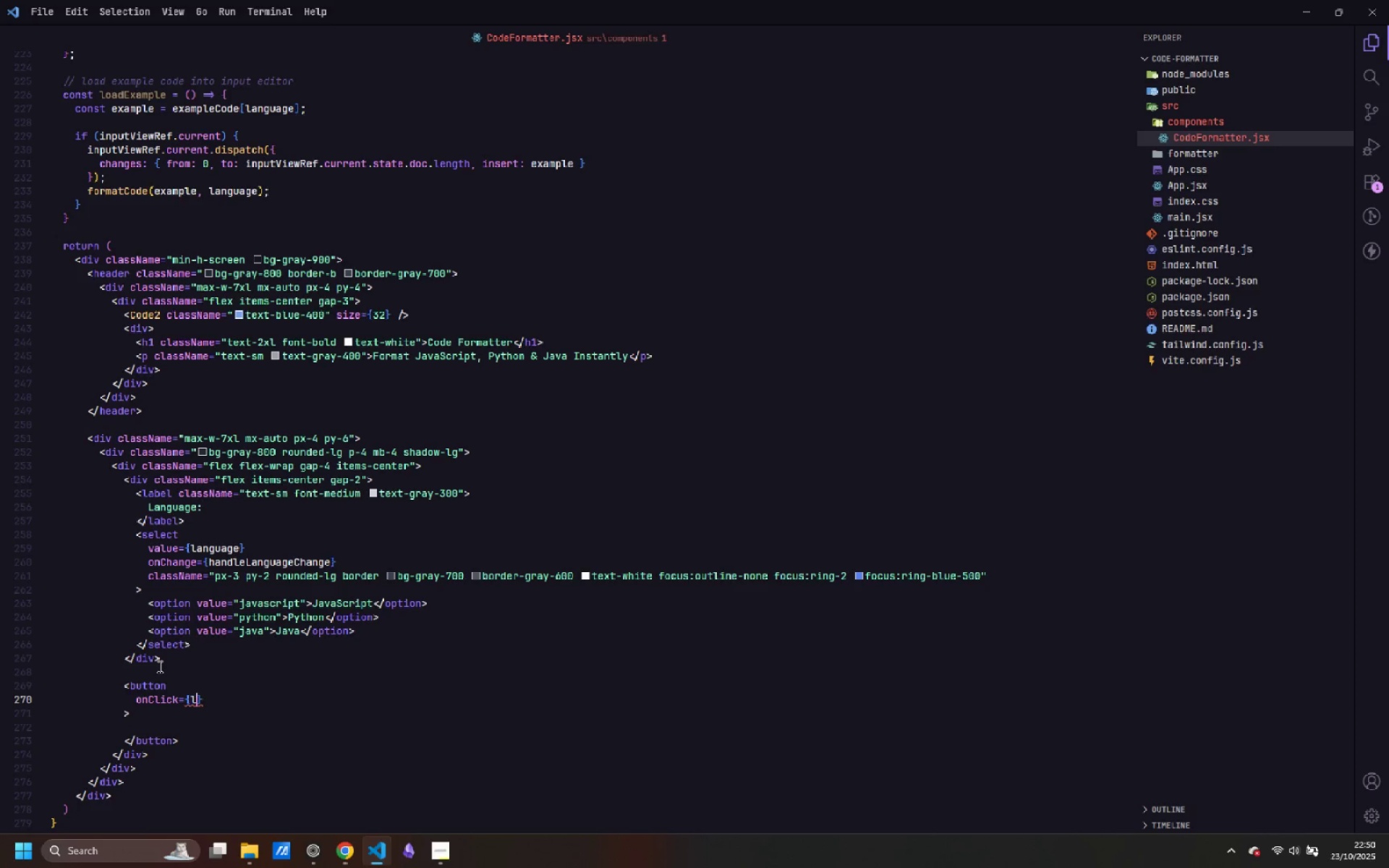 
type(loadExample)
 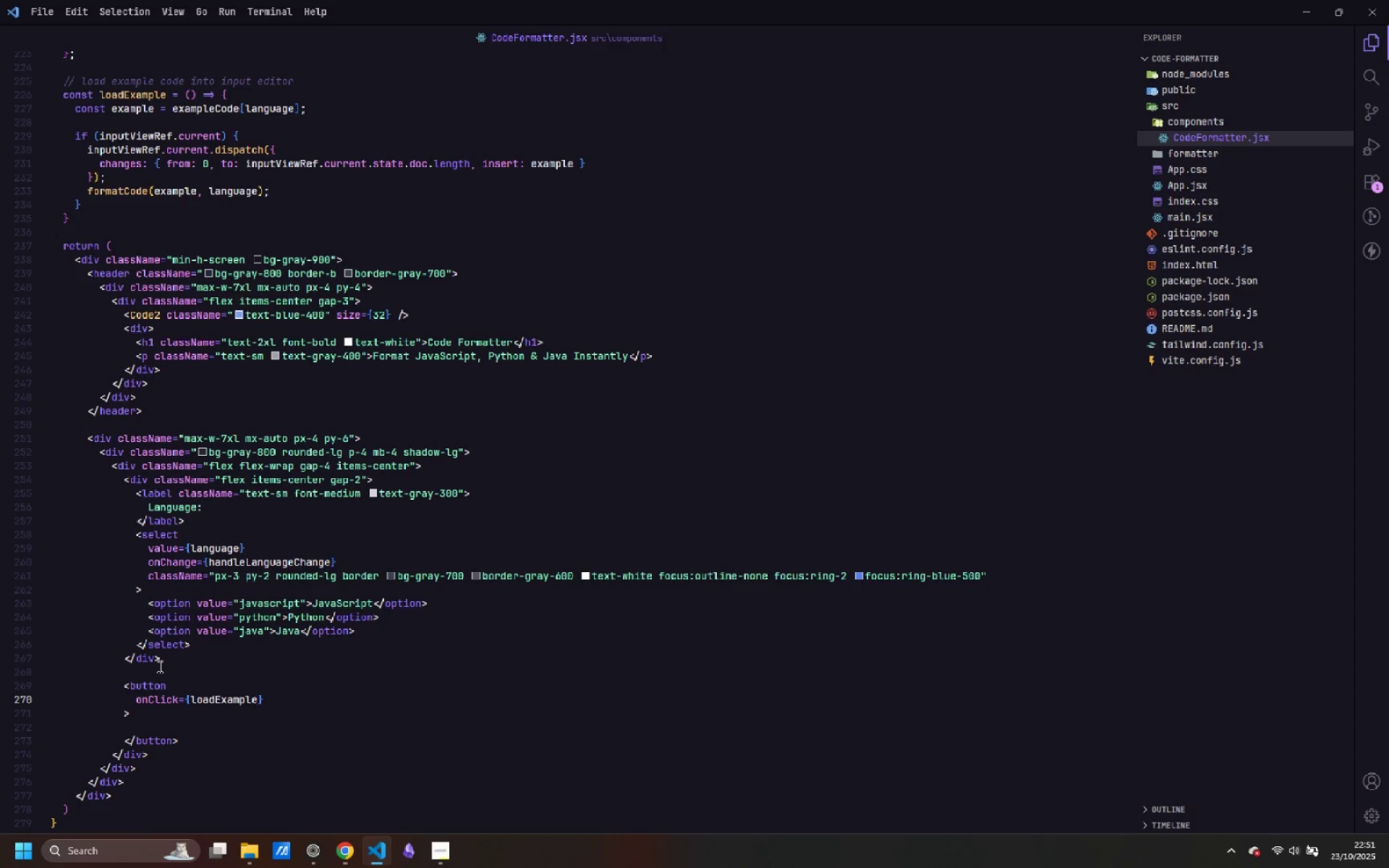 
key(ArrowRight)
 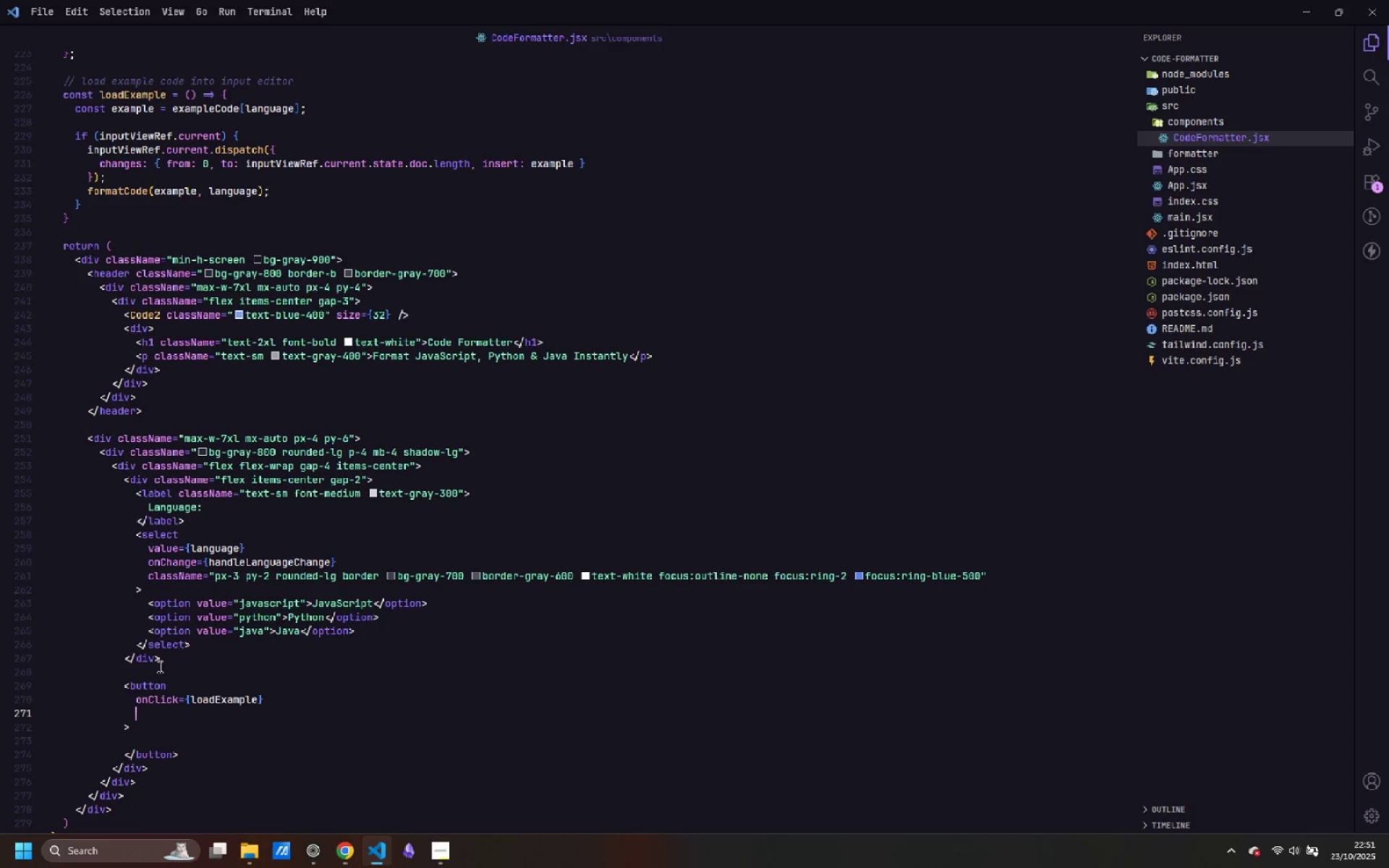 
key(Enter)
 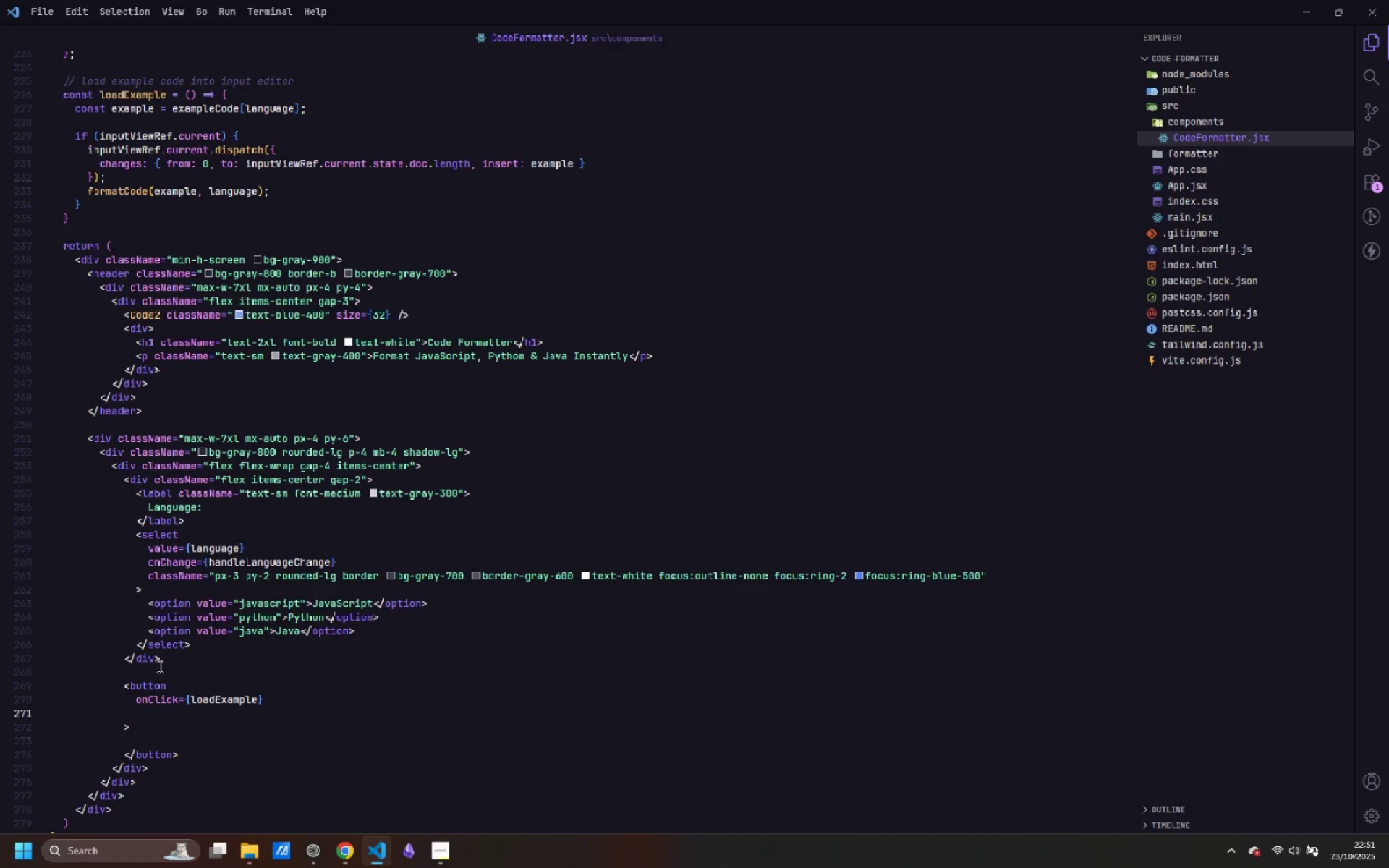 
type(classname)
key(Backspace)
key(Backspace)
key(Backspace)
key(Backspace)
type(Name="px-4 py-2 rounded-lg font-med)
 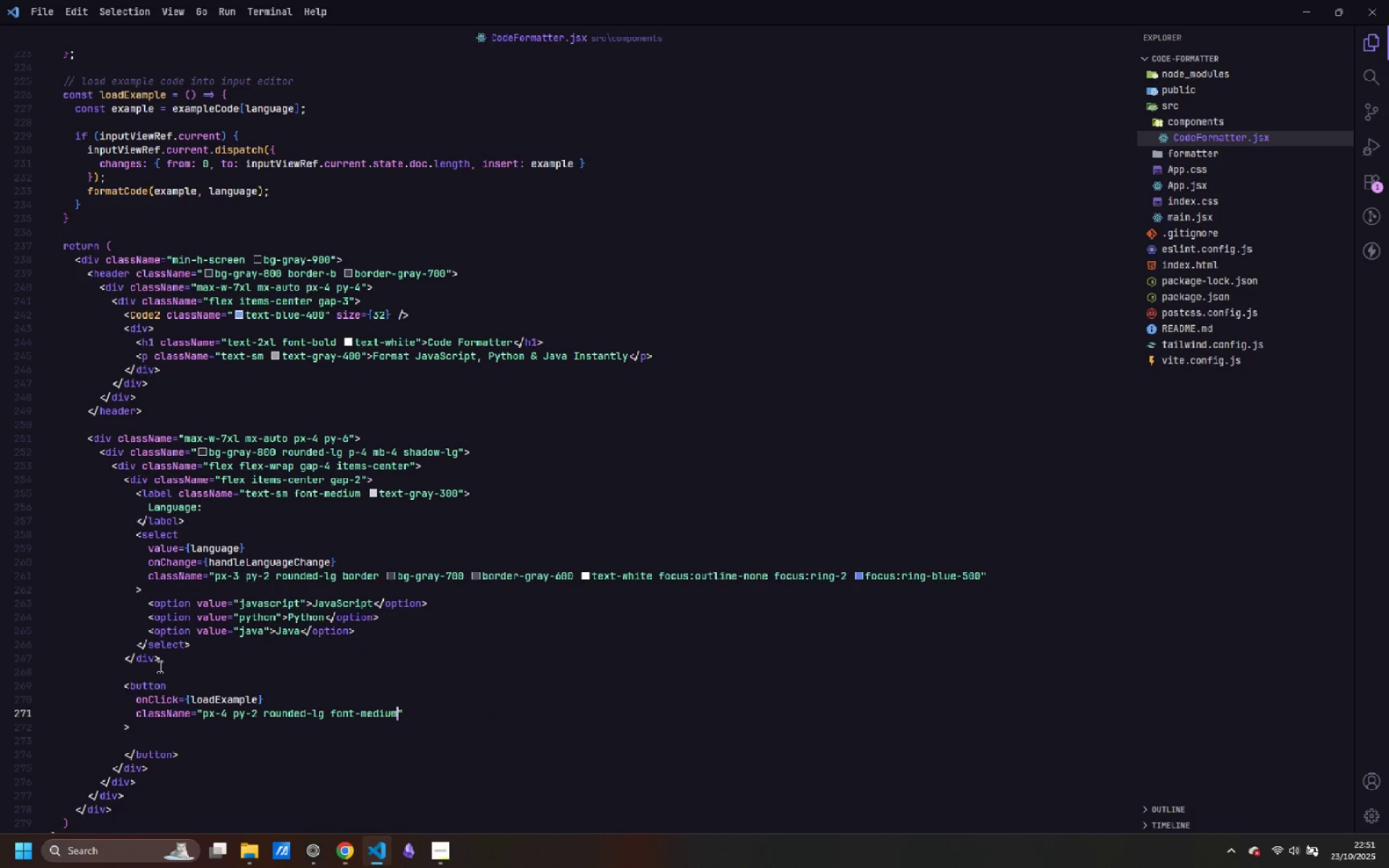 
 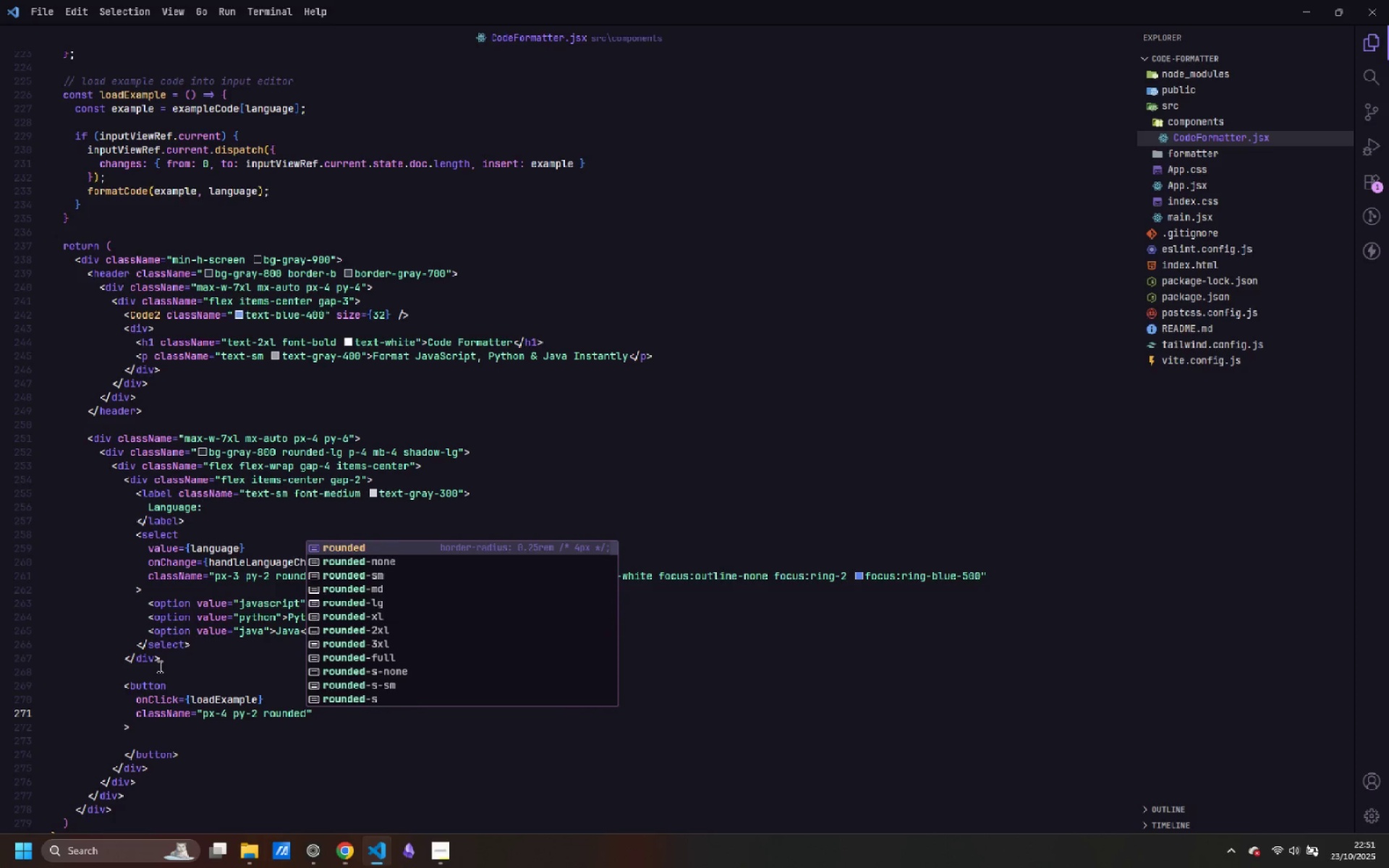 
key(Enter)
 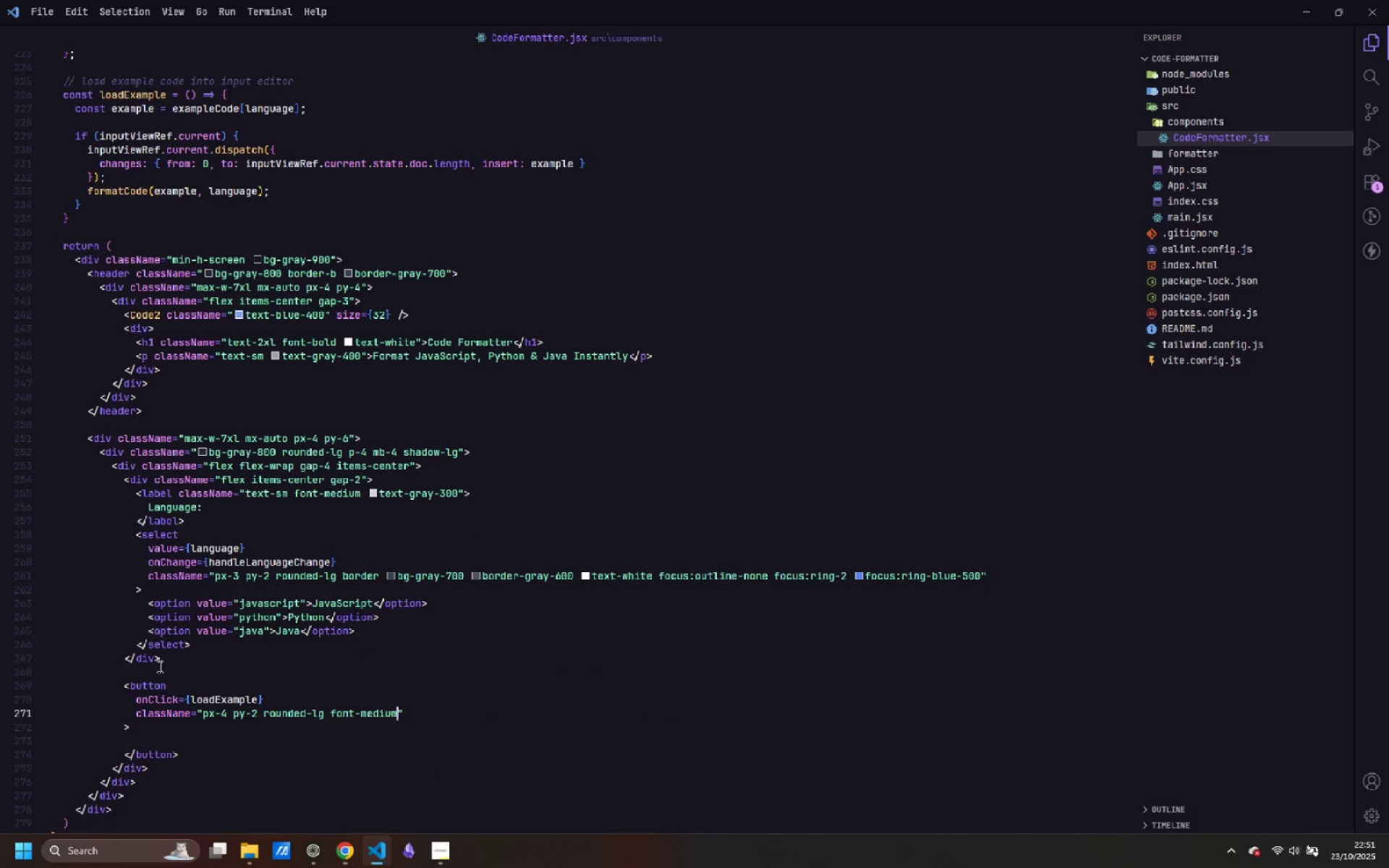 
type( bg-gray-700 hover:bg-gray)
 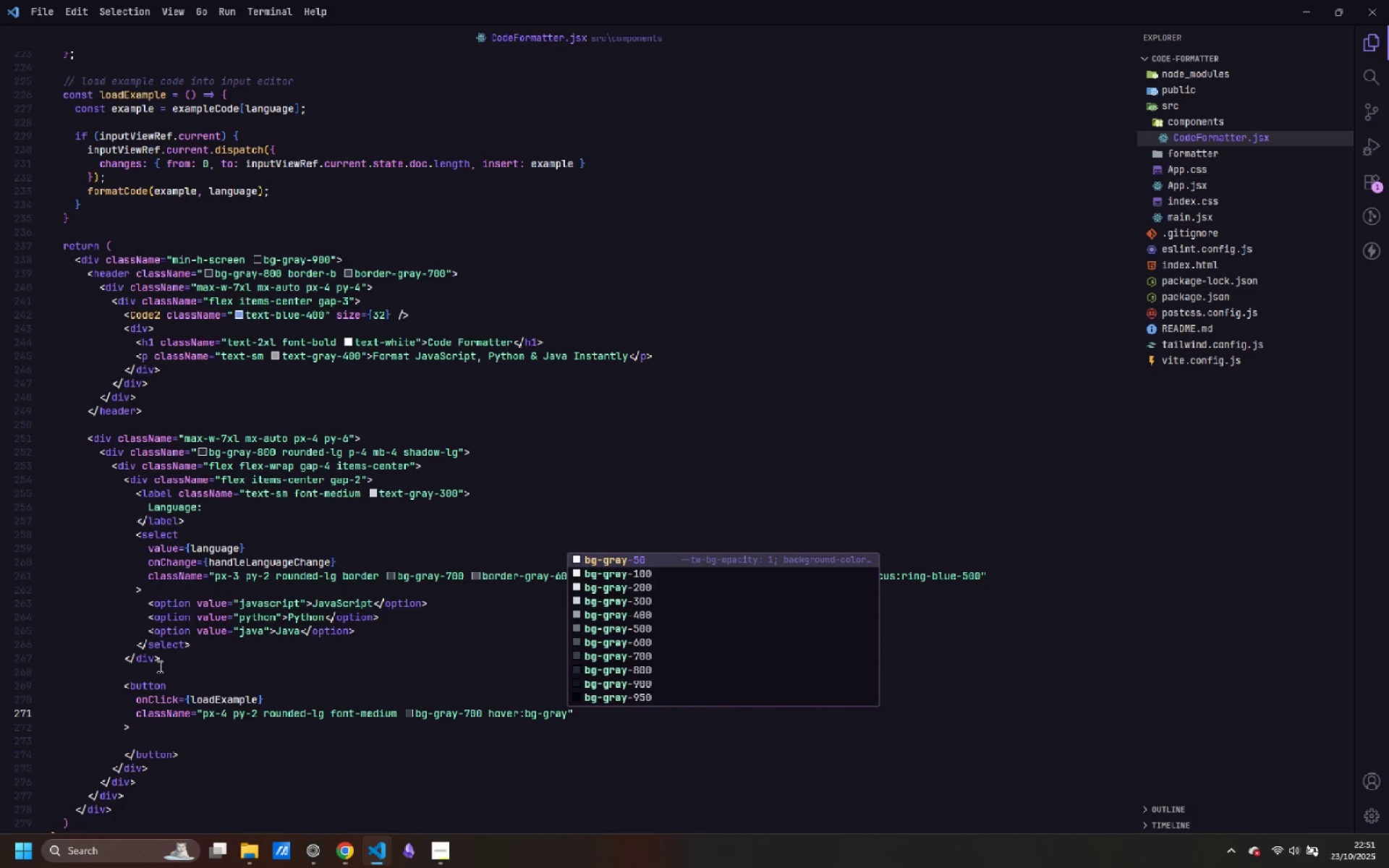 
wait(7.59)
 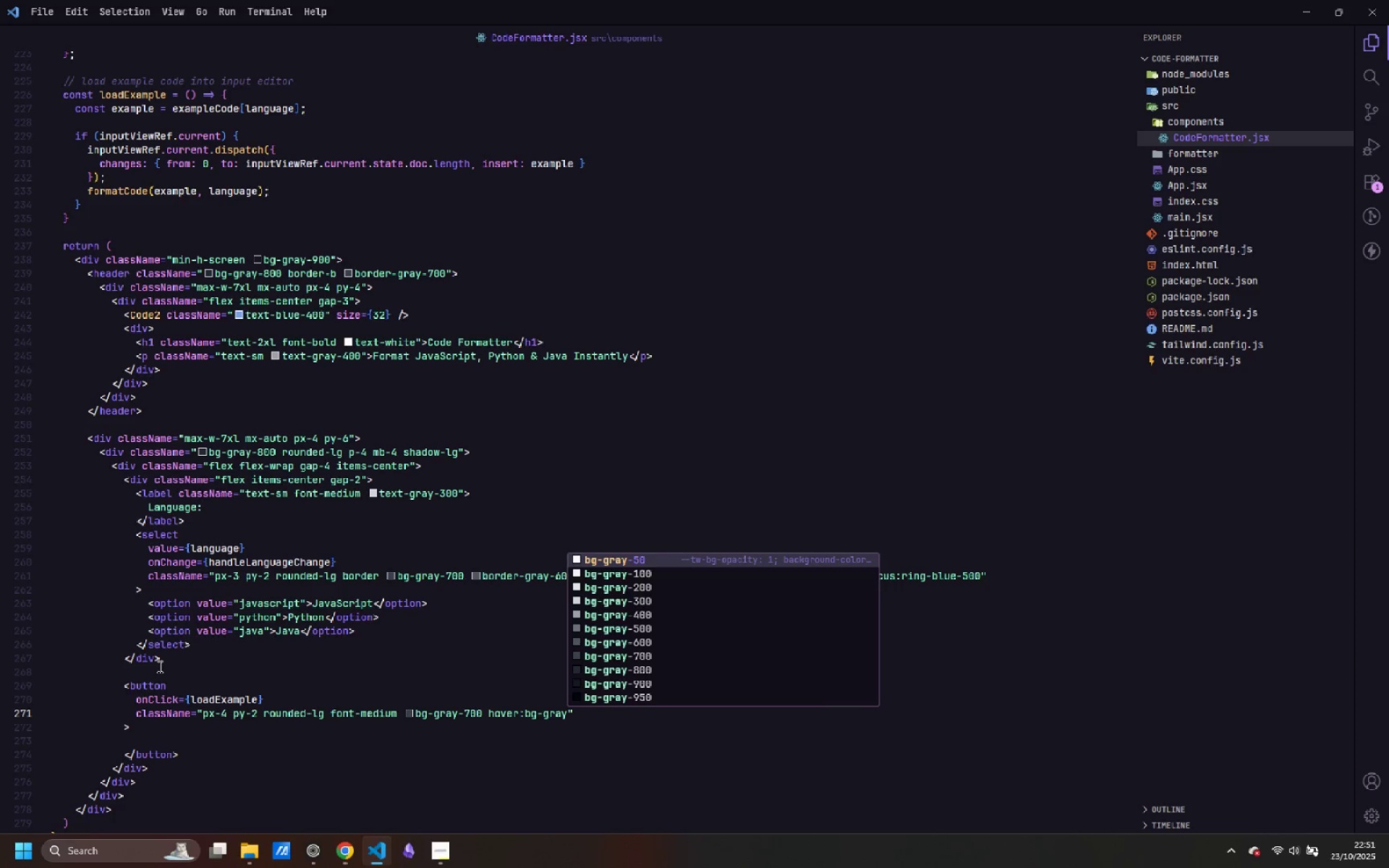 
type(-600 )
 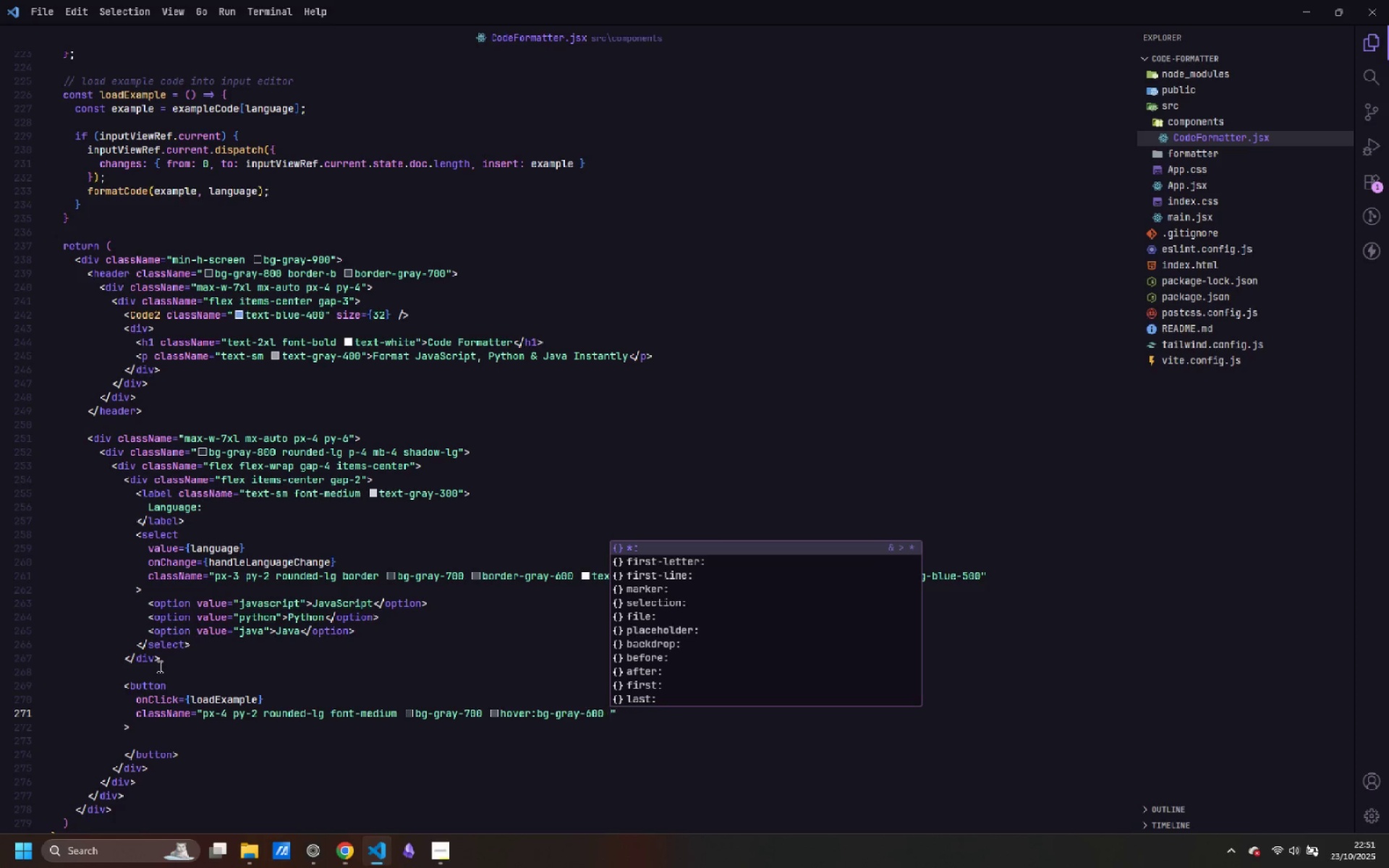 
wait(7.27)
 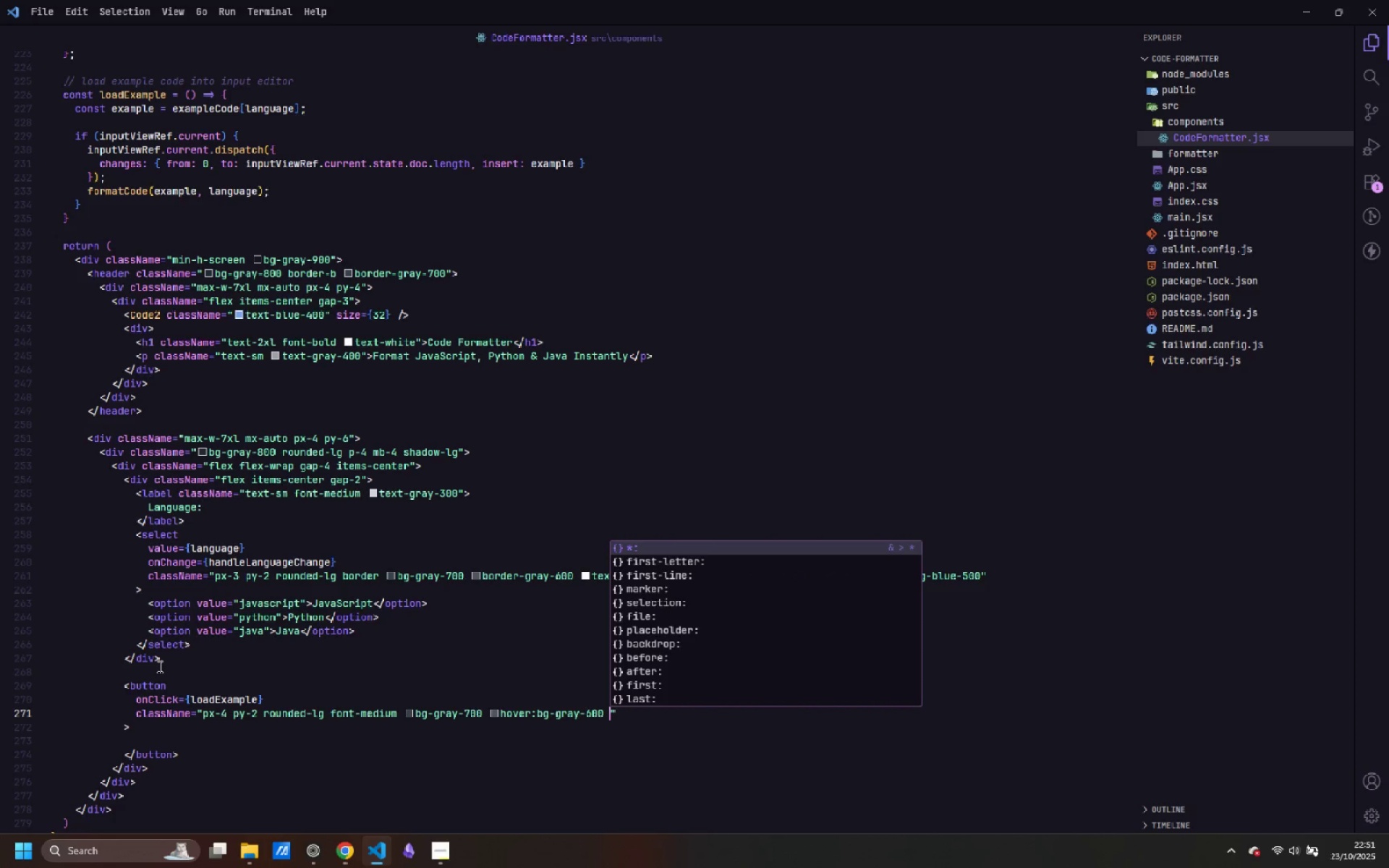 
type(text-gray)
 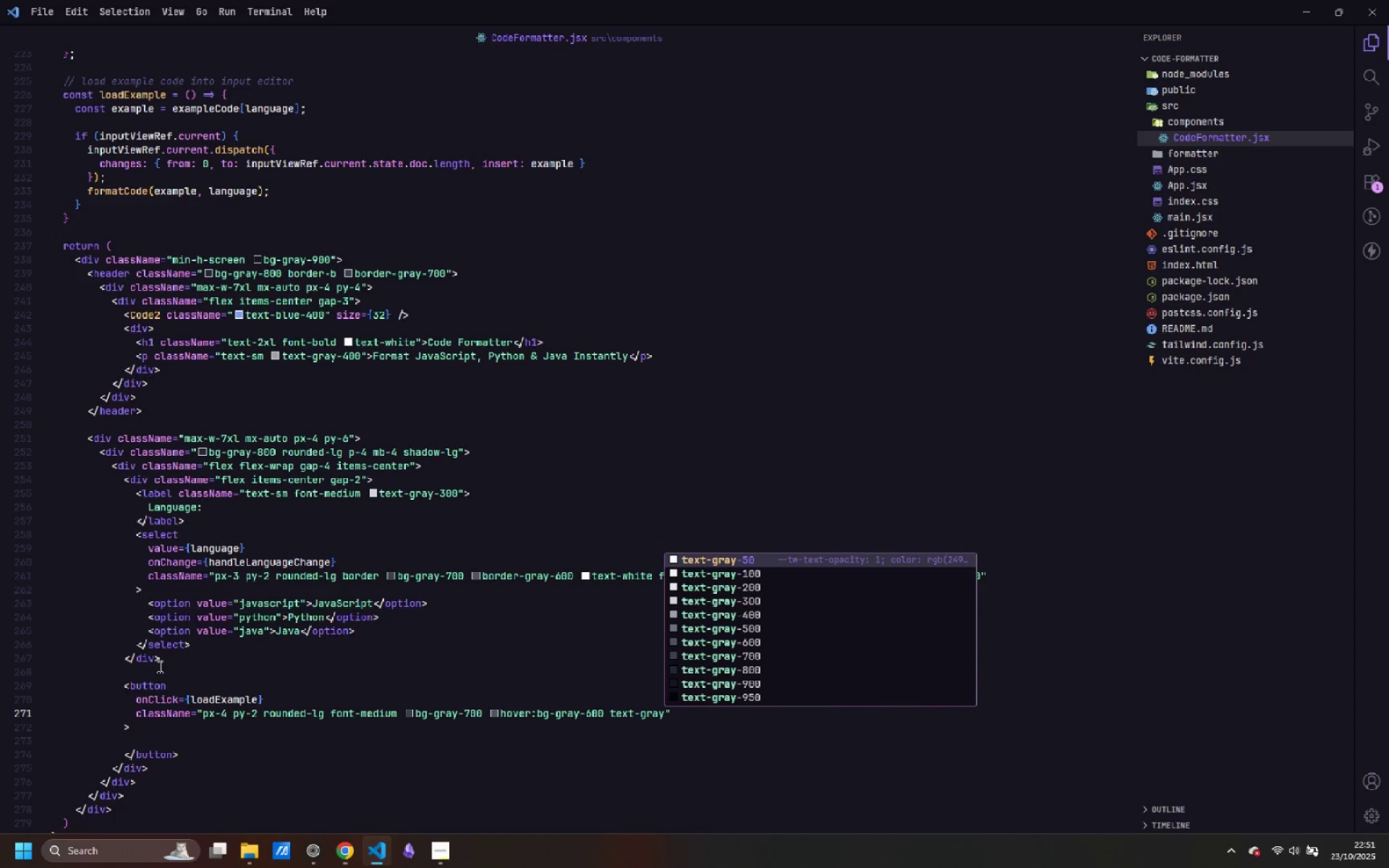 
key(ArrowDown)
 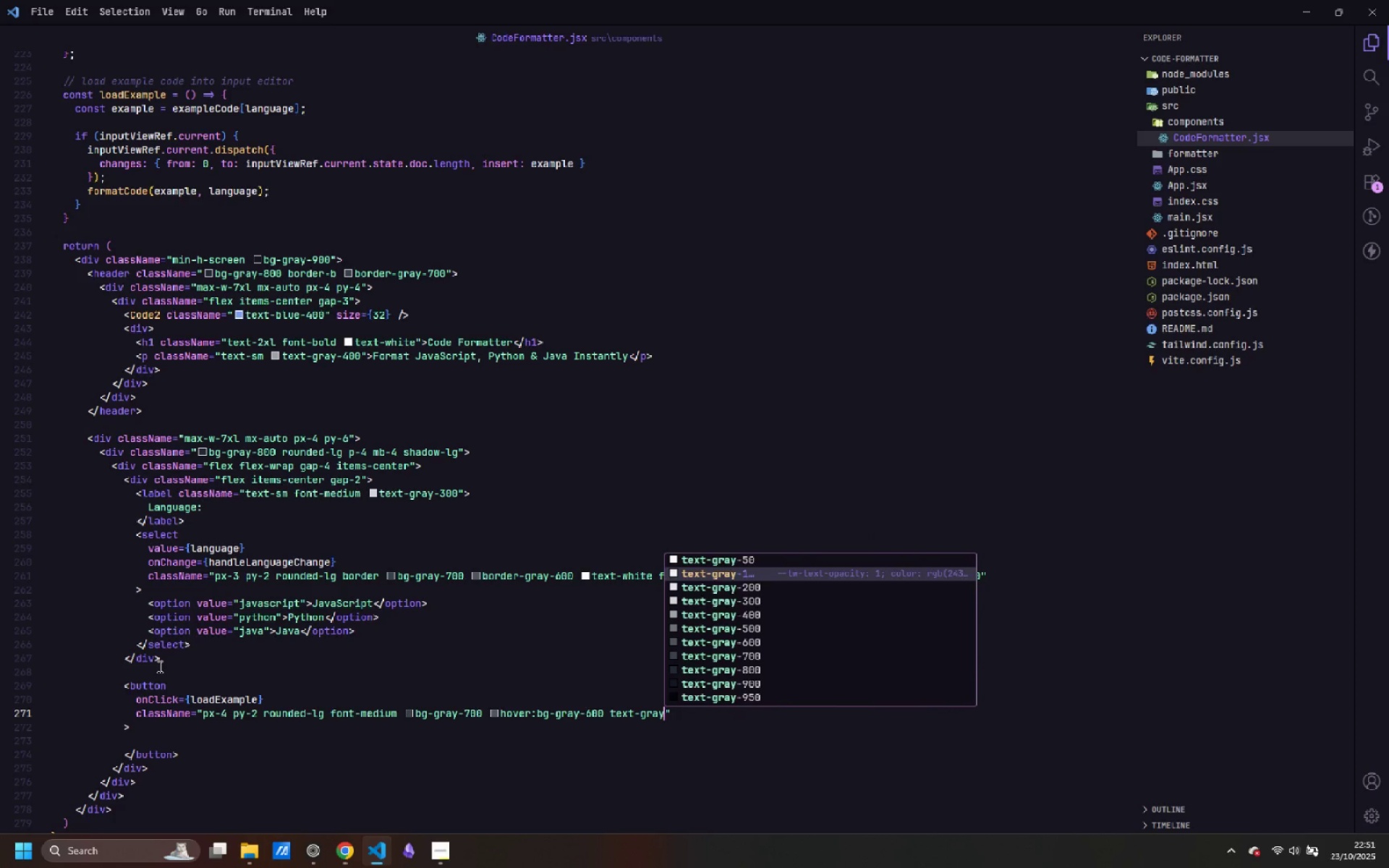 
key(ArrowDown)
 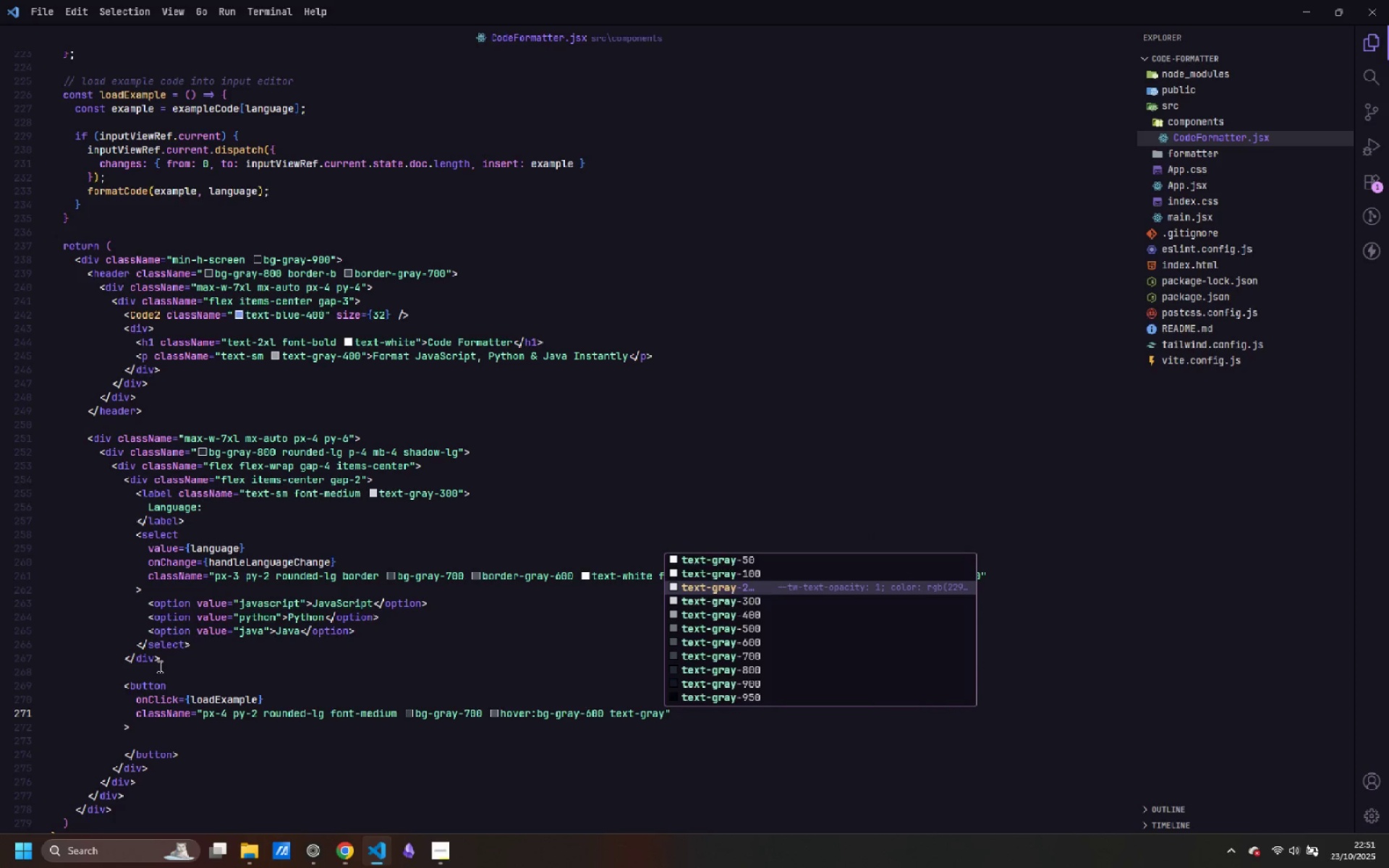 
key(ArrowDown)
 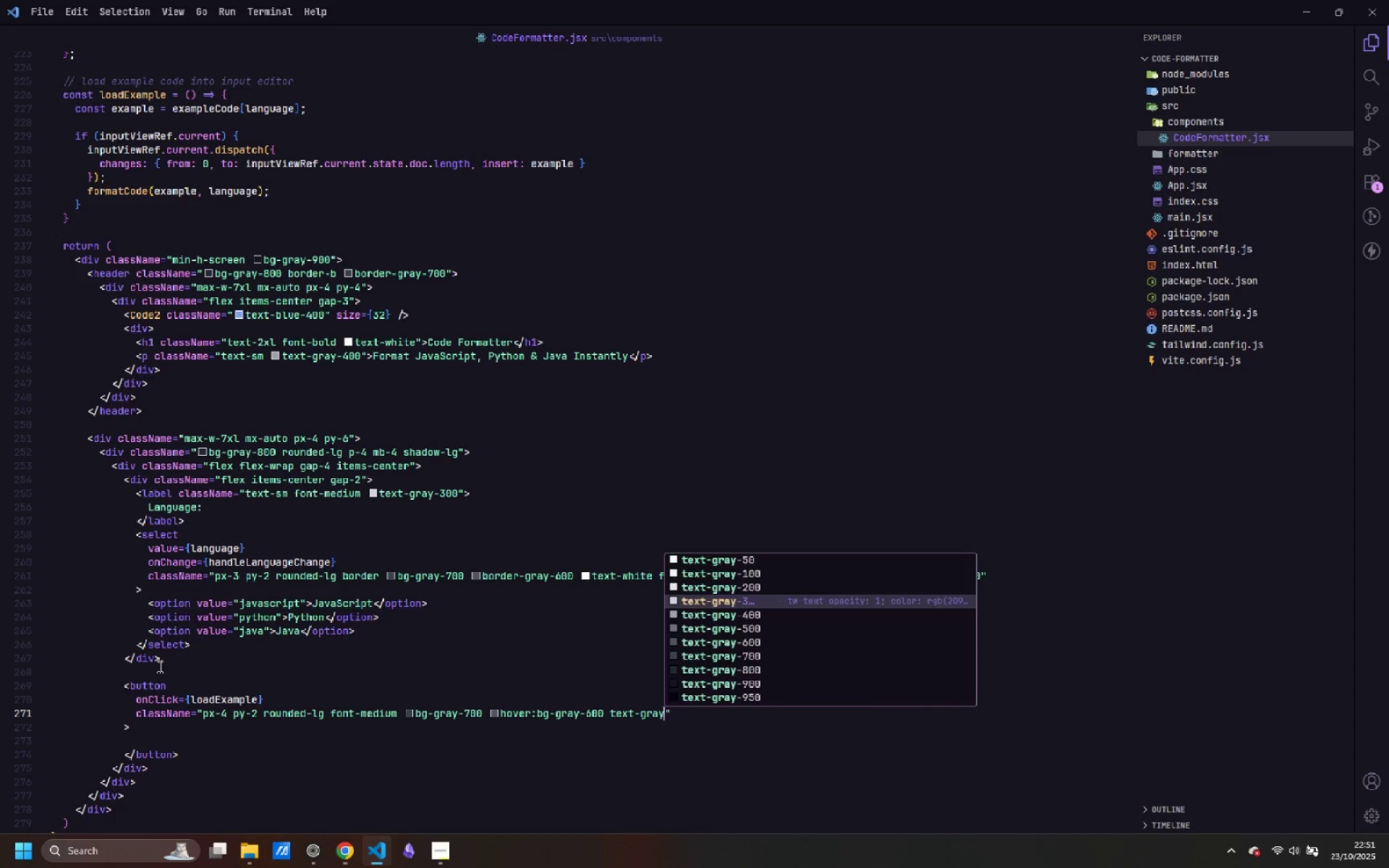 
key(Enter)
 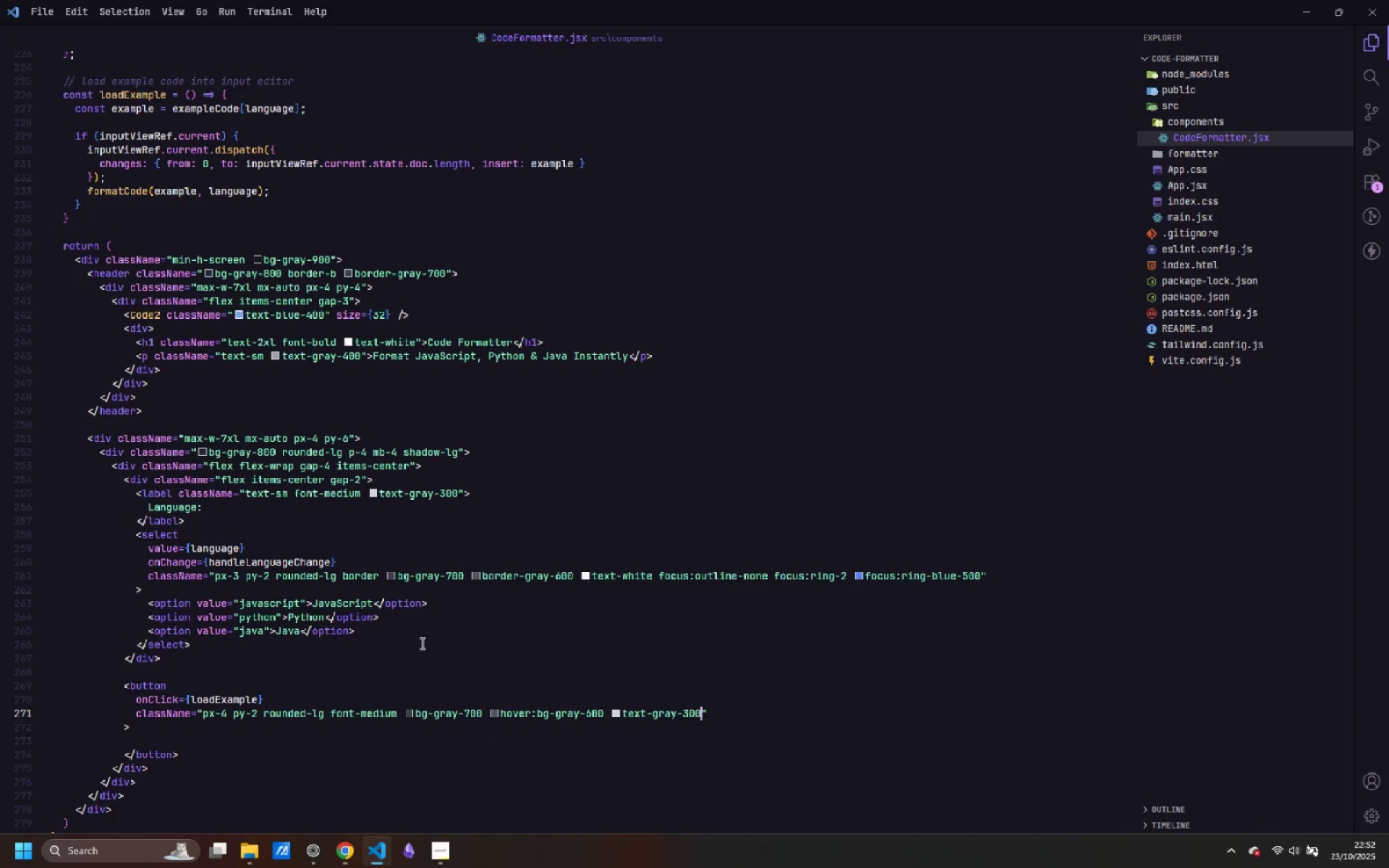 
wait(12.04)
 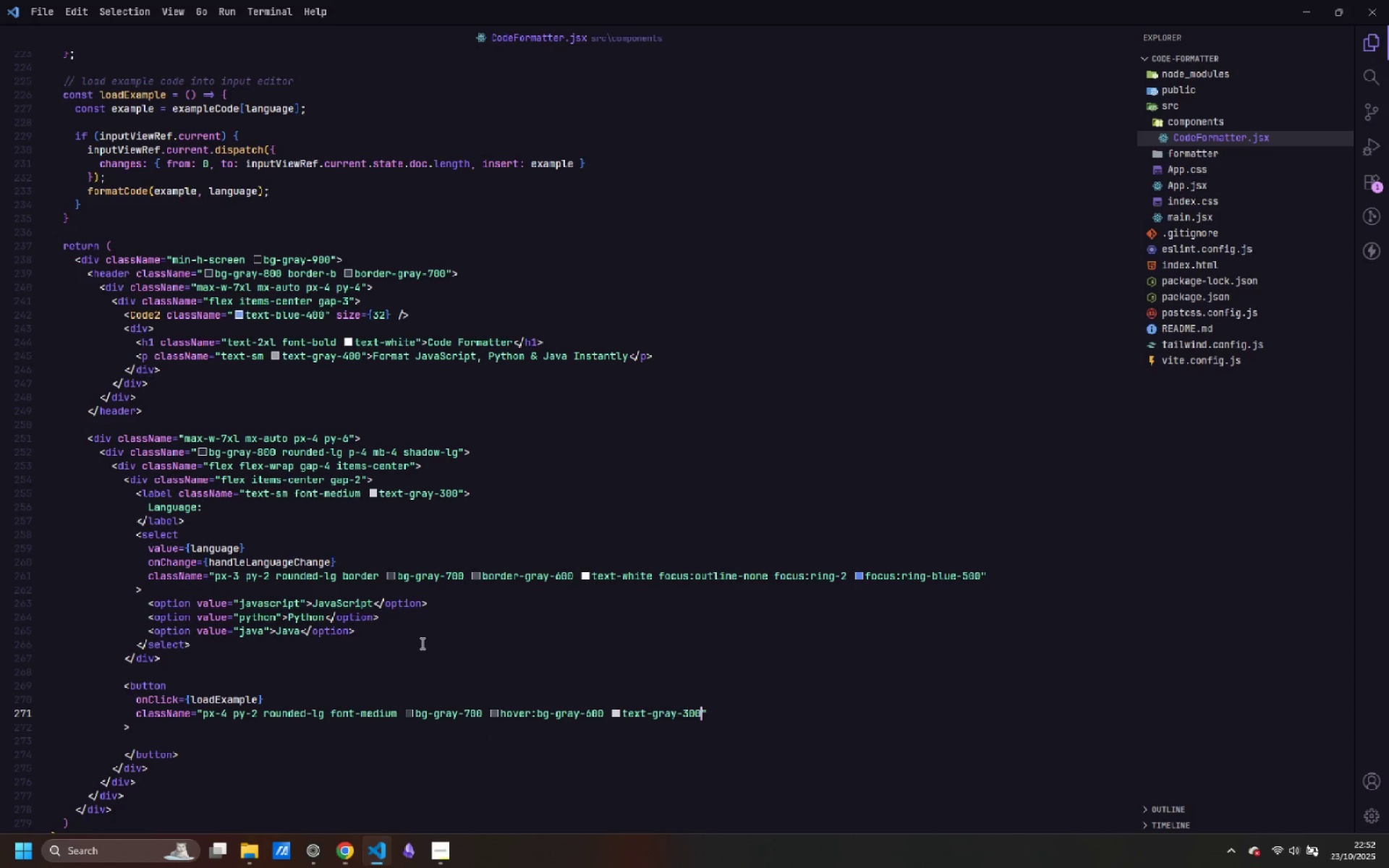 
left_click([742, 708])
 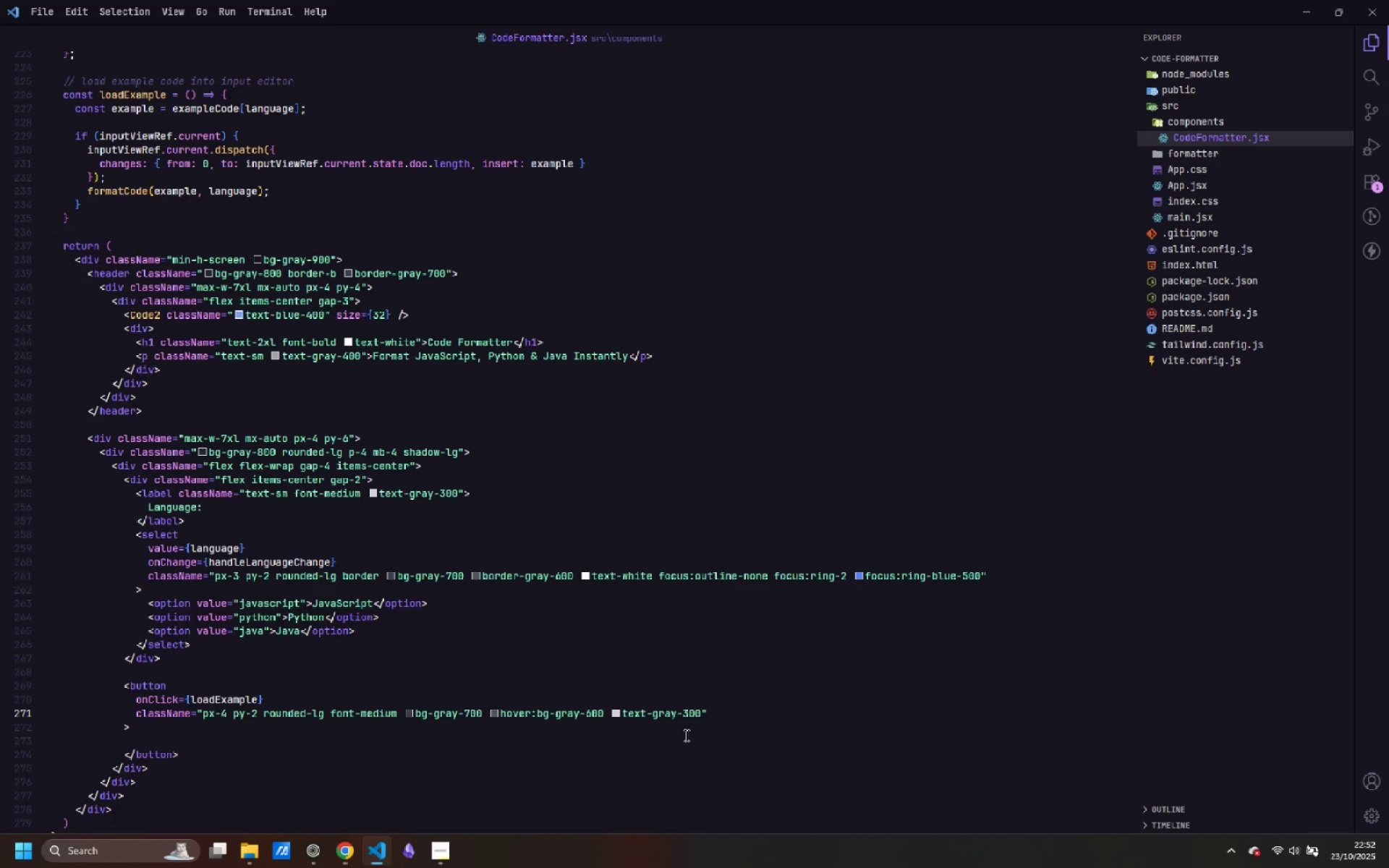 
left_click([685, 735])
 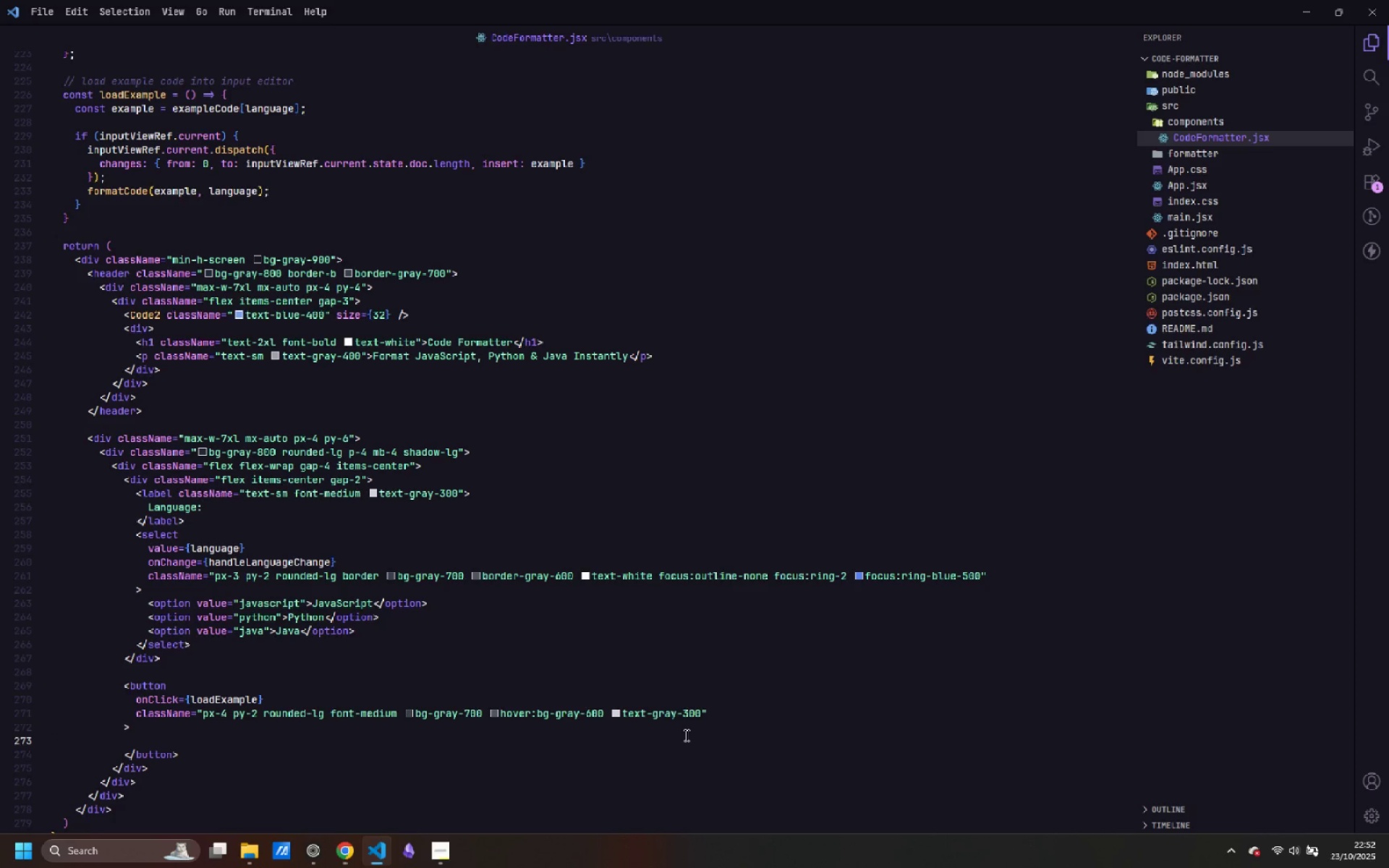 
key(Tab)
key(Tab)
key(Backspace)
type(Load Example)
 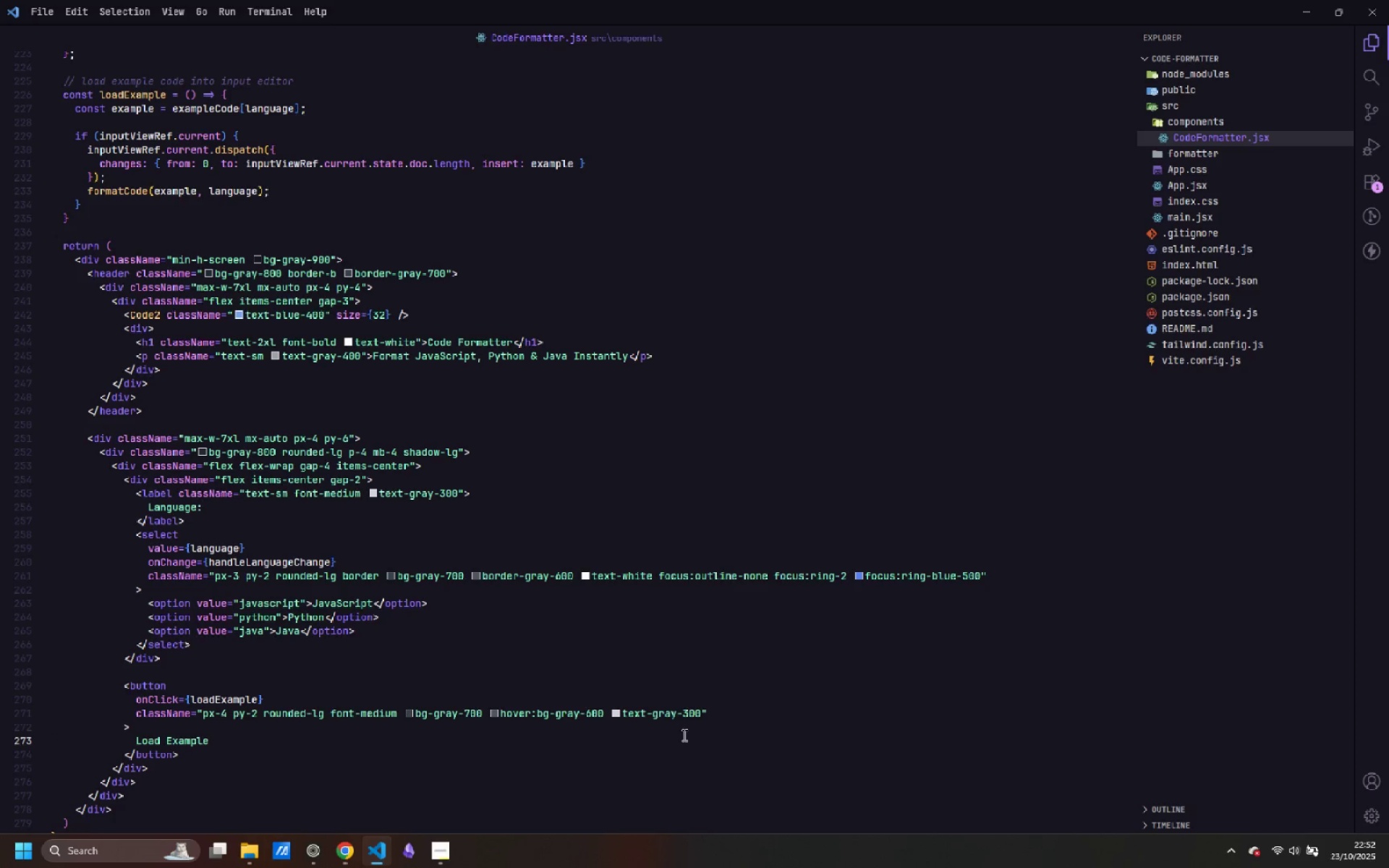 
key(ArrowDown)
 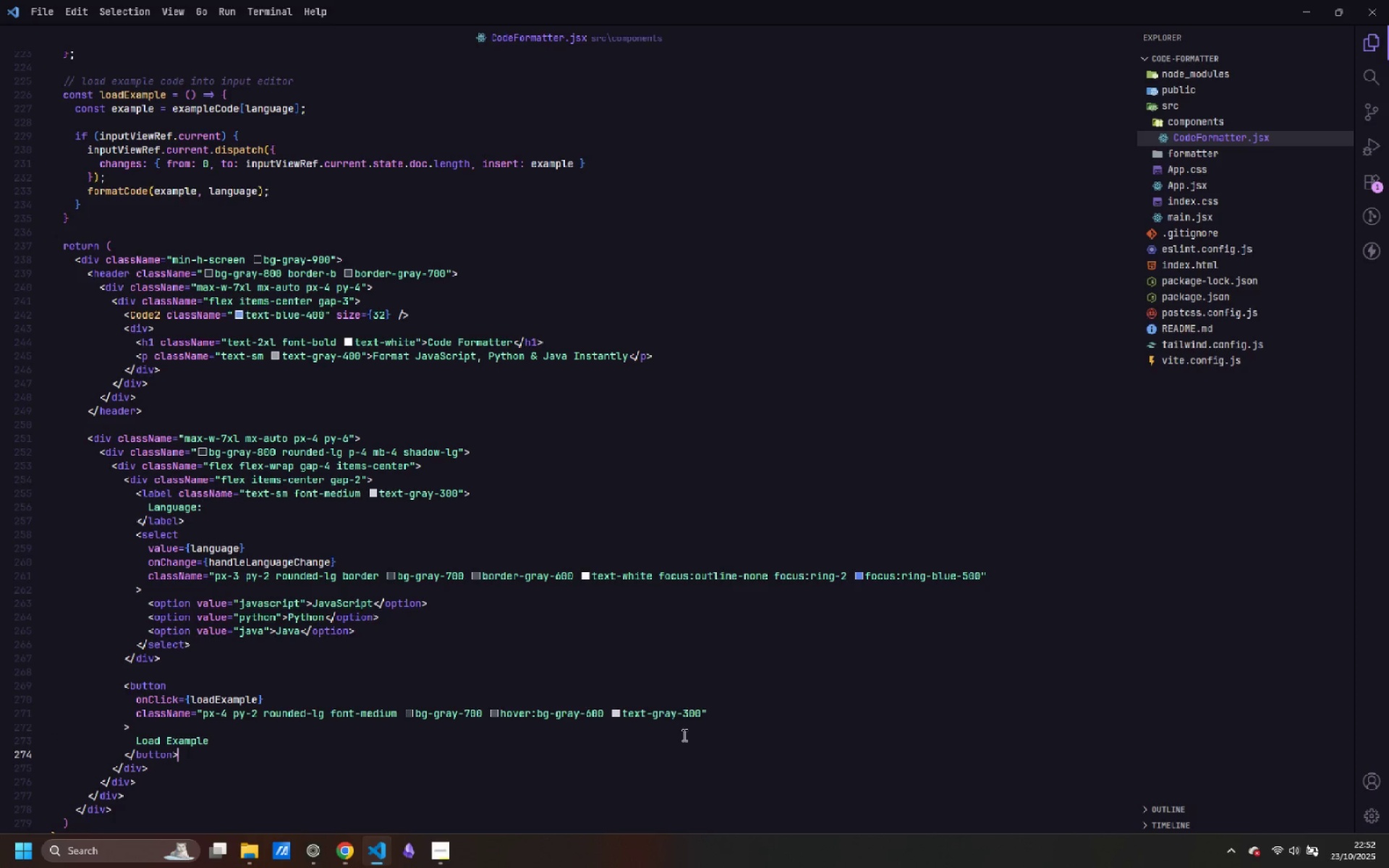 
key(ArrowDown)
 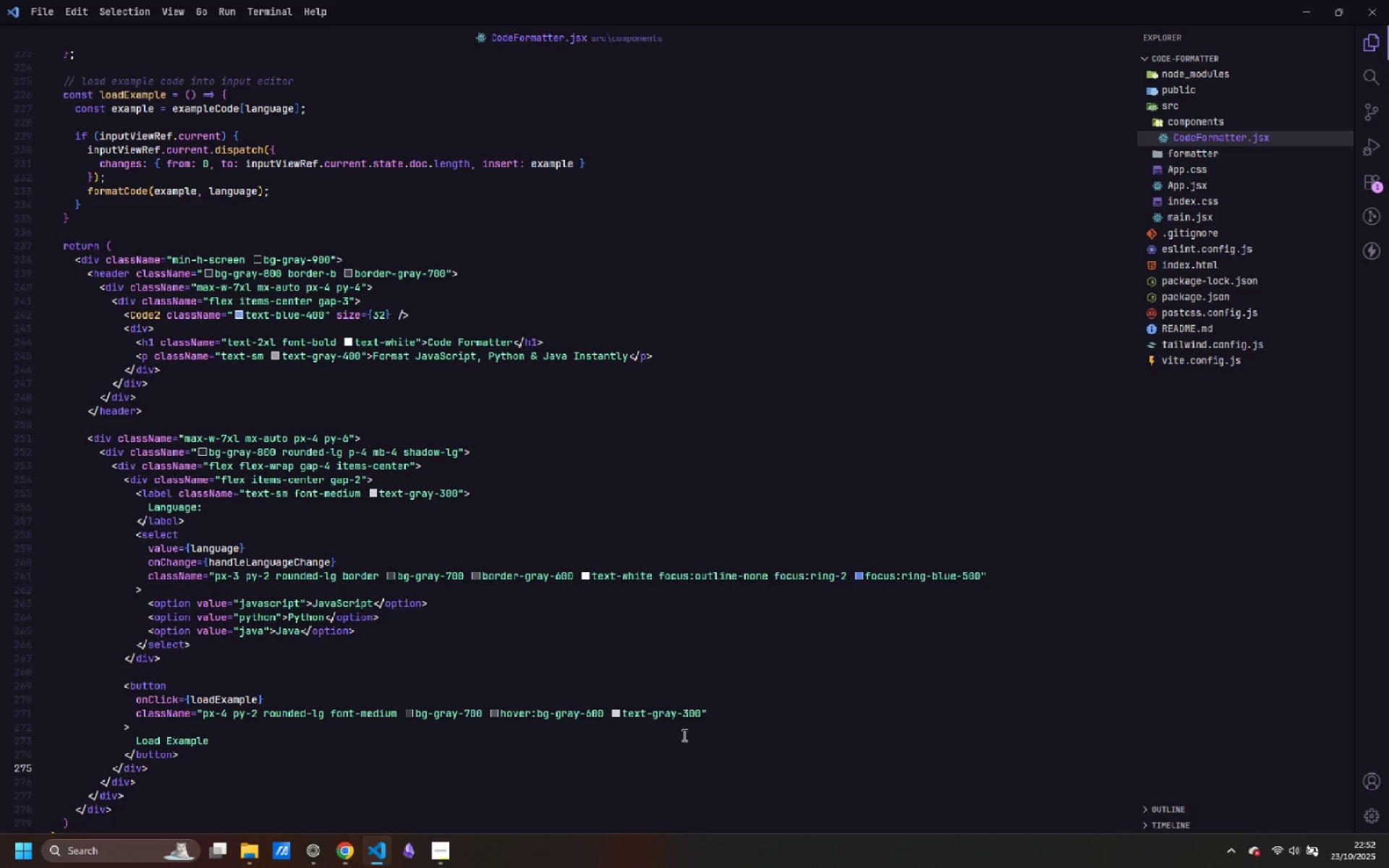 
key(Enter)
 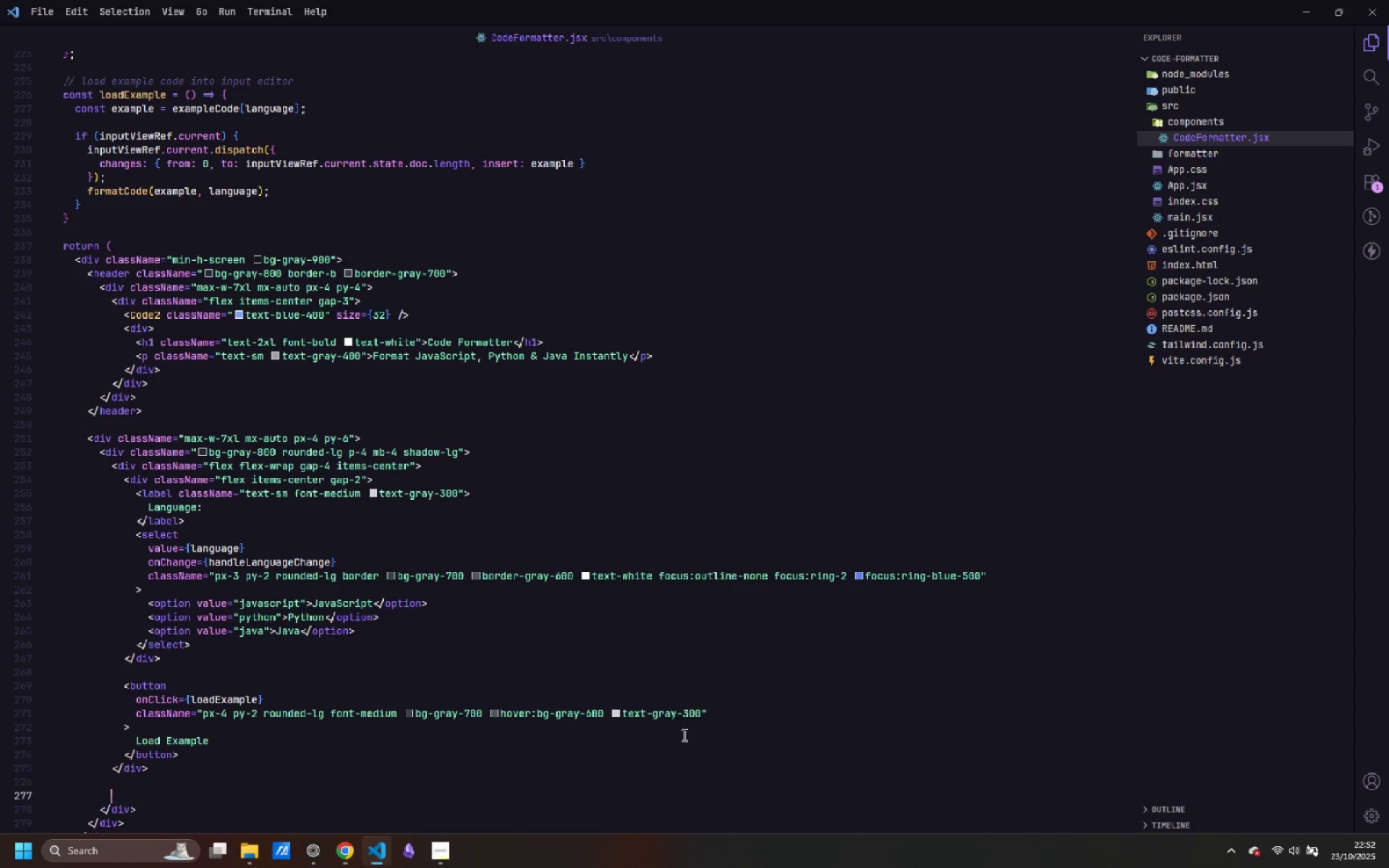 
key(Enter)
 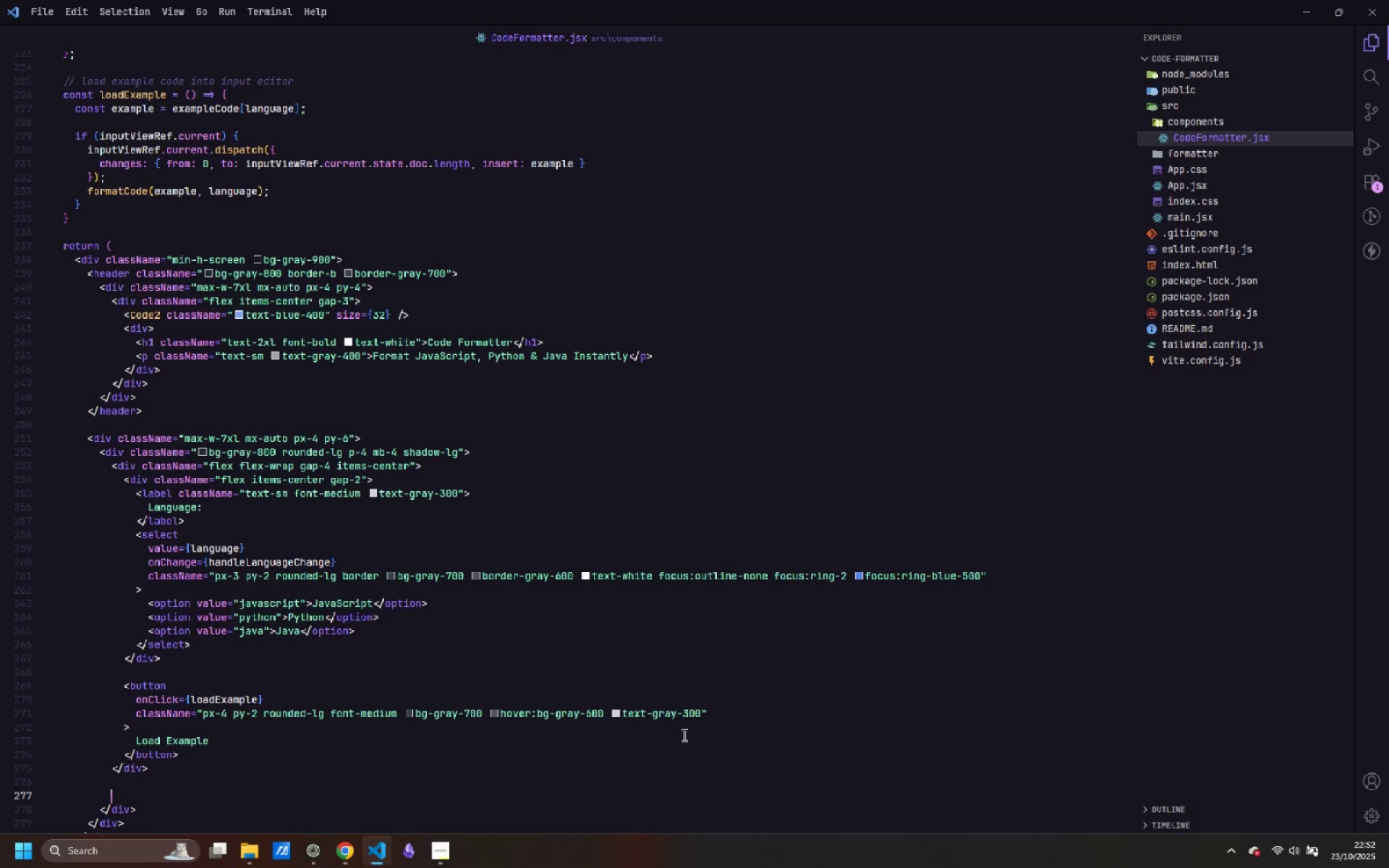 
key(Shift+BracketLeft)
 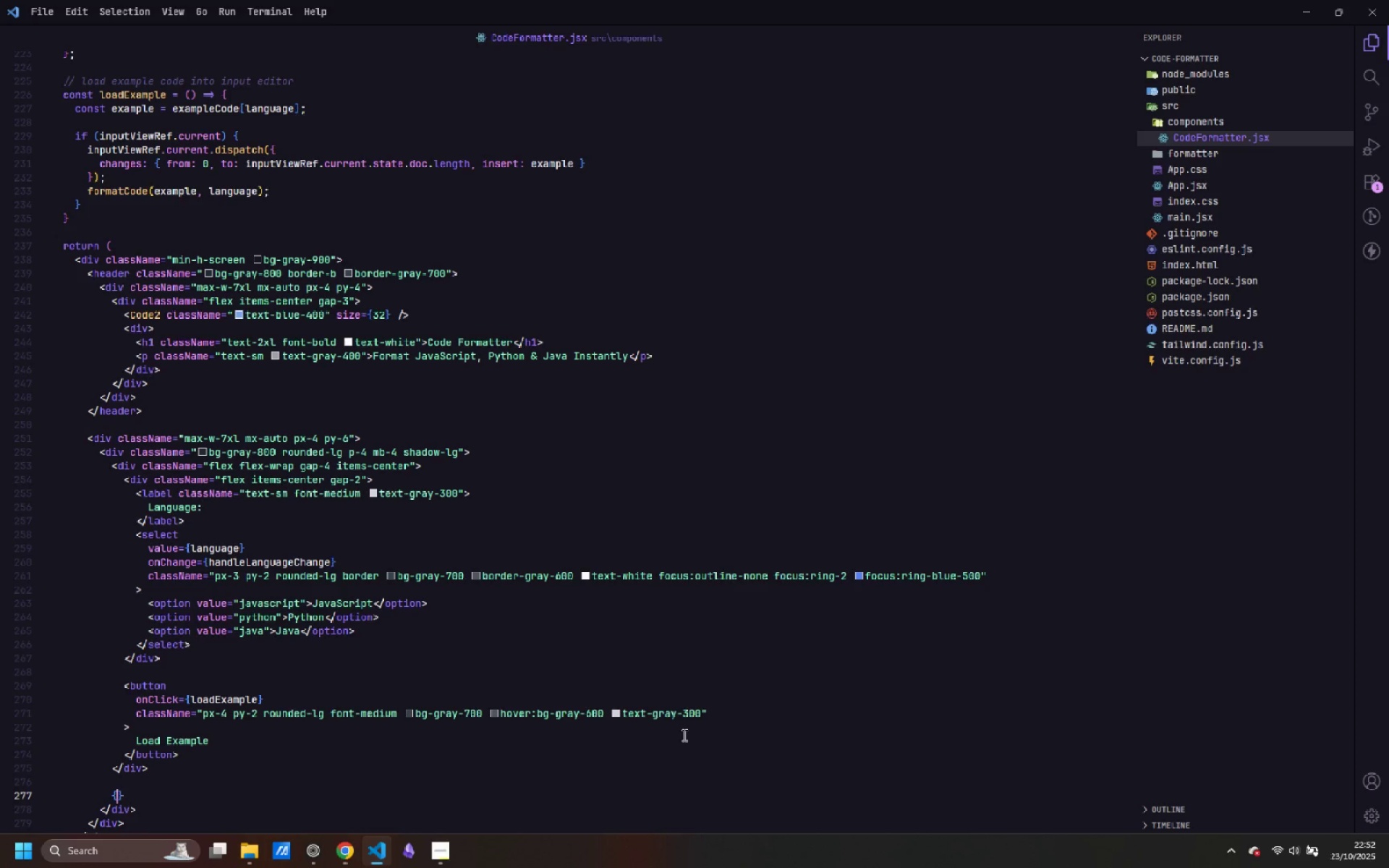 
key(ArrowRight)
 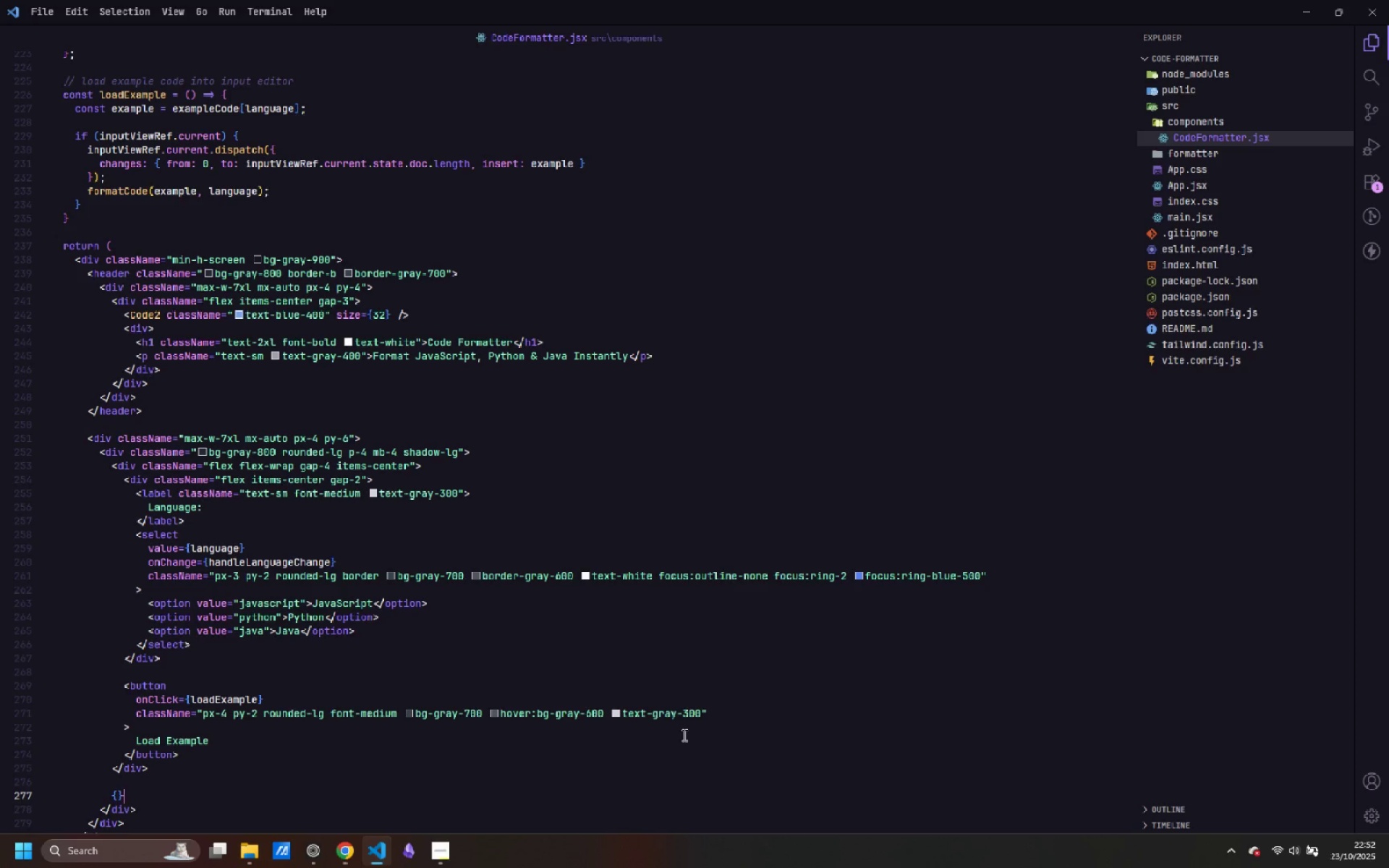 
key(Enter)
 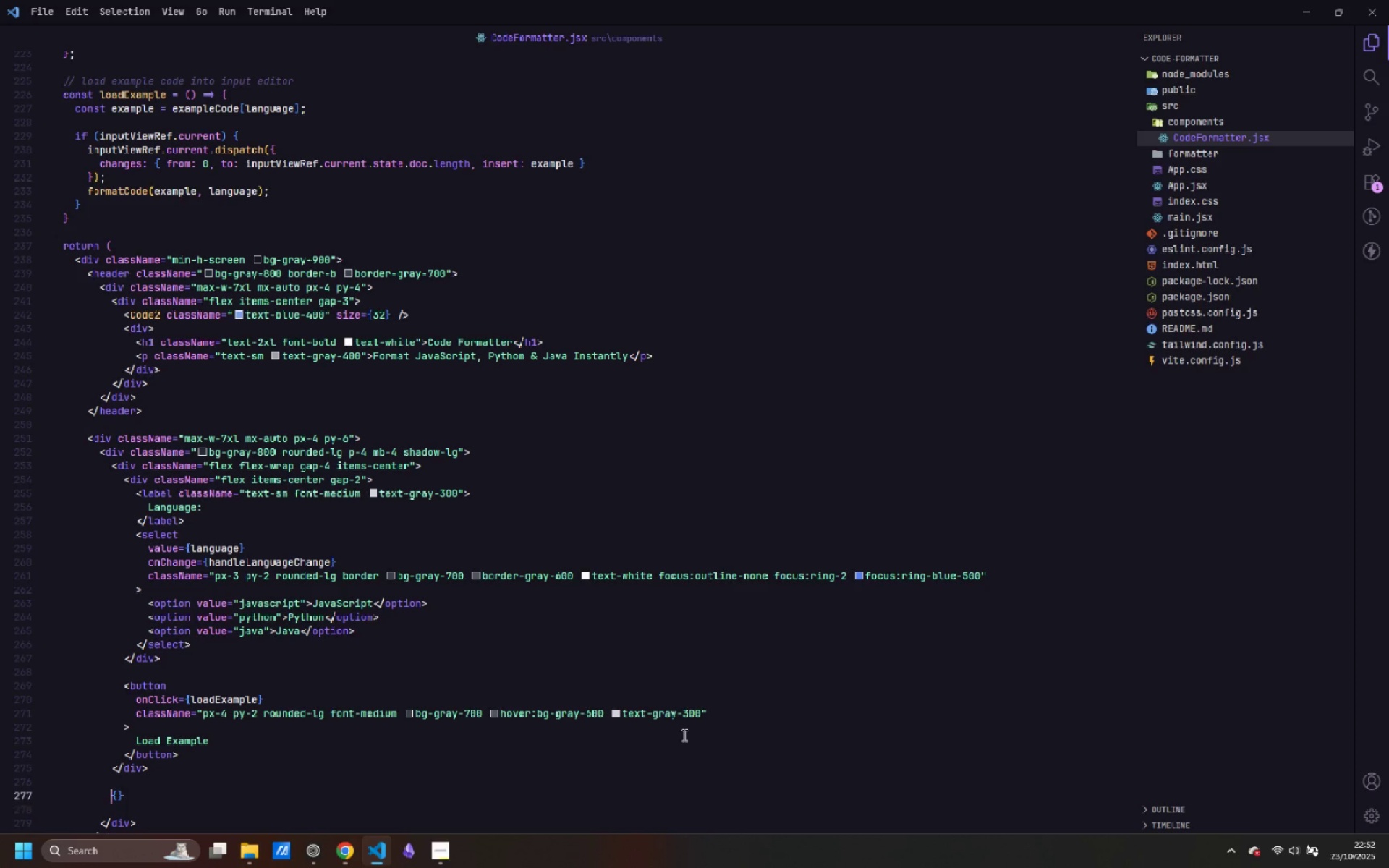 
key(ArrowUp)
 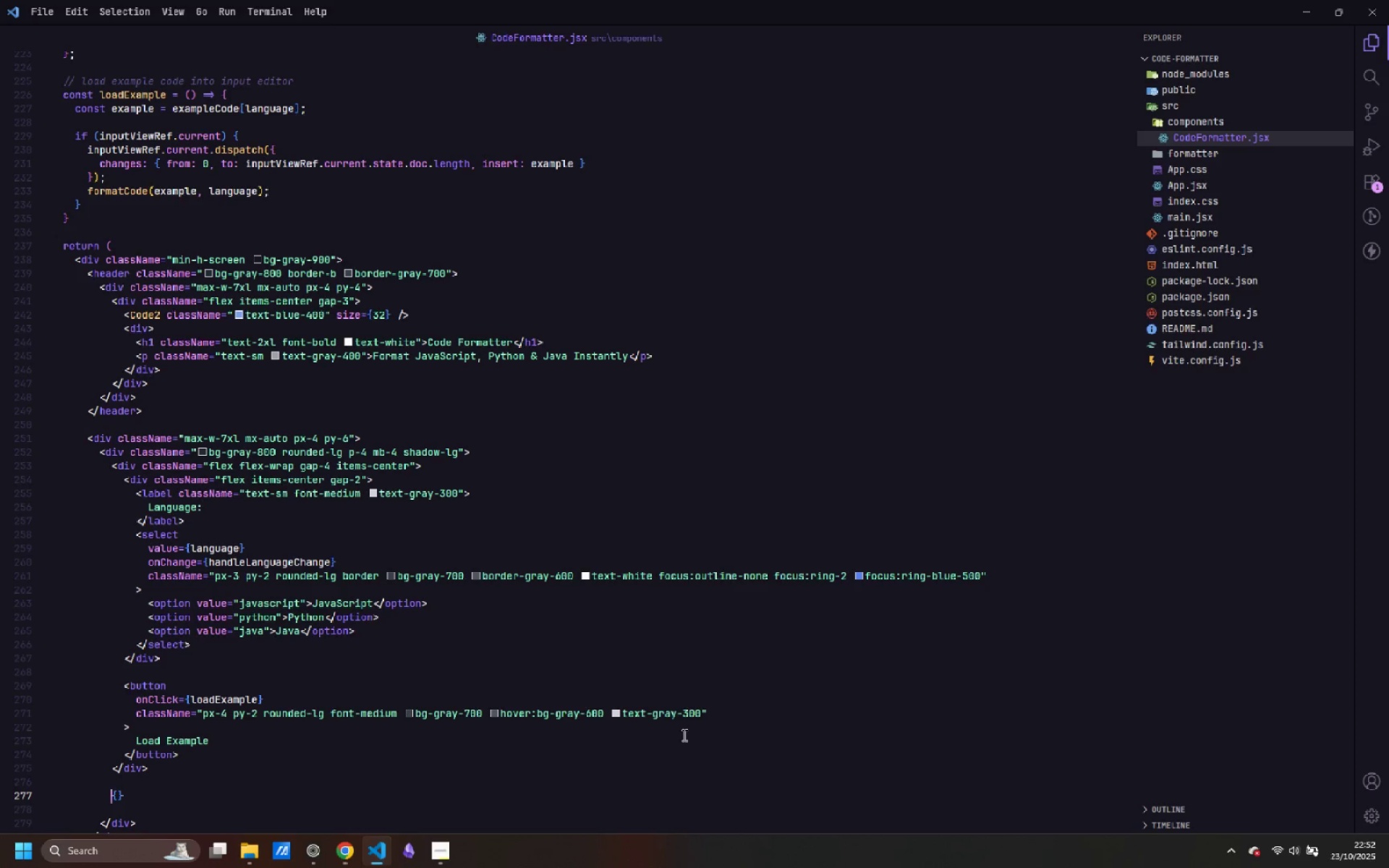 
key(ArrowRight)
 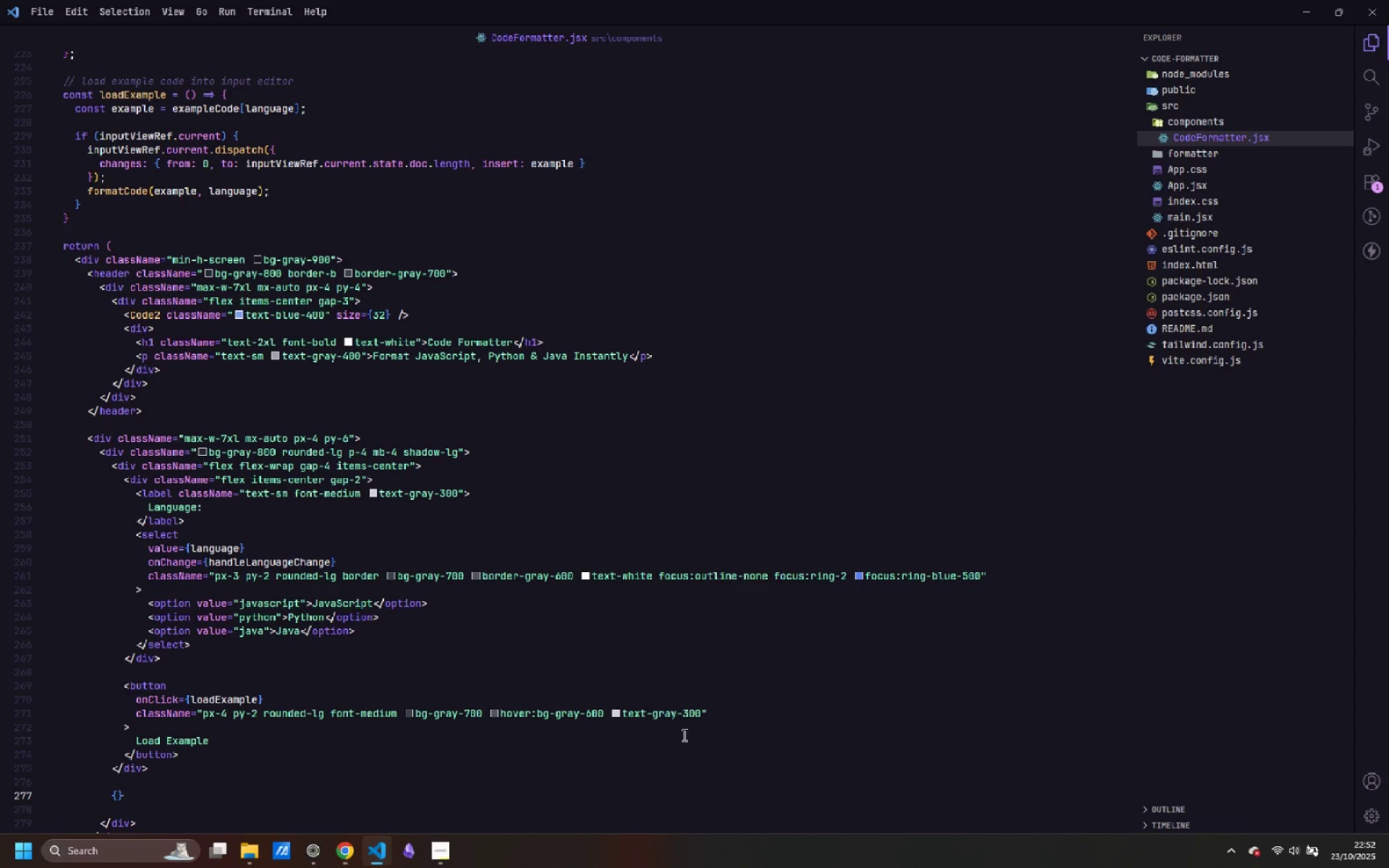 
type(error && ()
 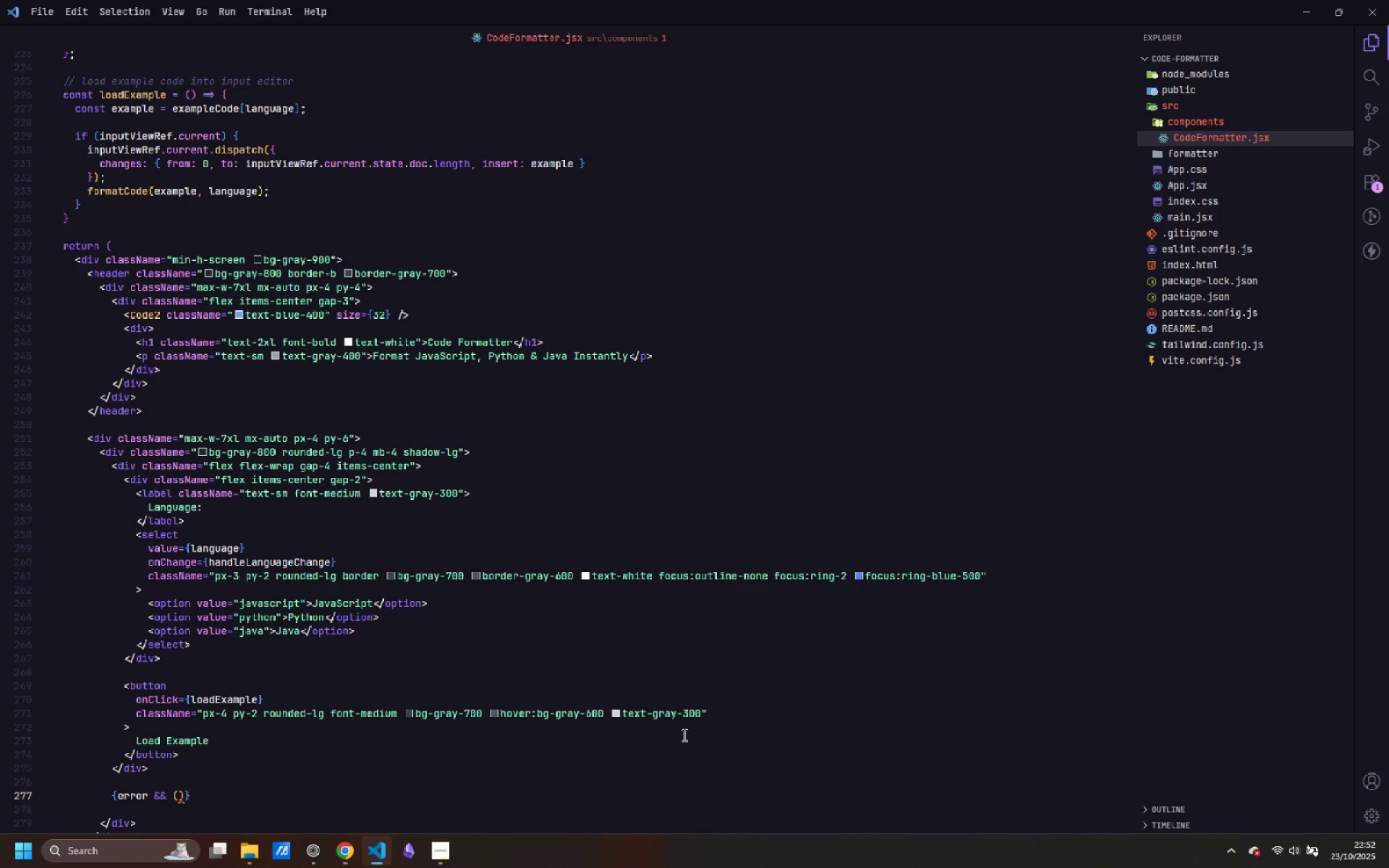 
key(Enter)
 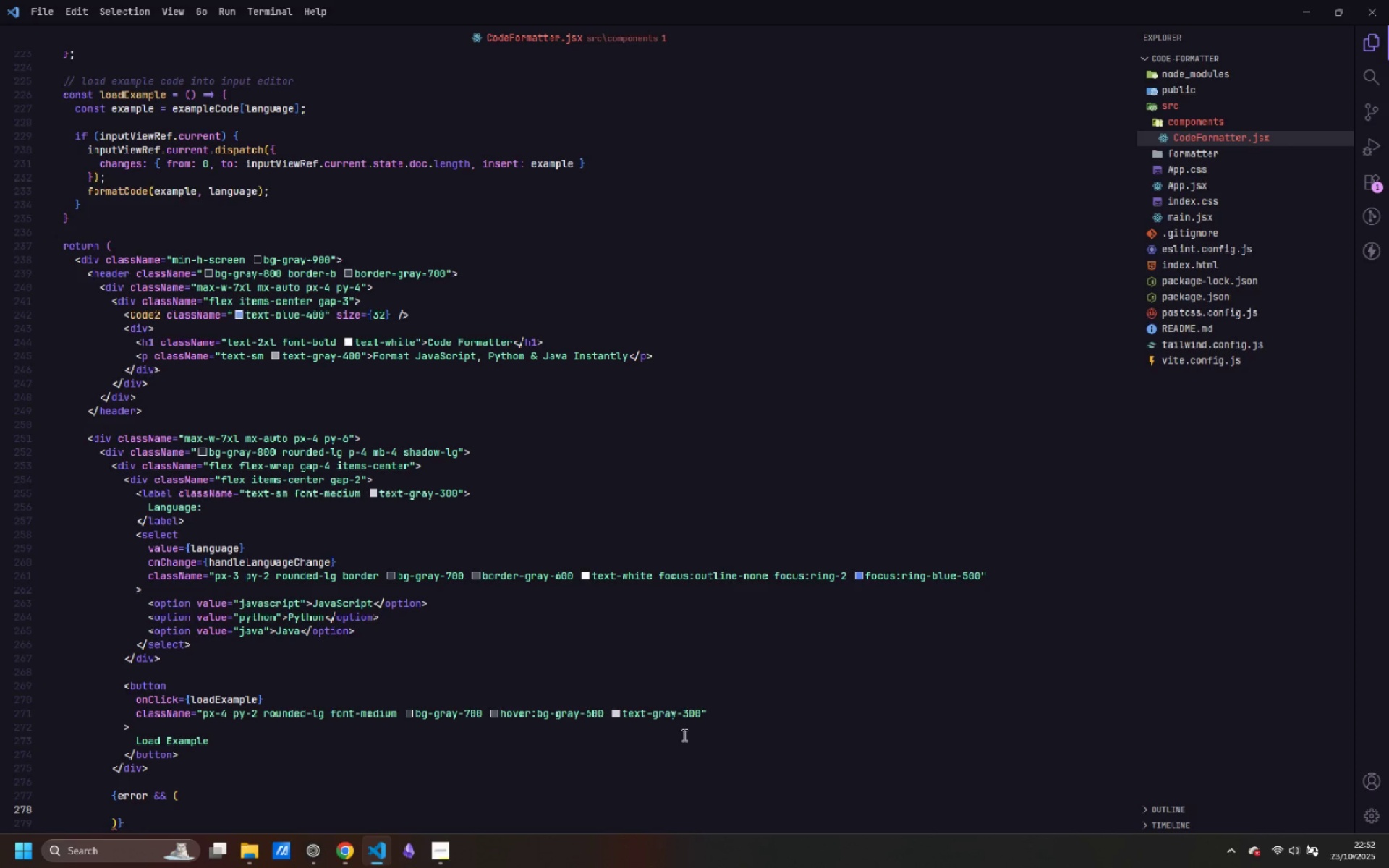 
scroll: coordinate [891, 642], scroll_direction: down, amount: 7.0
 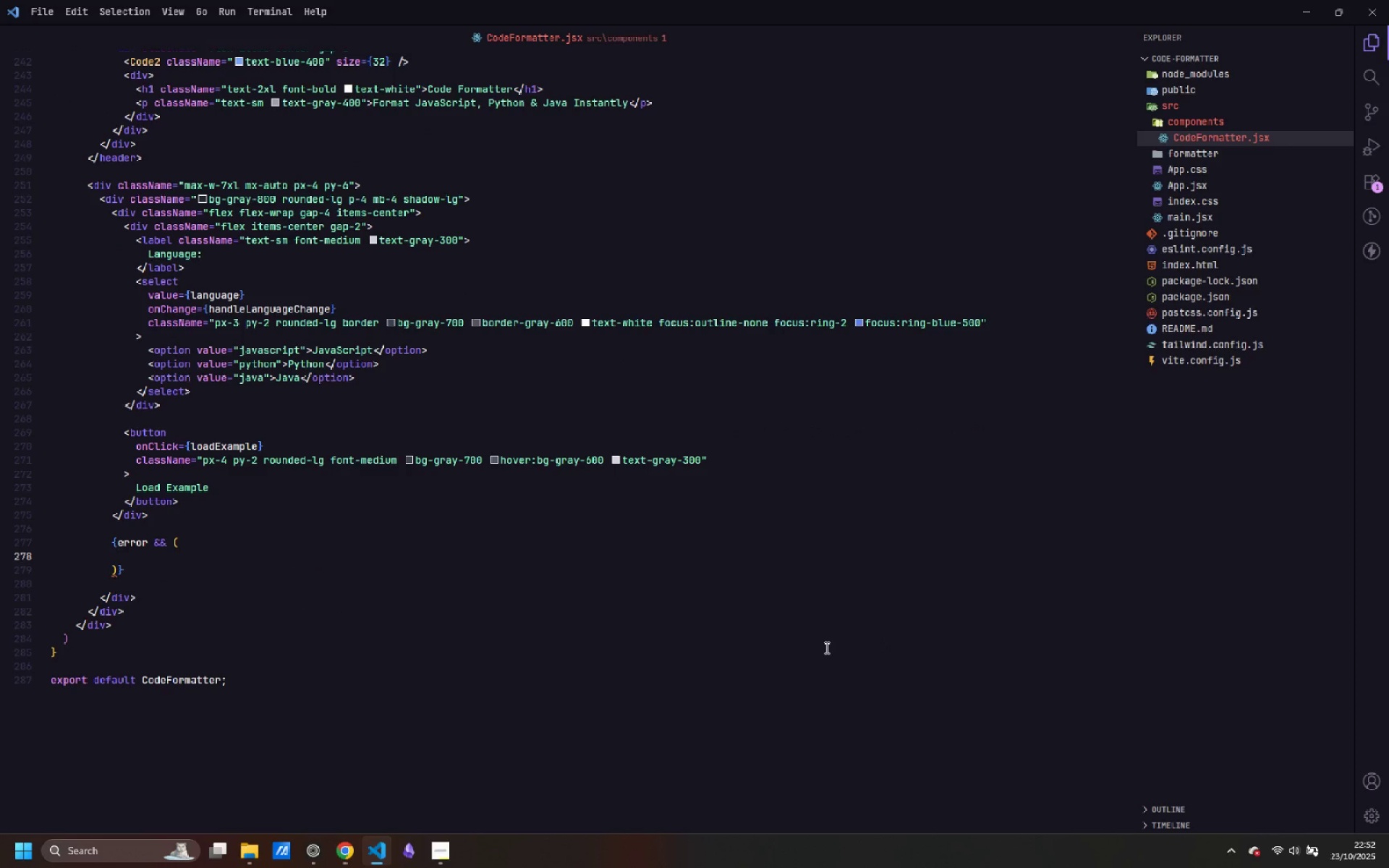 
type(<div>)
 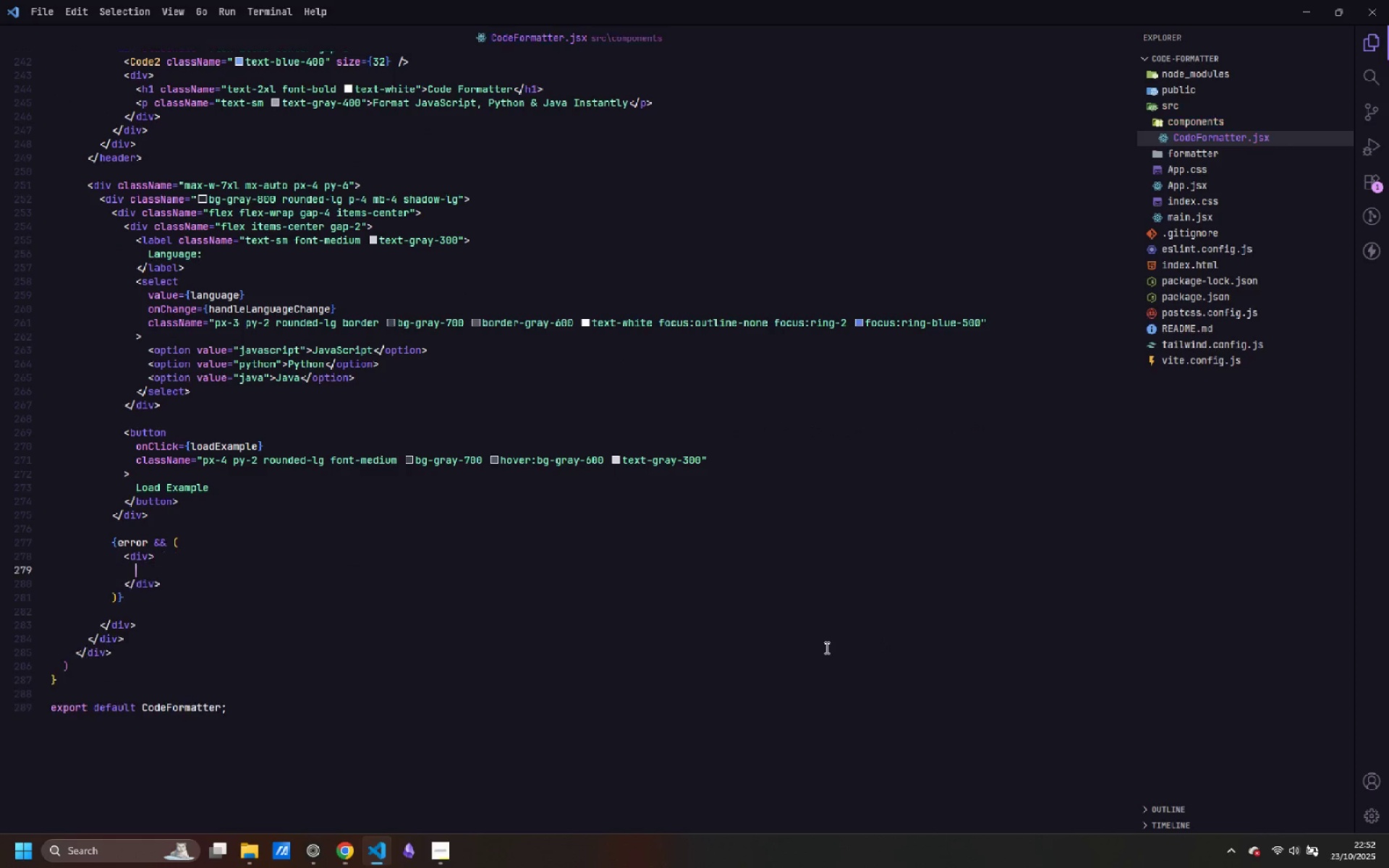 
 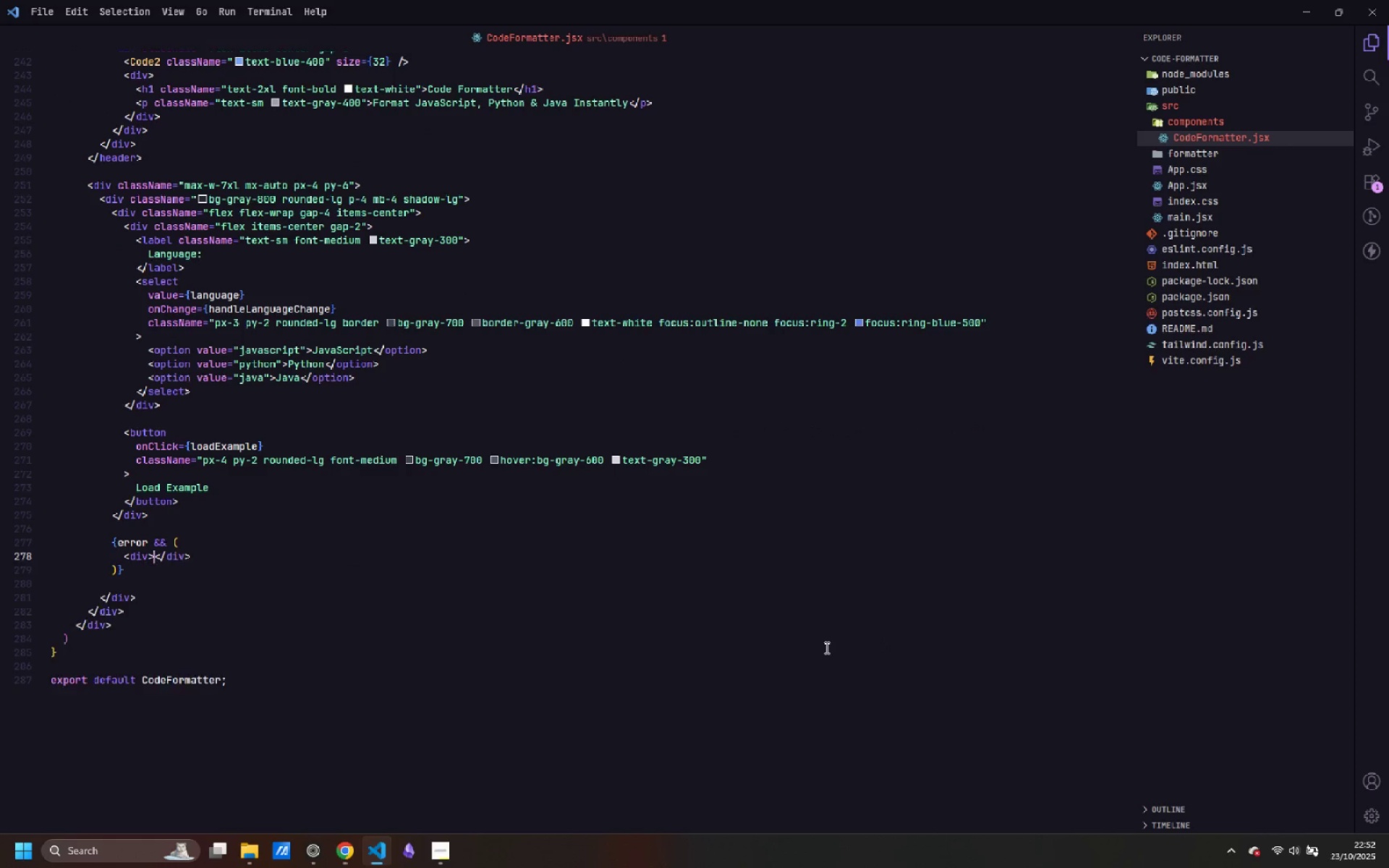 
key(Enter)
 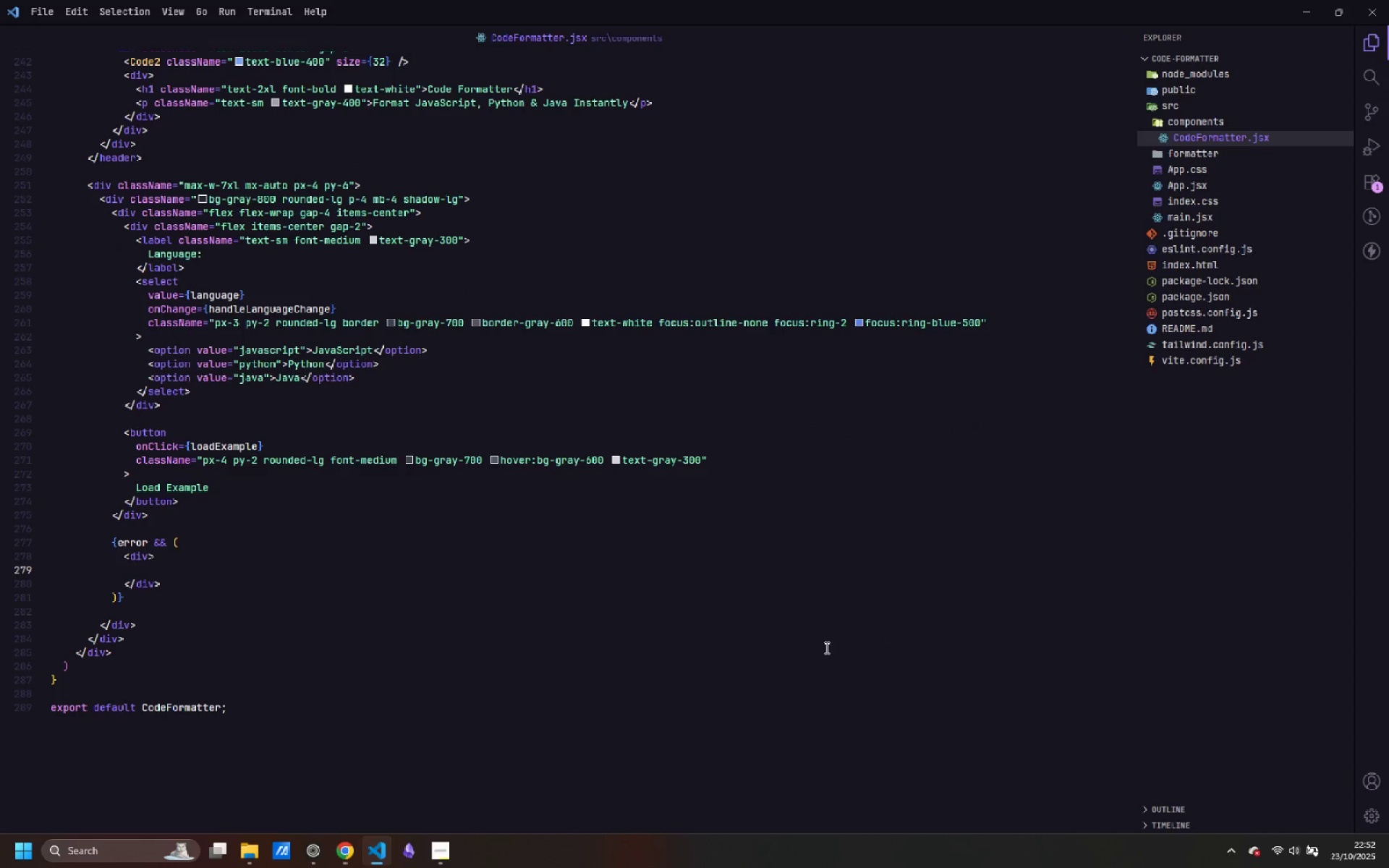 
key(ArrowUp)
 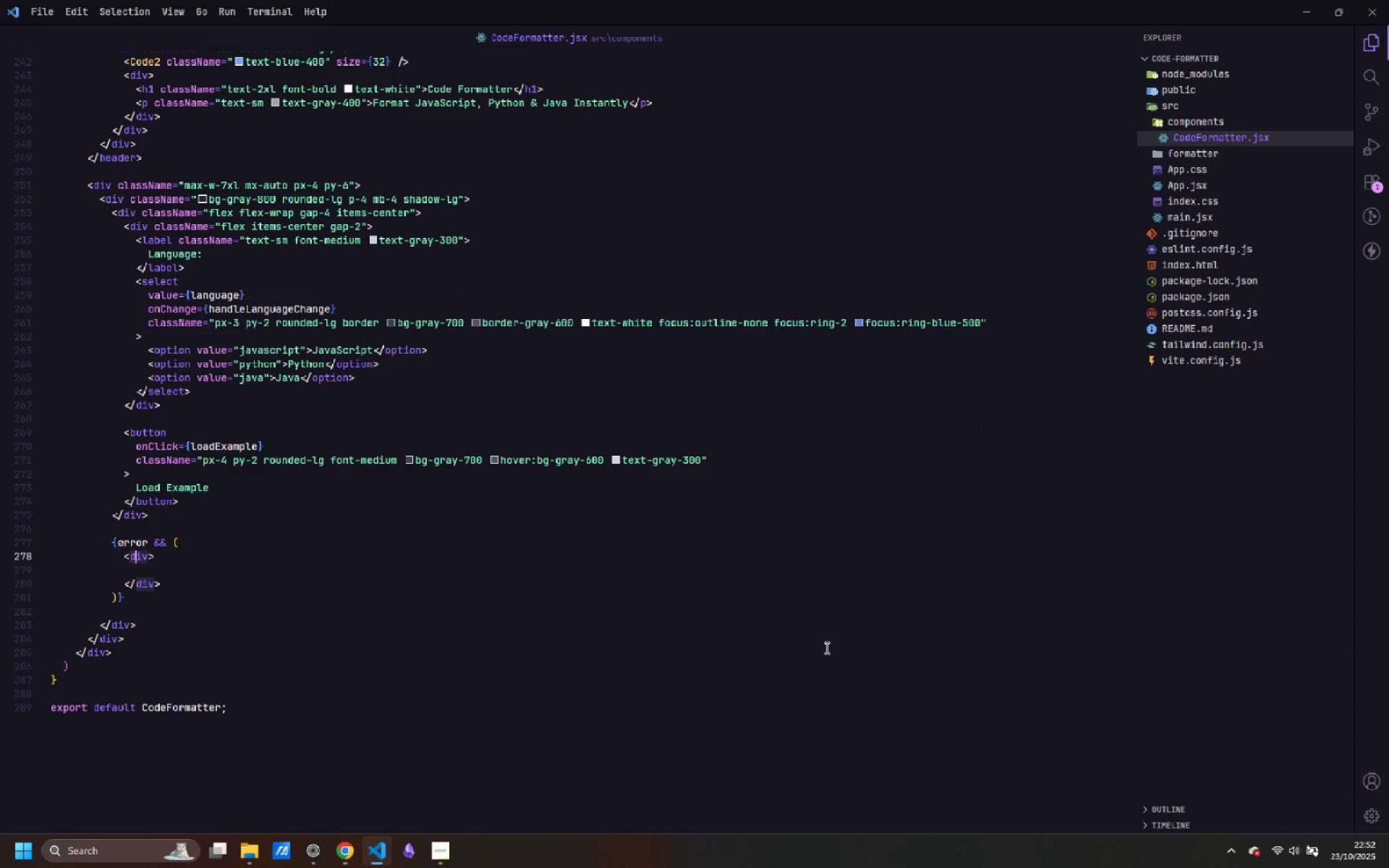 
key(Control+ControlLeft)
 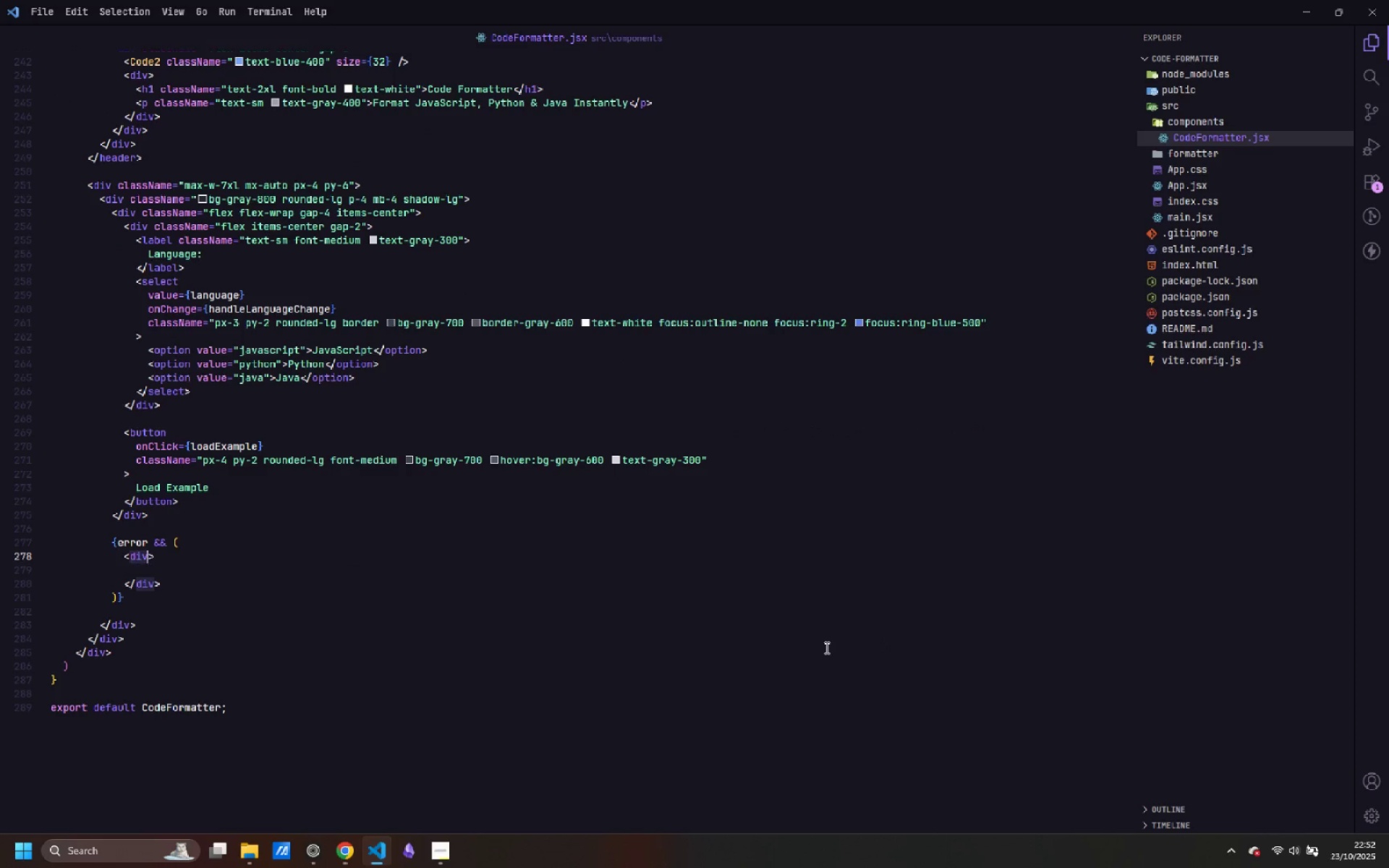 
key(Control+ArrowRight)
 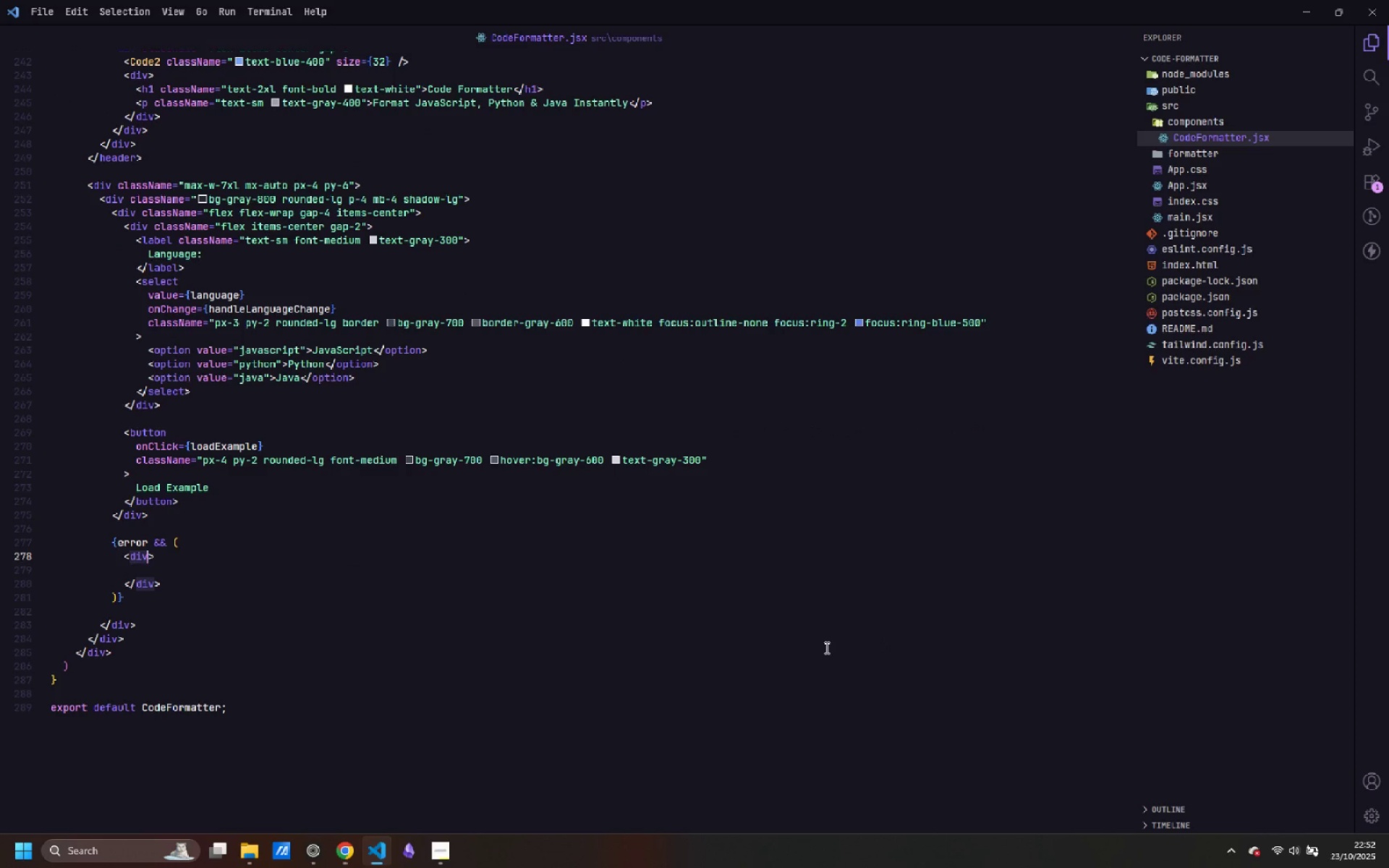 
type( className=")
key(Escape)
type(mt-3 p-3 bg-red-100 border border-red-300 )
 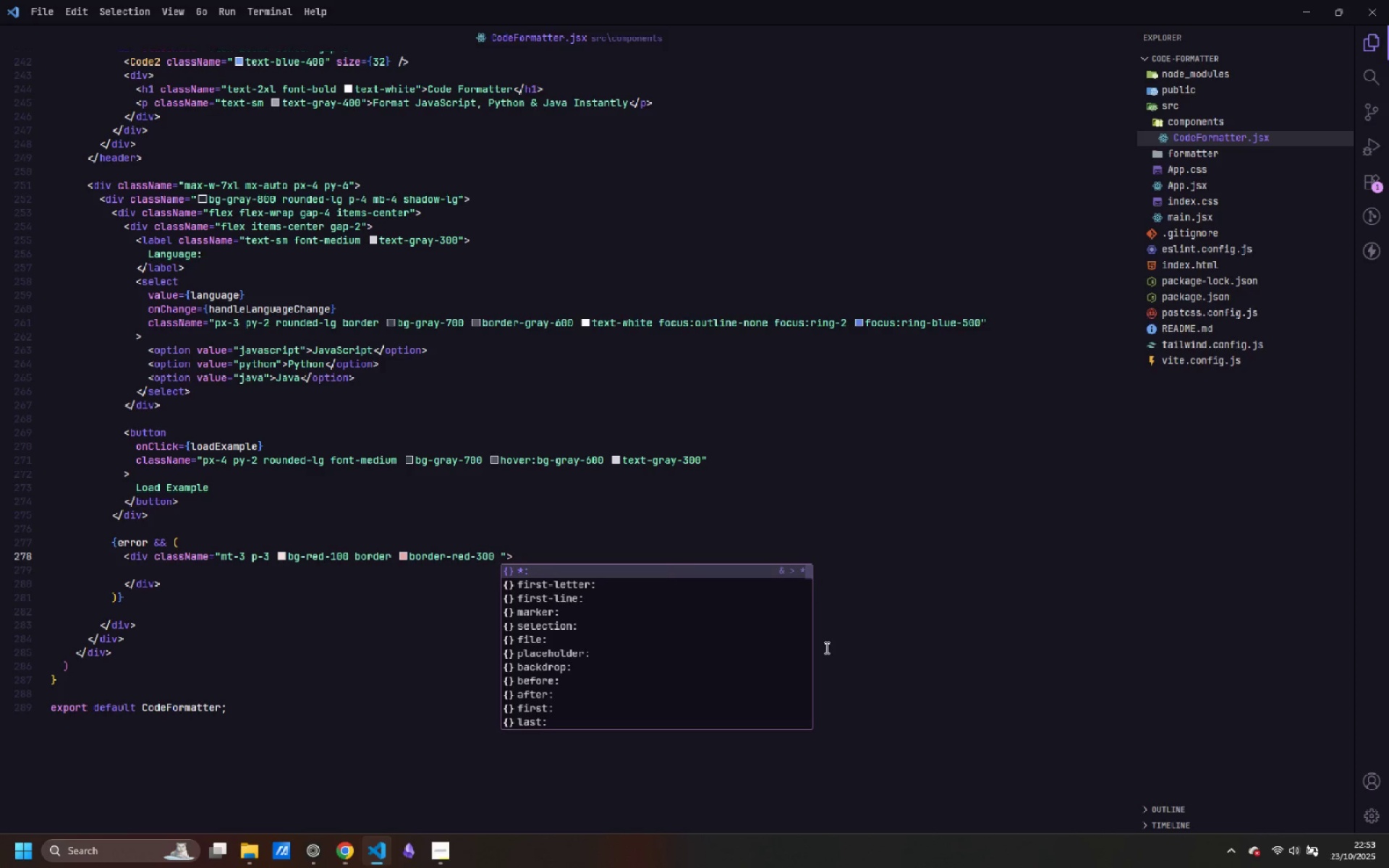 
type(rounded-lg flex items-center gap-2 text-red-800)
 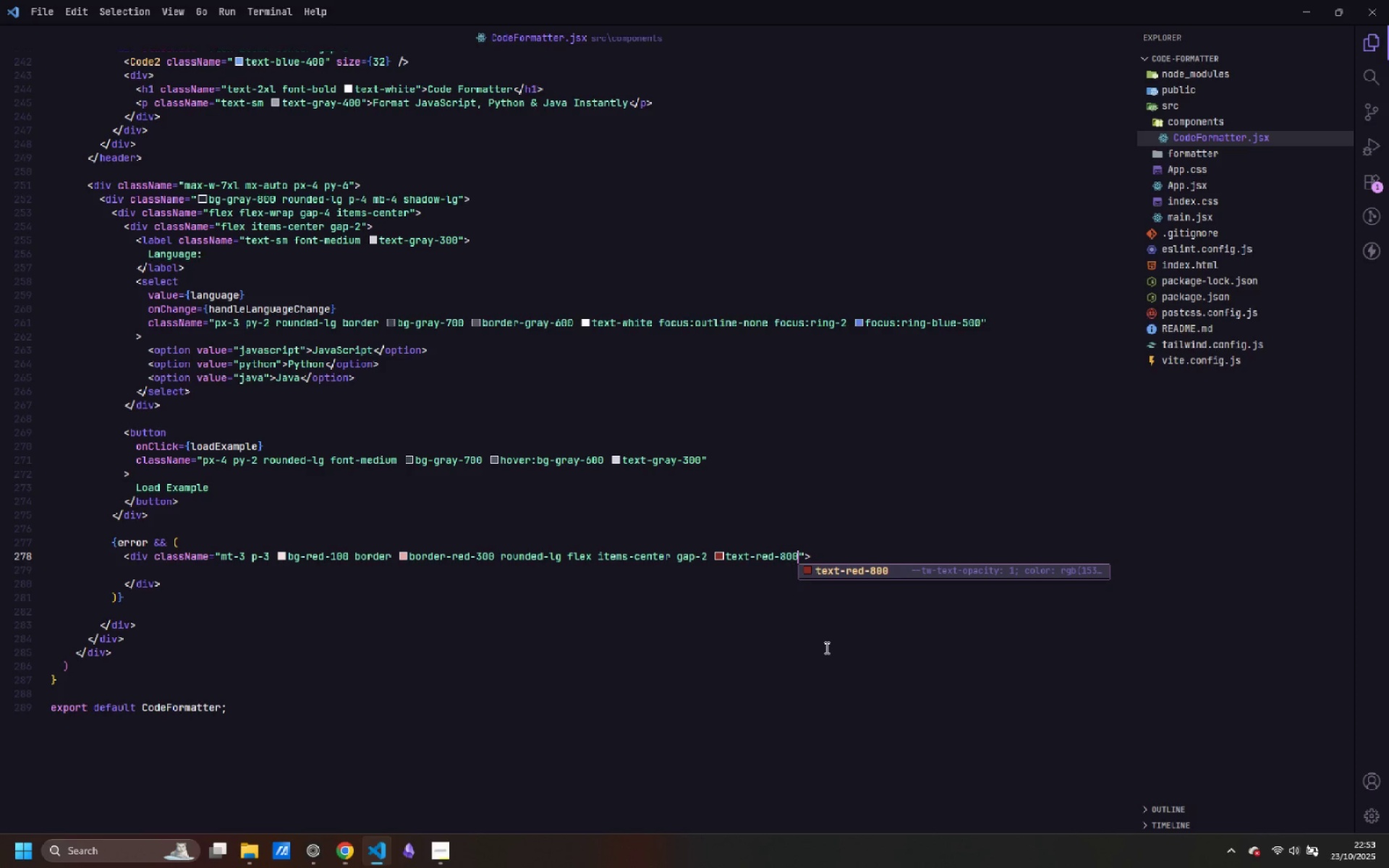 
key(ArrowRight)
 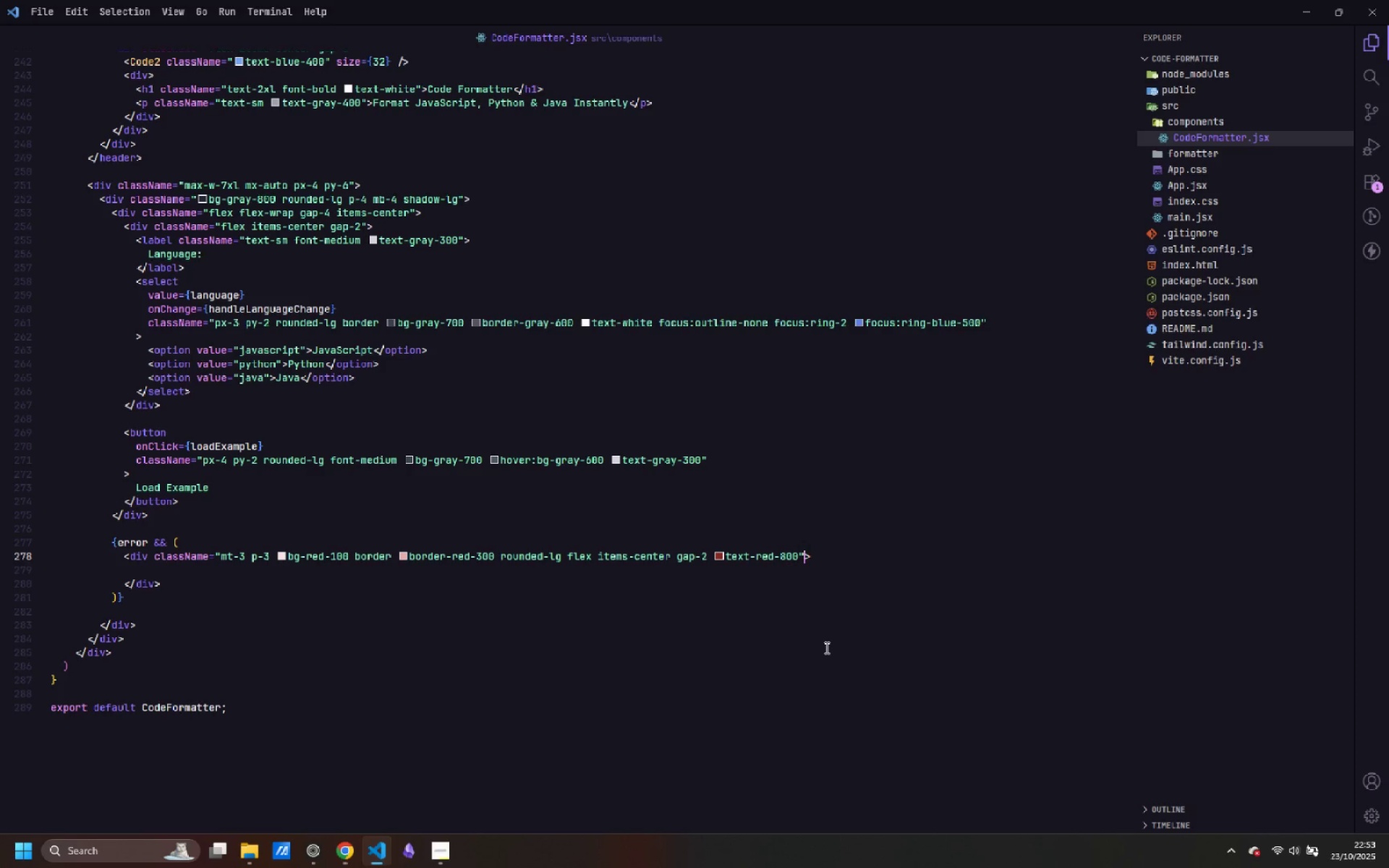 
key(ArrowRight)
 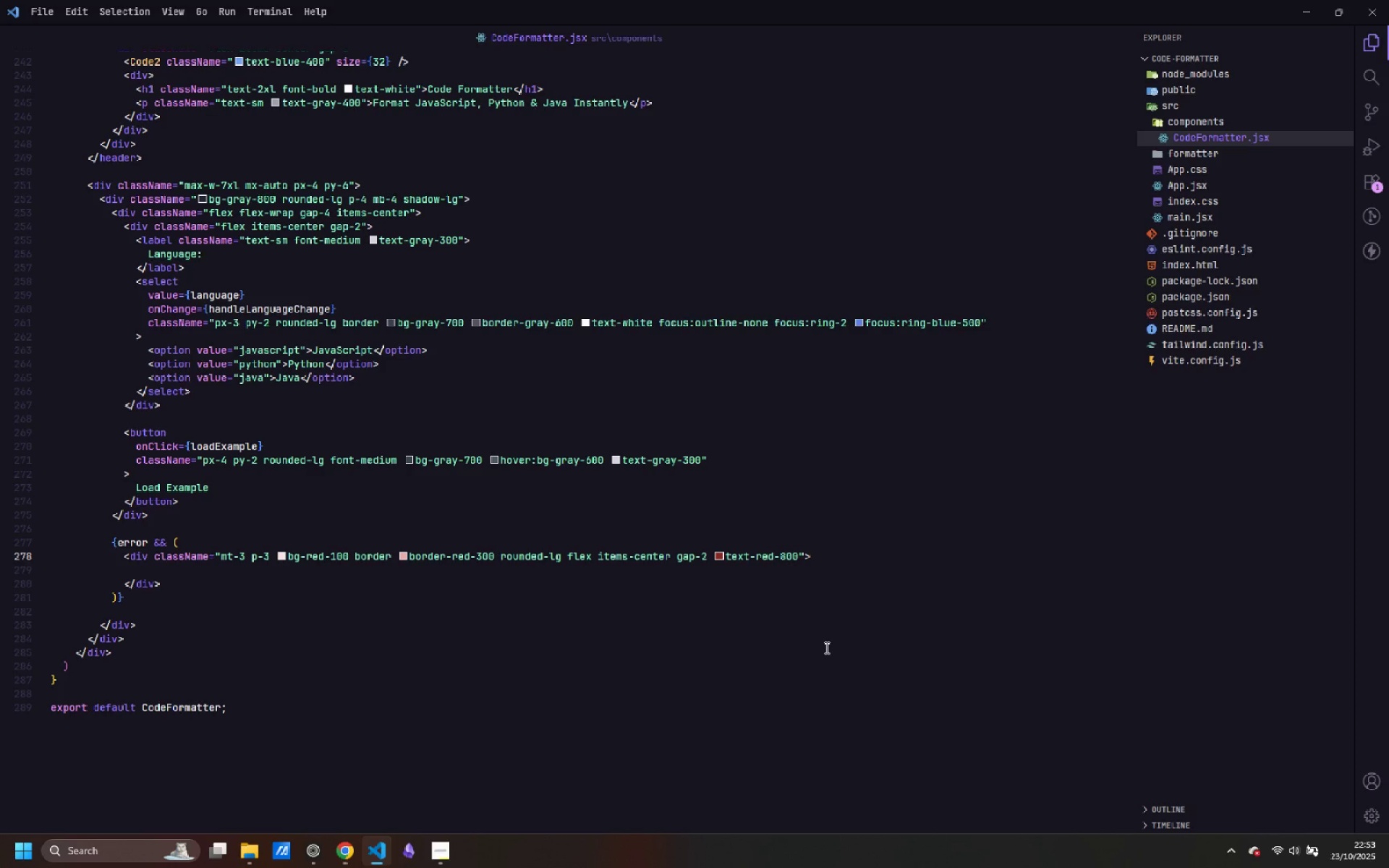 
key(ArrowDown)
 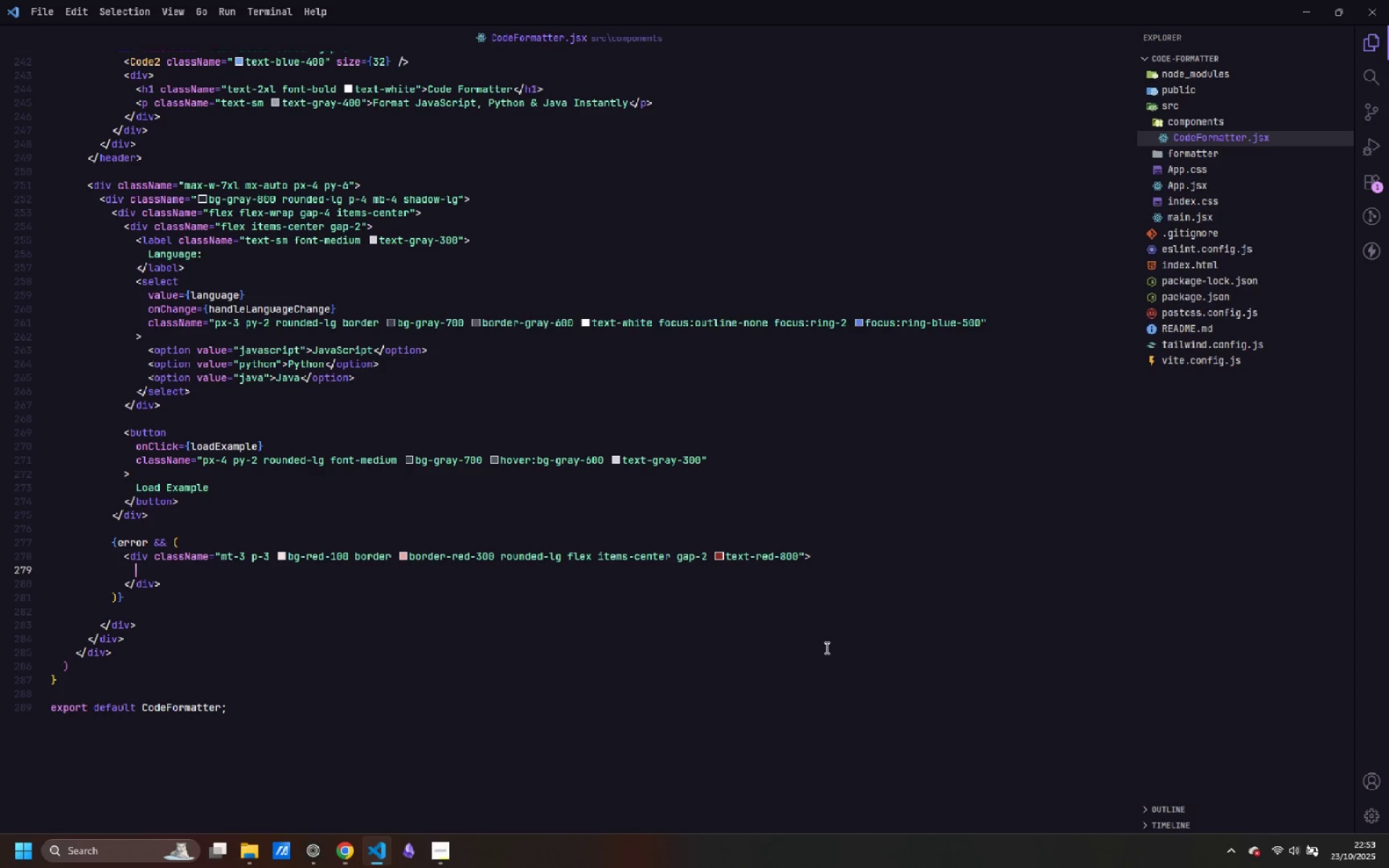 
key(Tab)
type(<AlertC)
 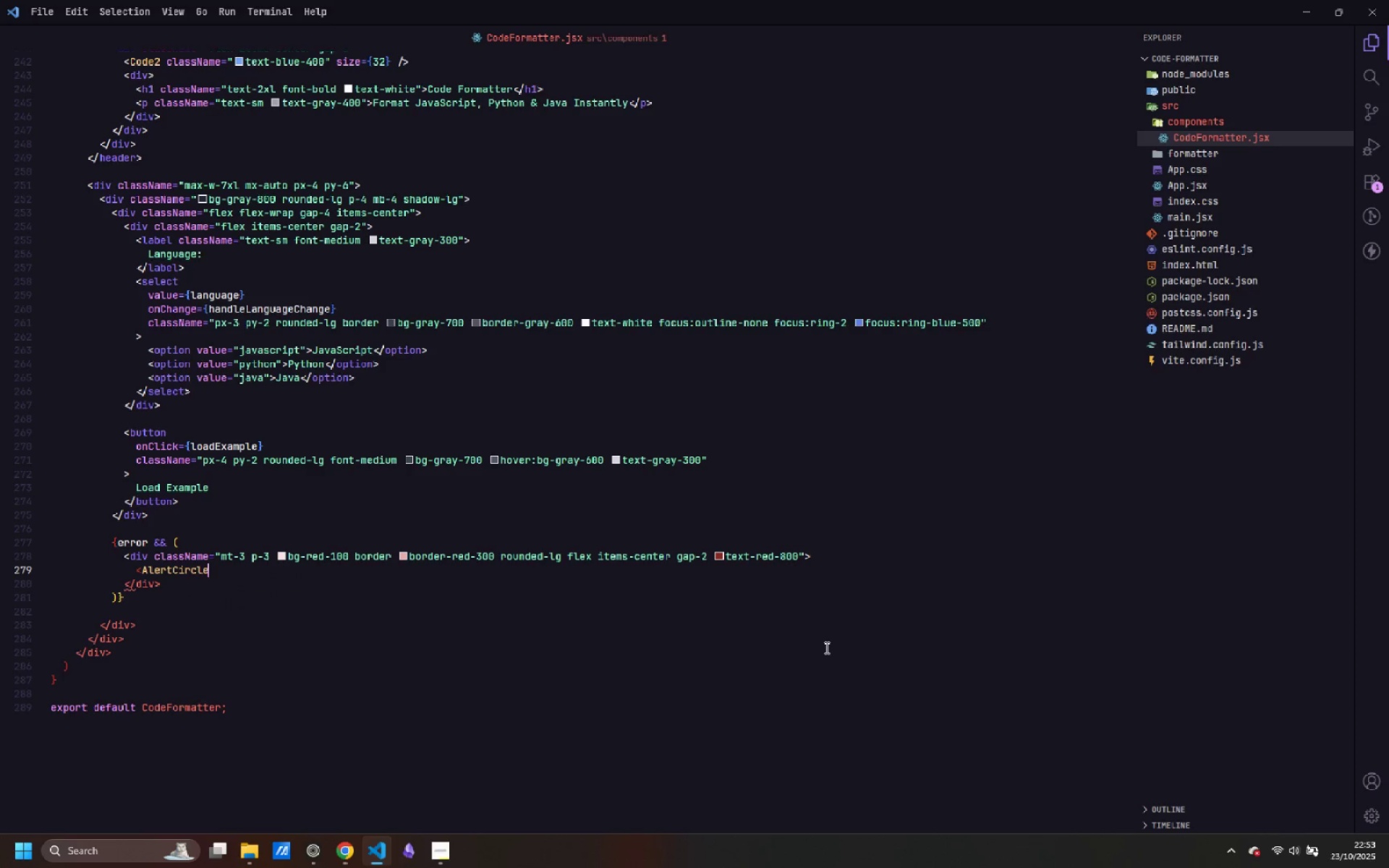 
 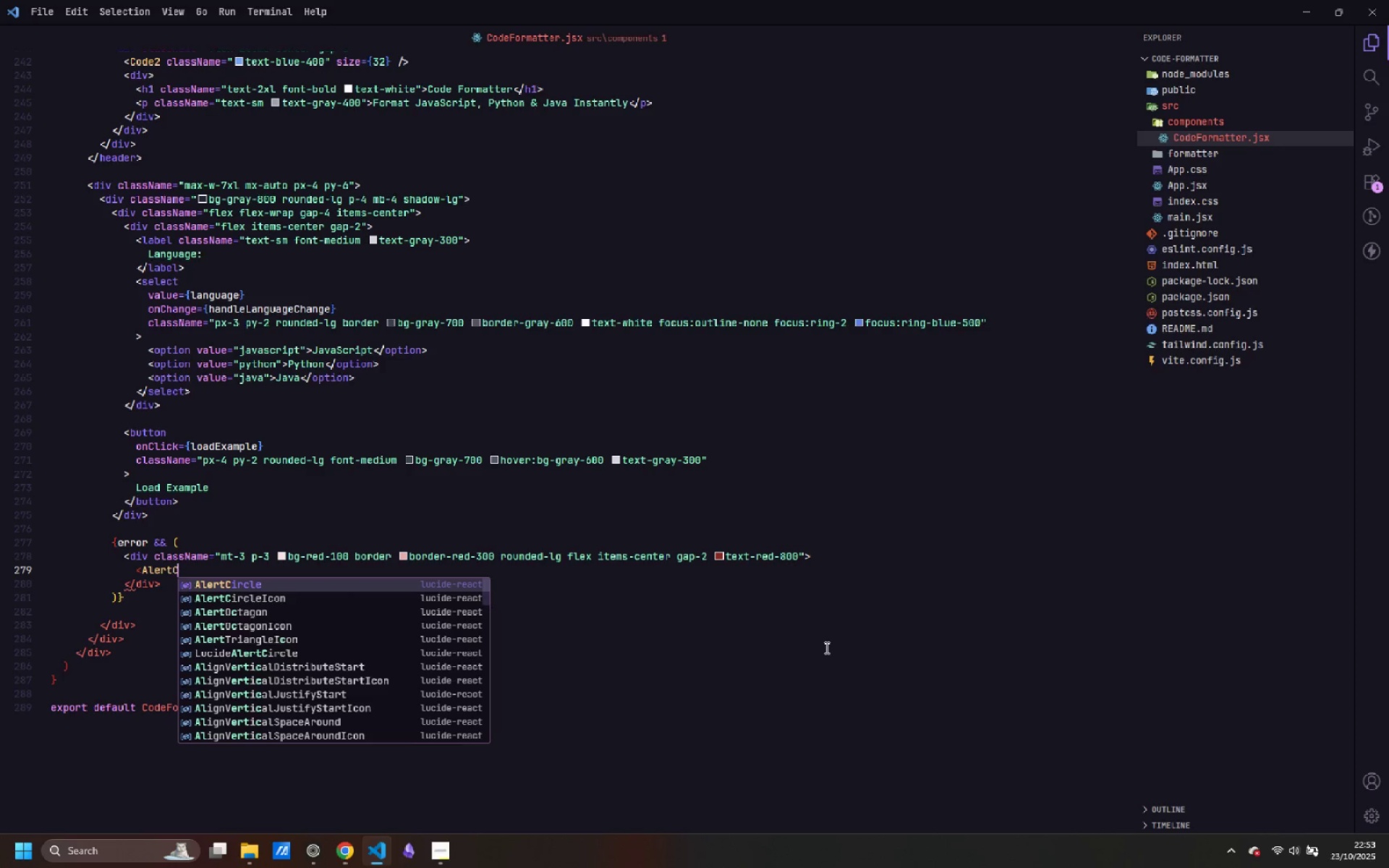 
key(Enter)
 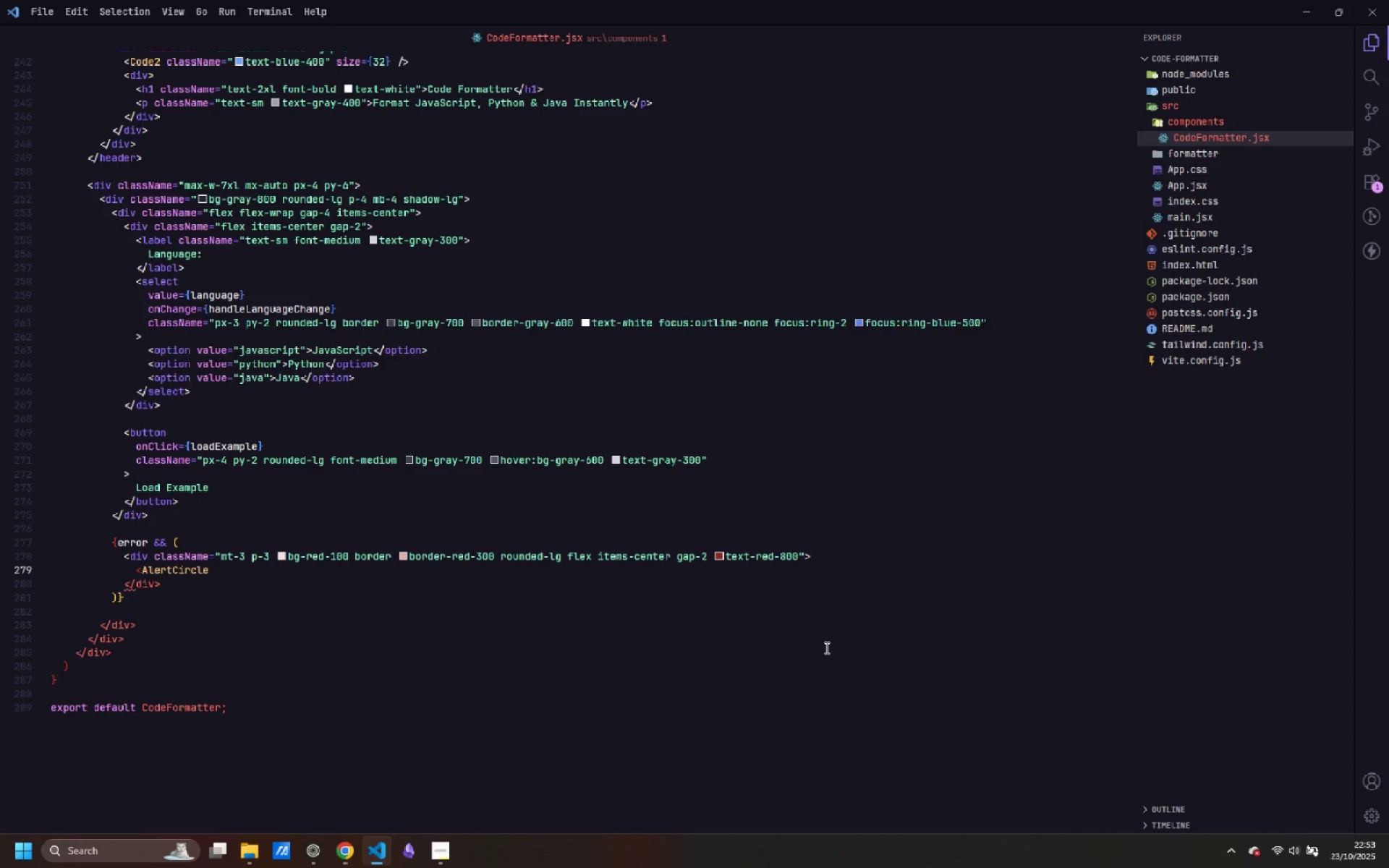 
hold_key(key=ShiftLeft, duration=0.63)
 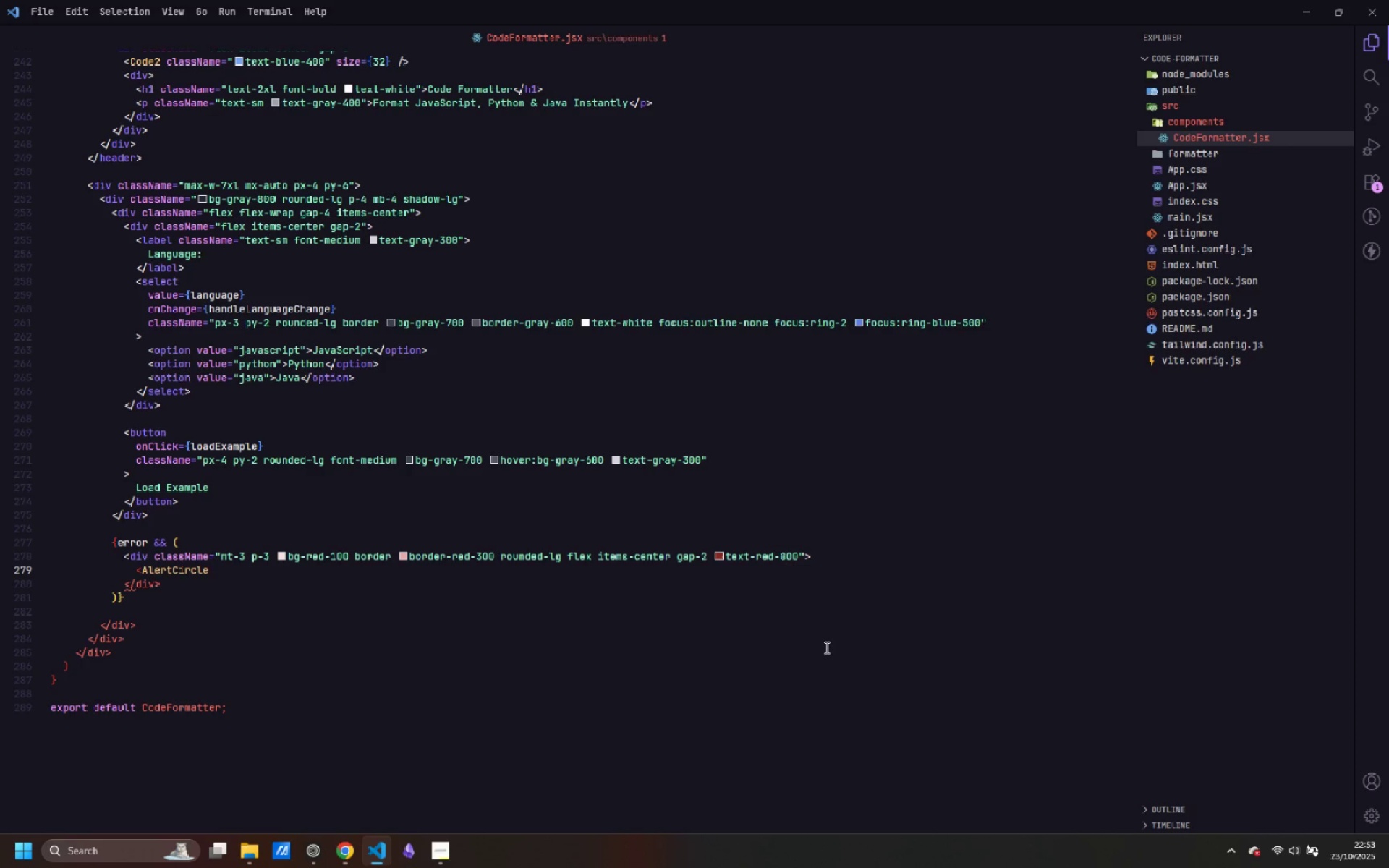 
key(Space)
 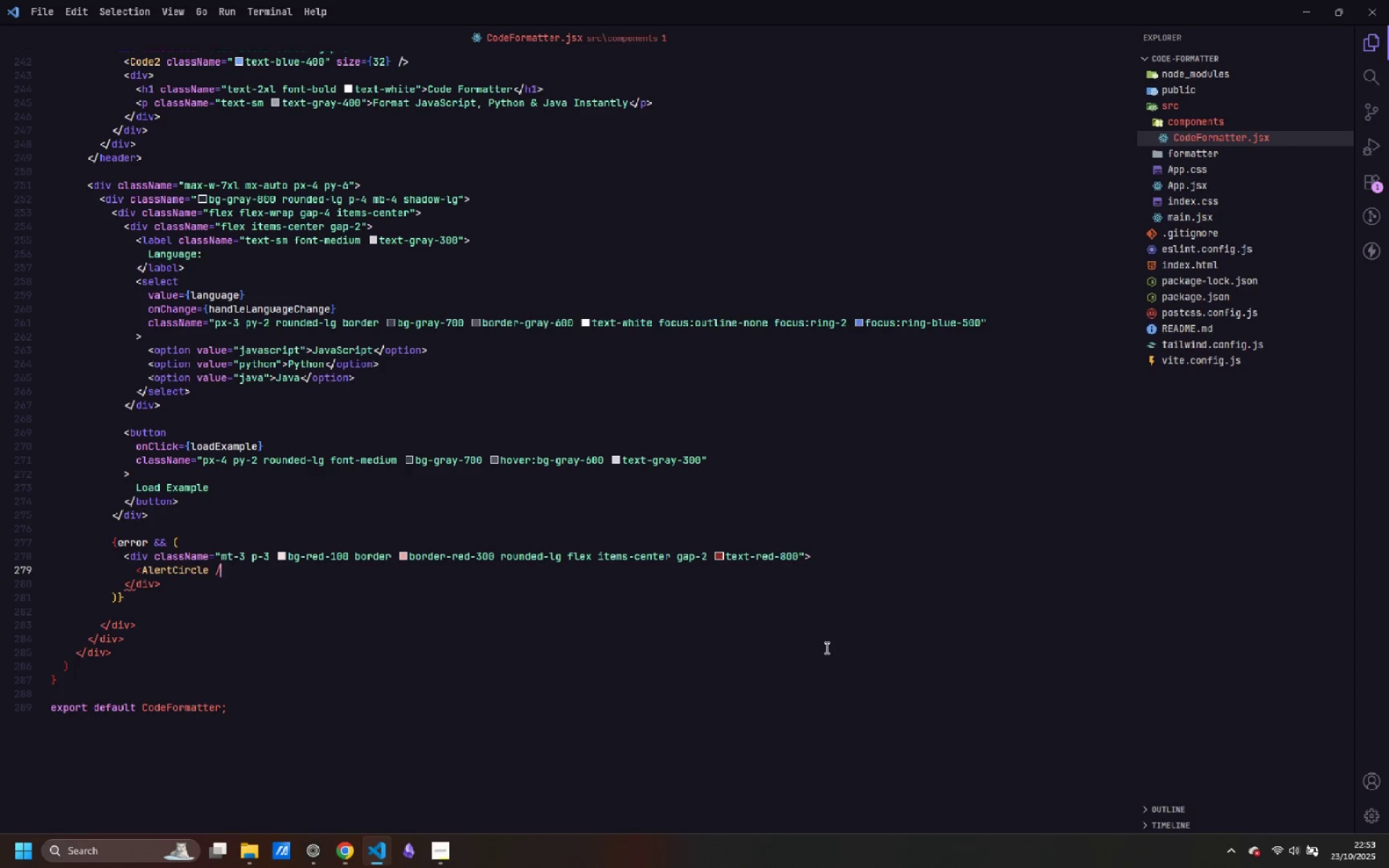 
key(Slash)
 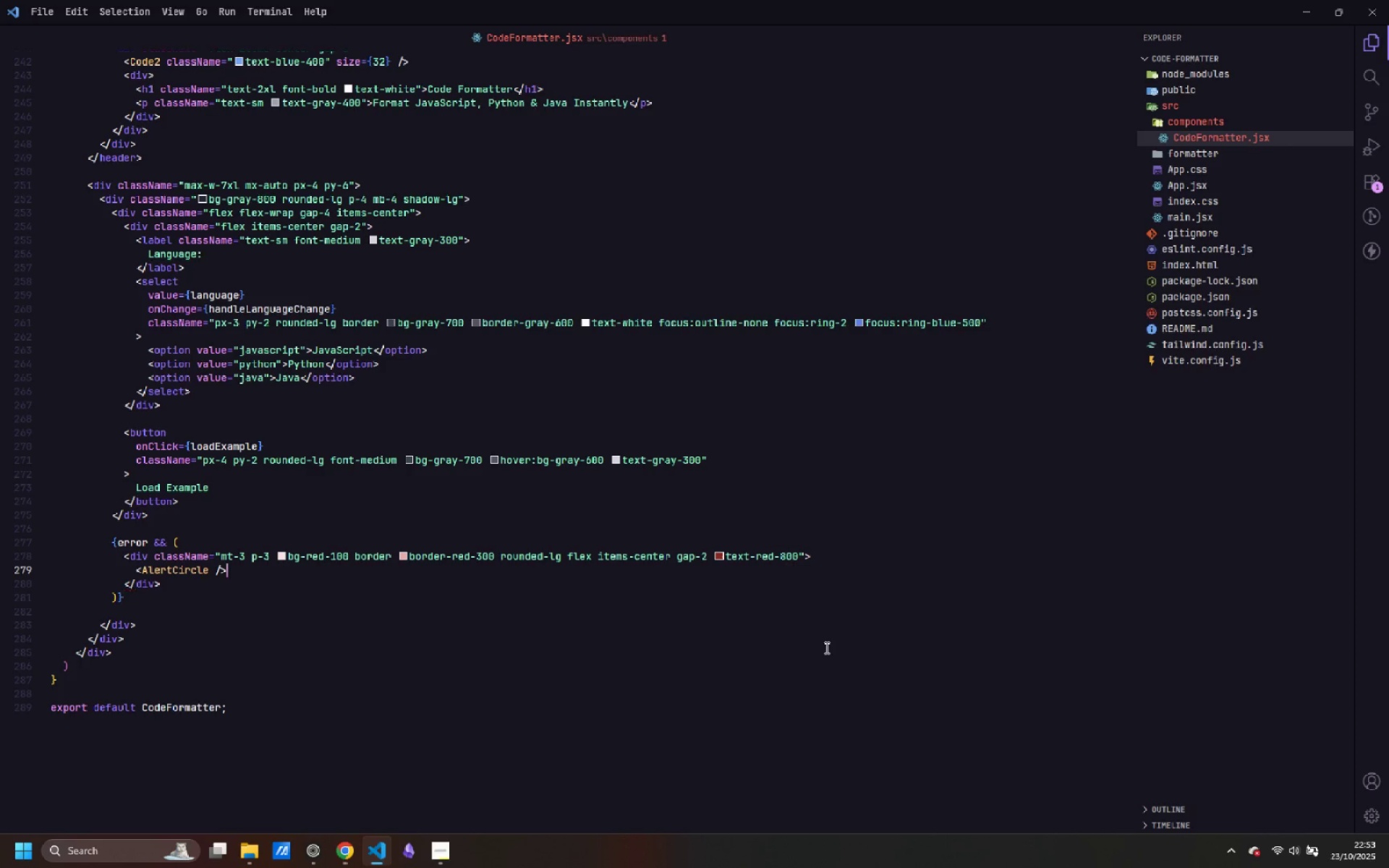 
key(ArrowLeft)
 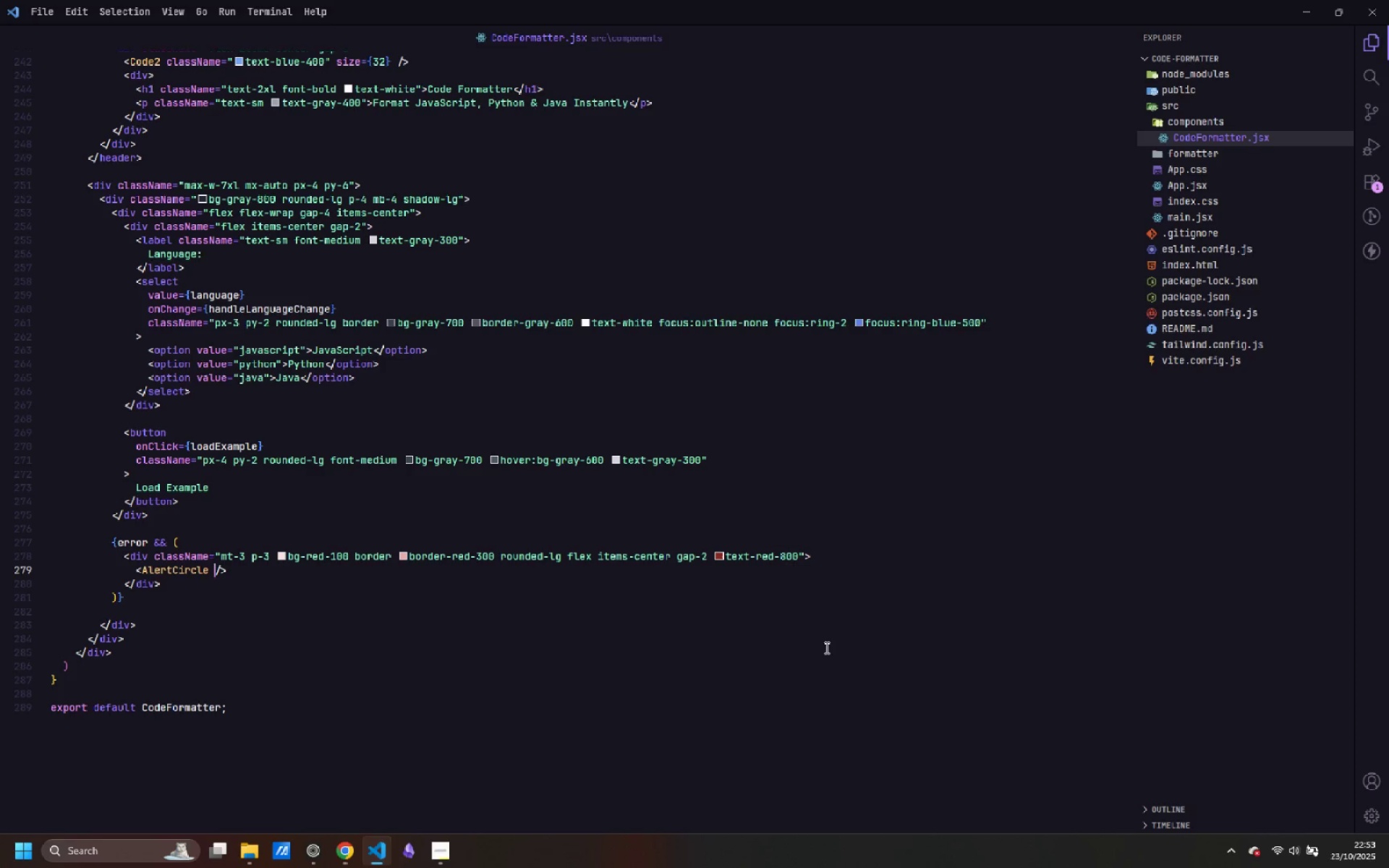 
key(ArrowLeft)
 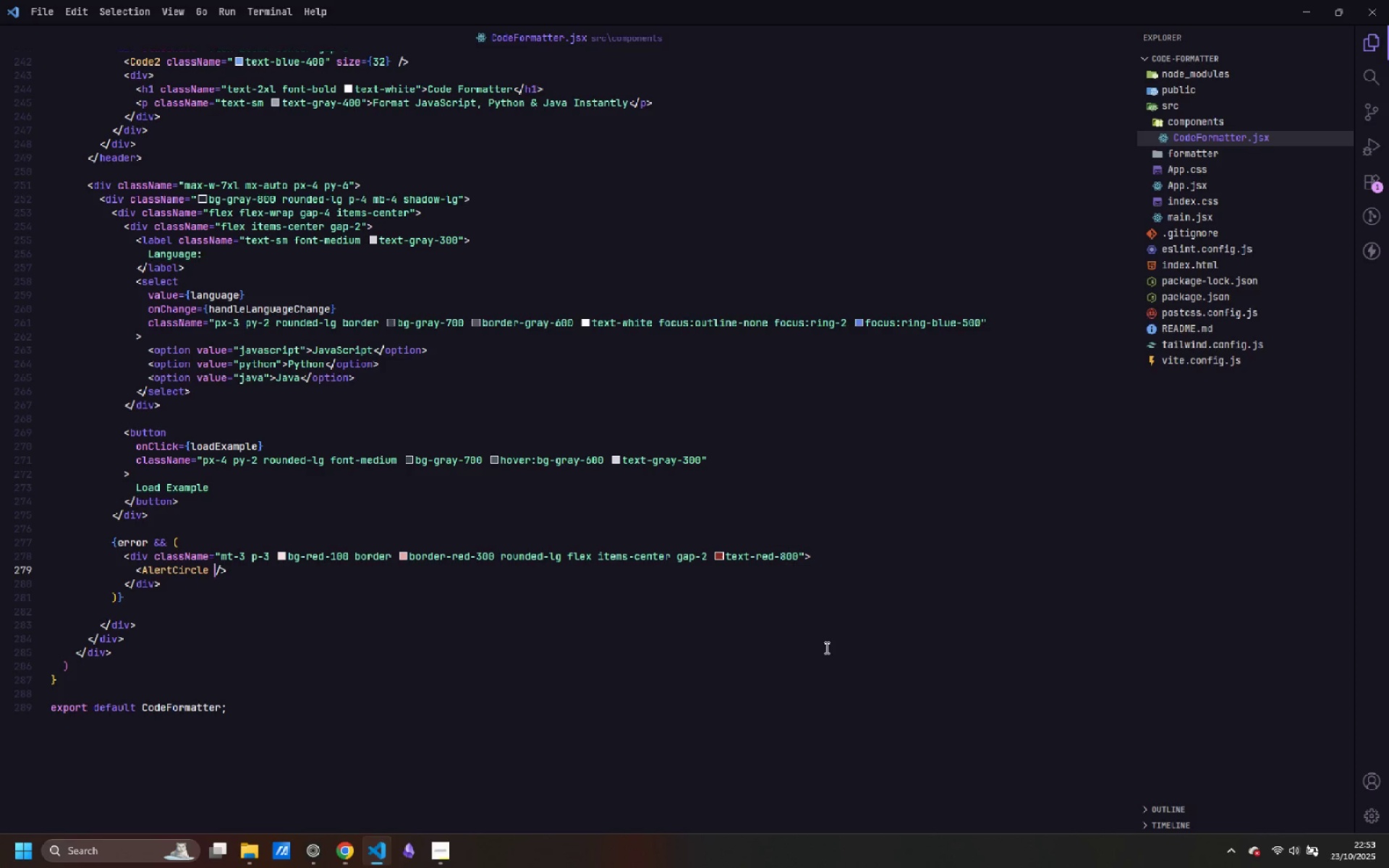 
key(ArrowLeft)
 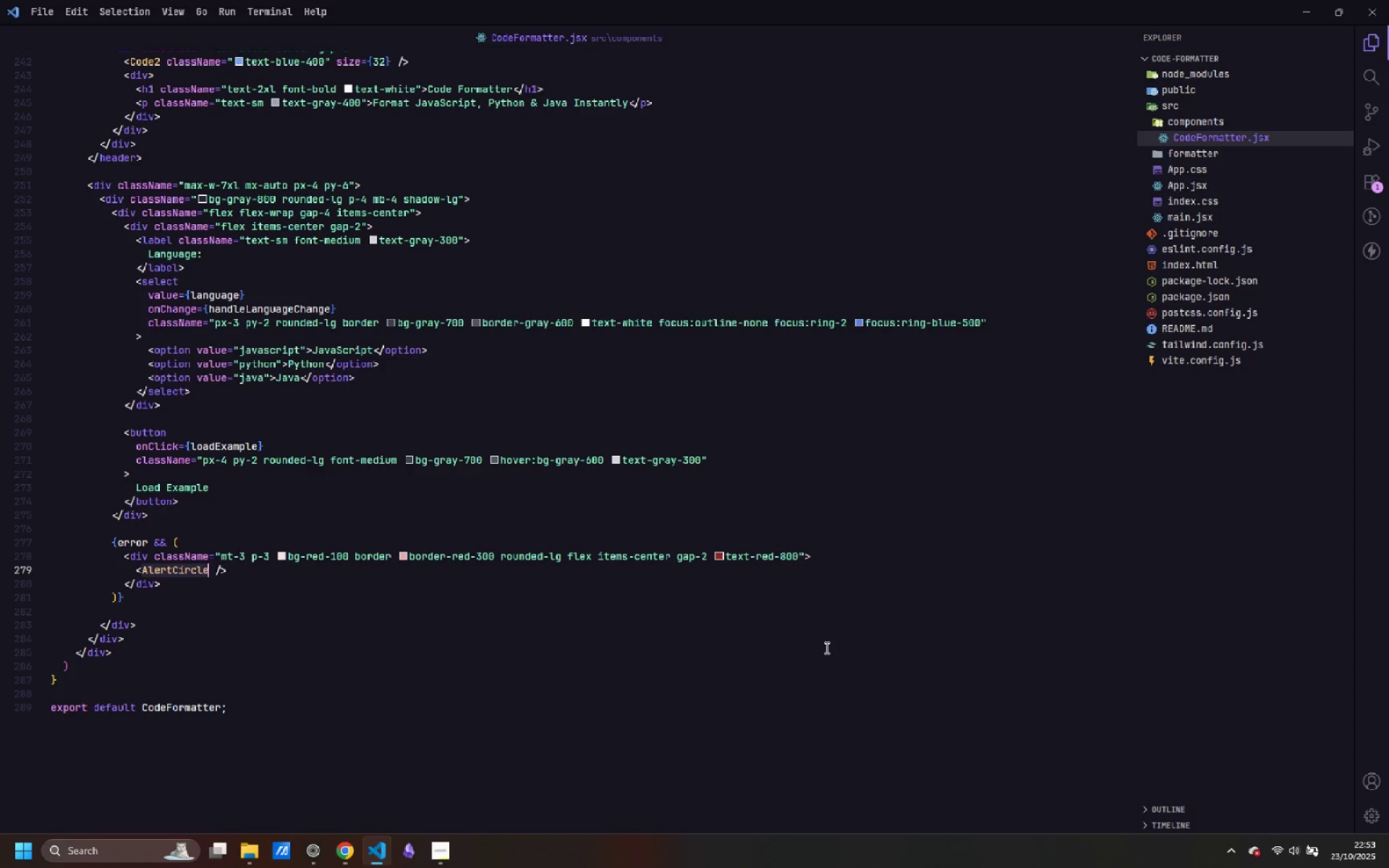 
type( size={})
 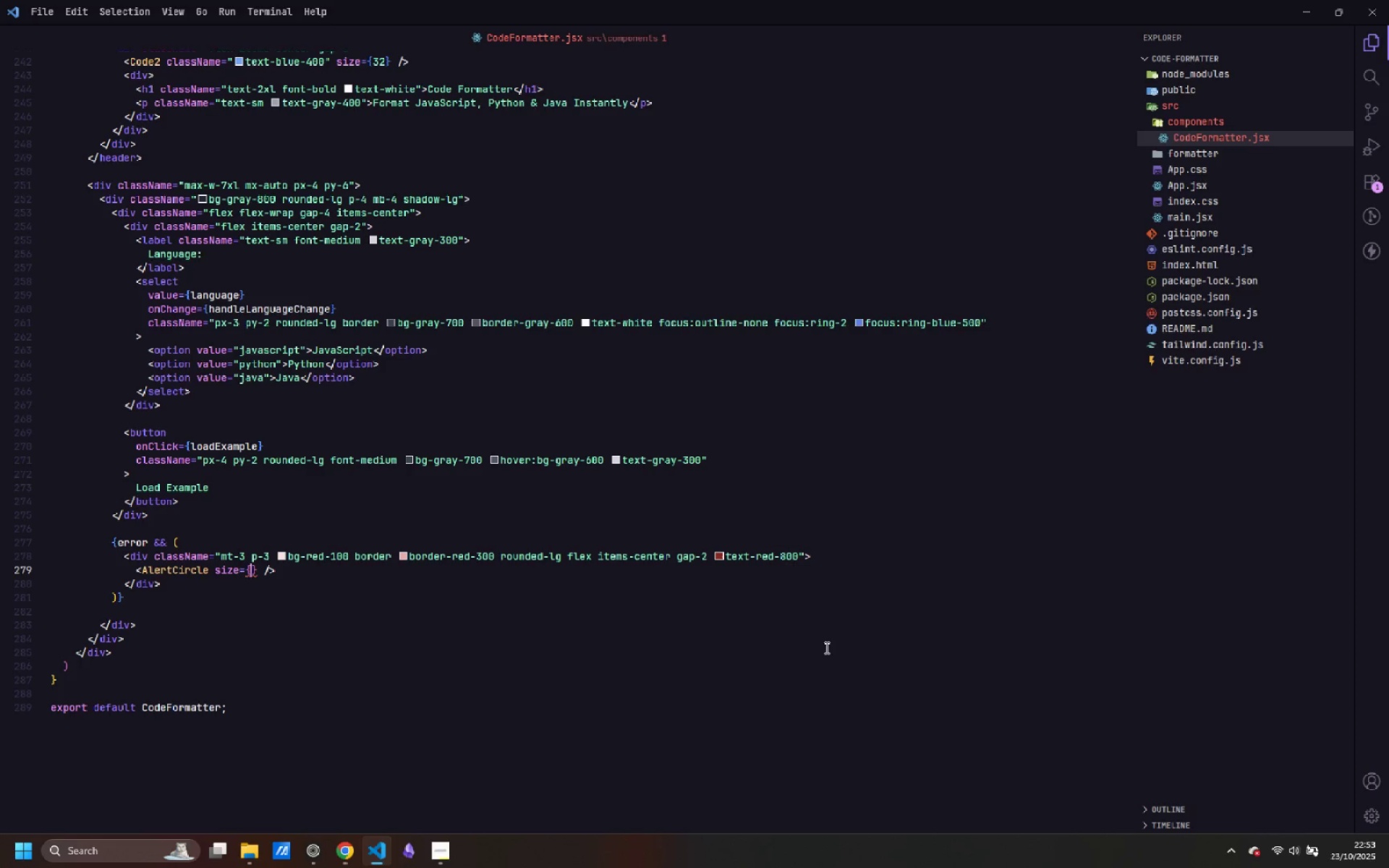 
 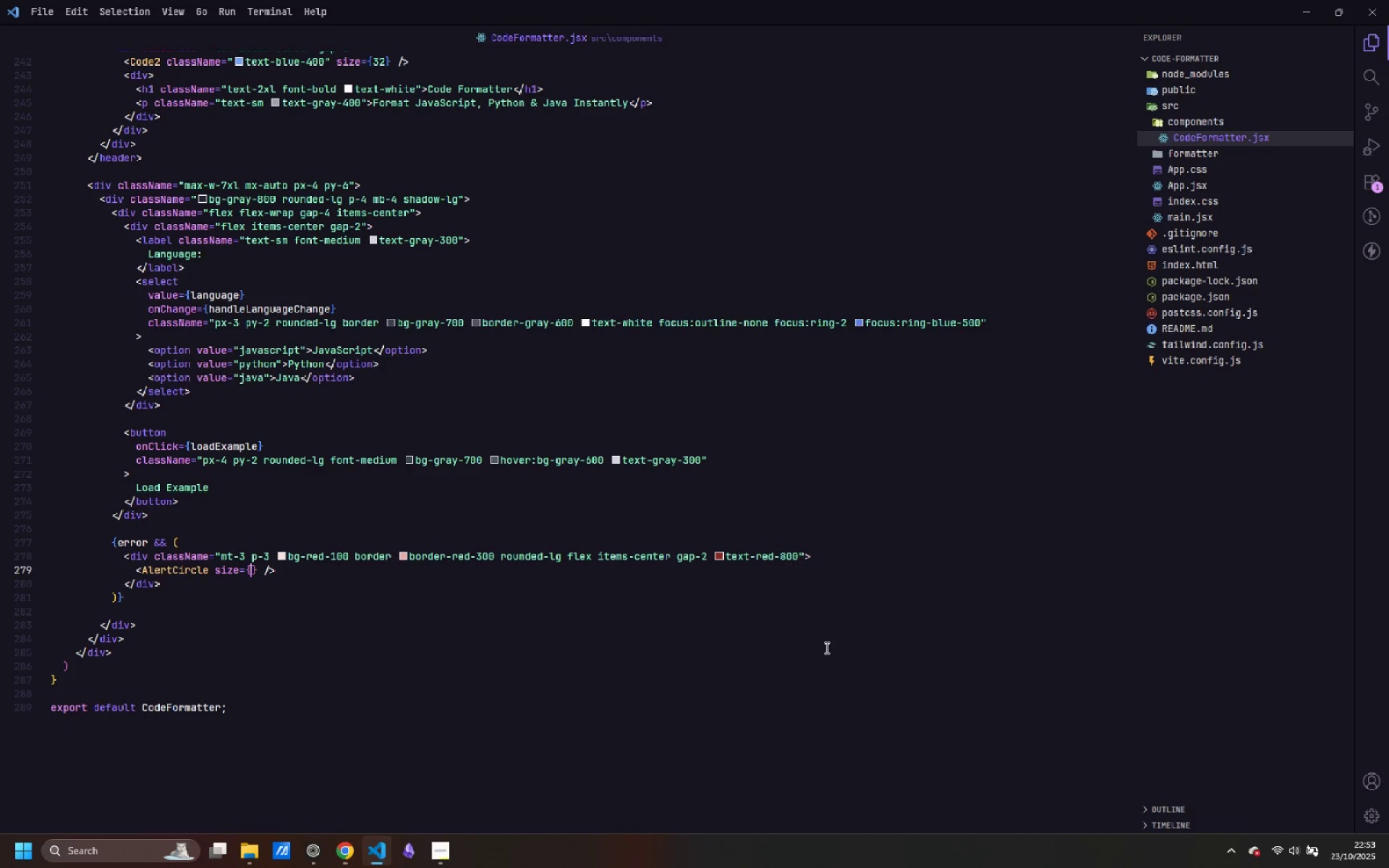 
key(ArrowLeft)
 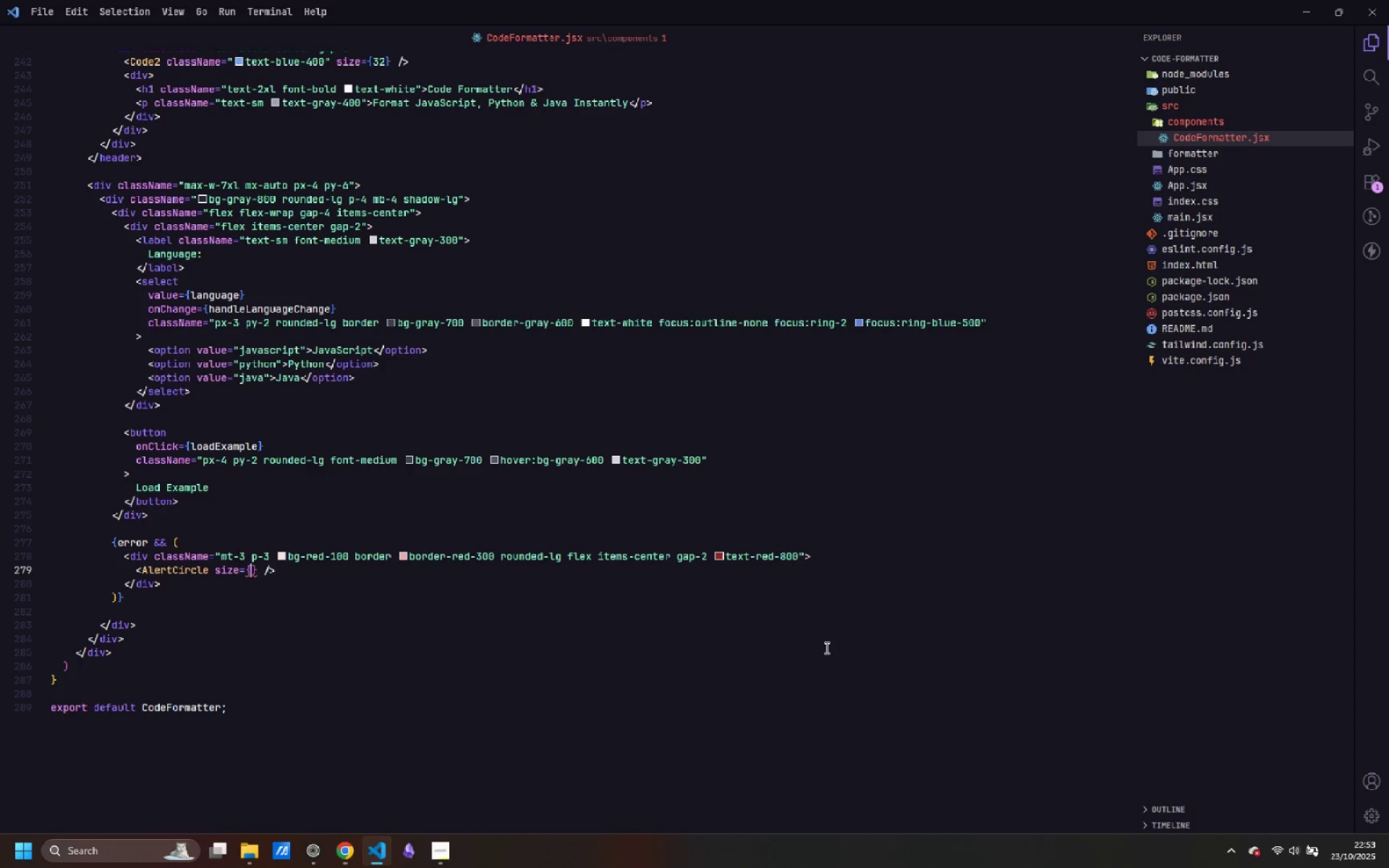 
type(18)
 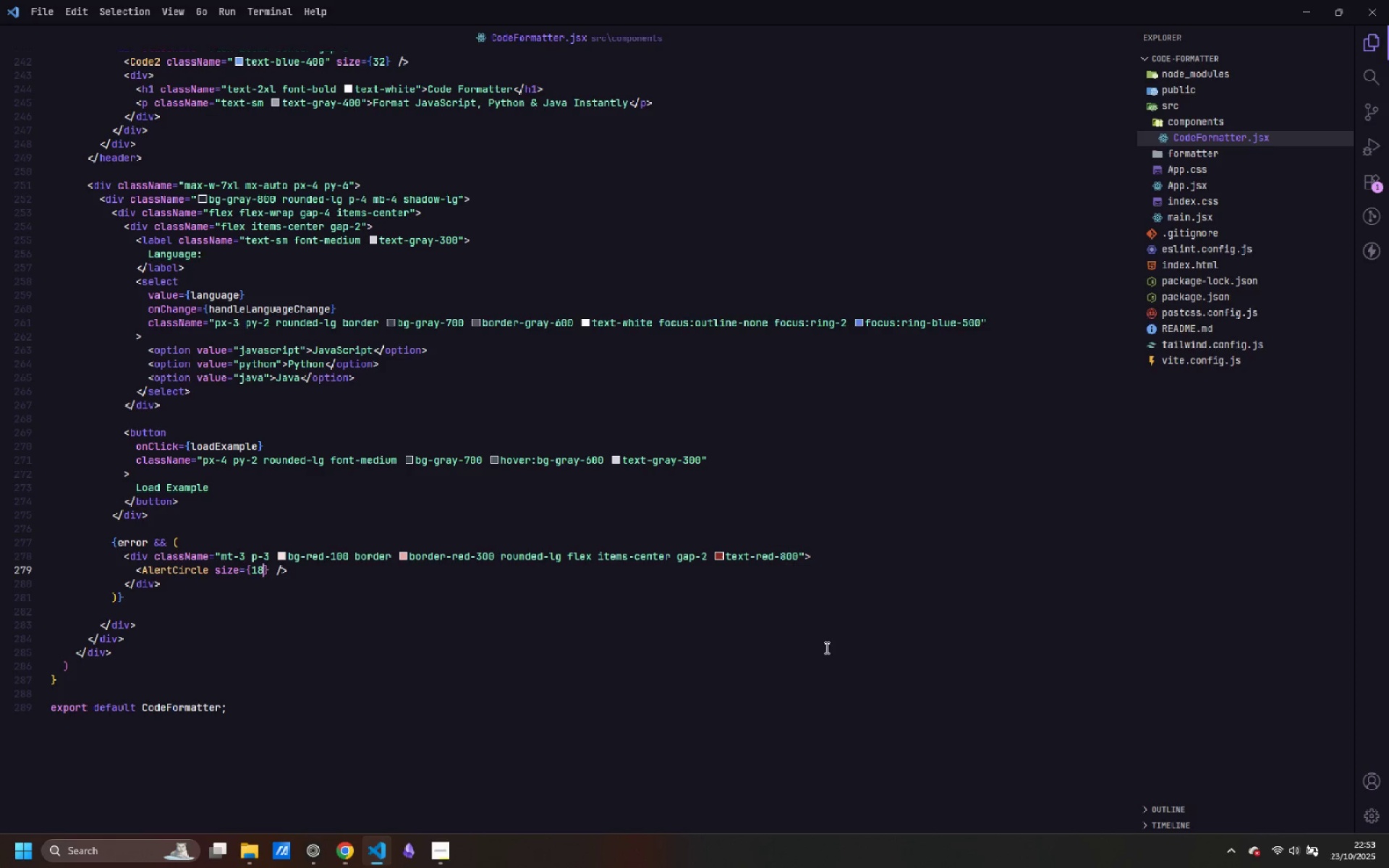 
key(ArrowRight)
 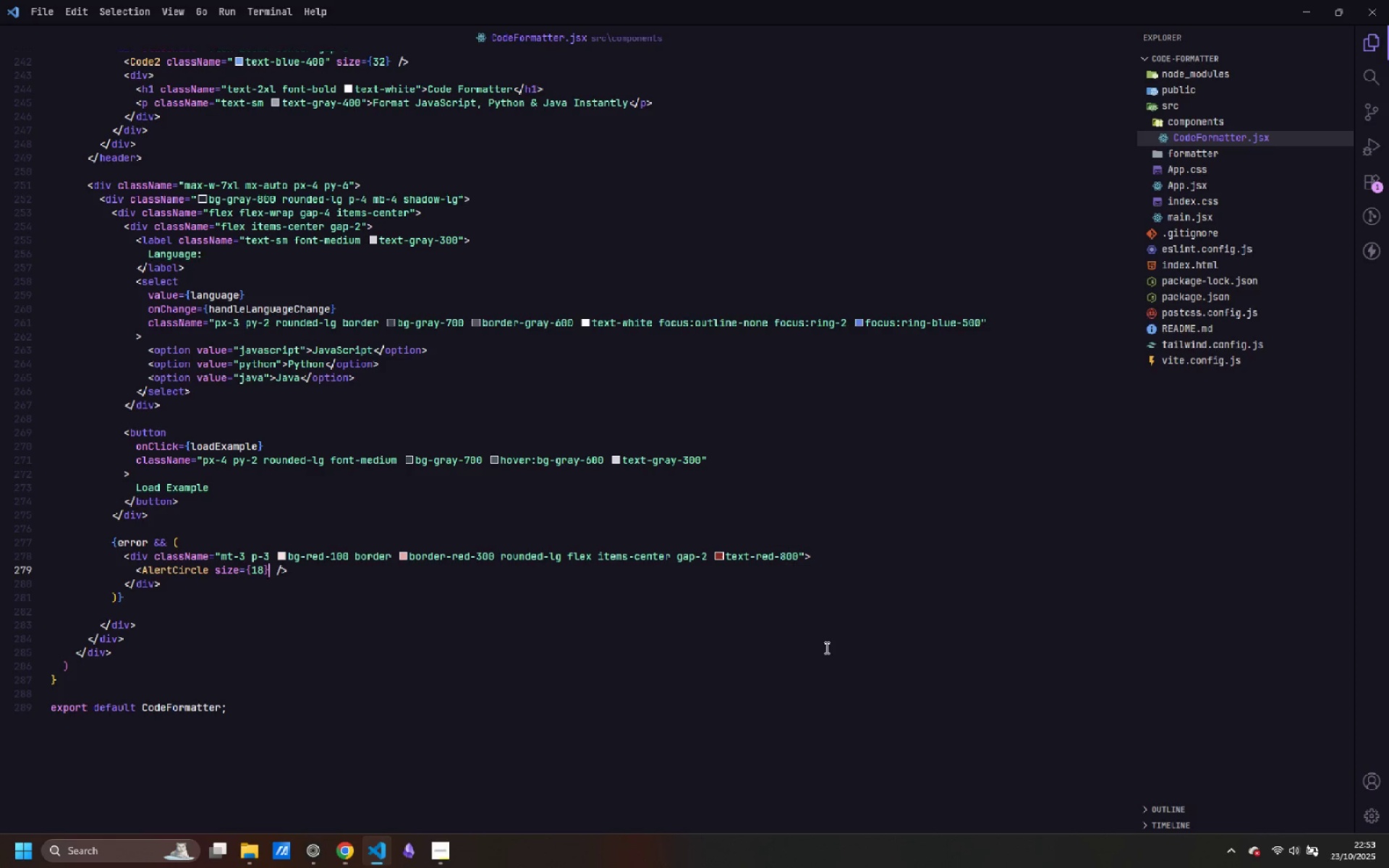 
key(ArrowRight)
 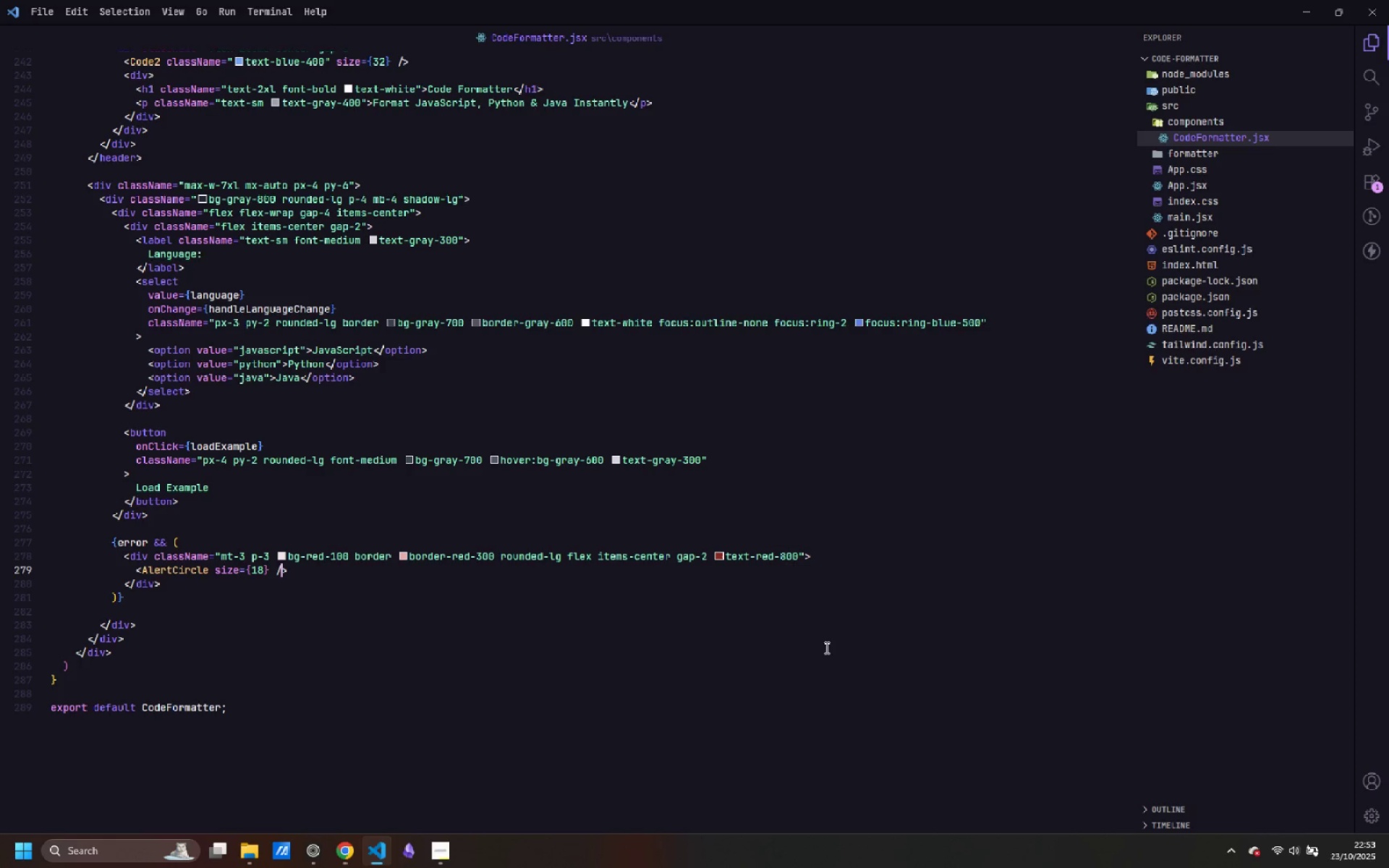 
key(ArrowRight)
 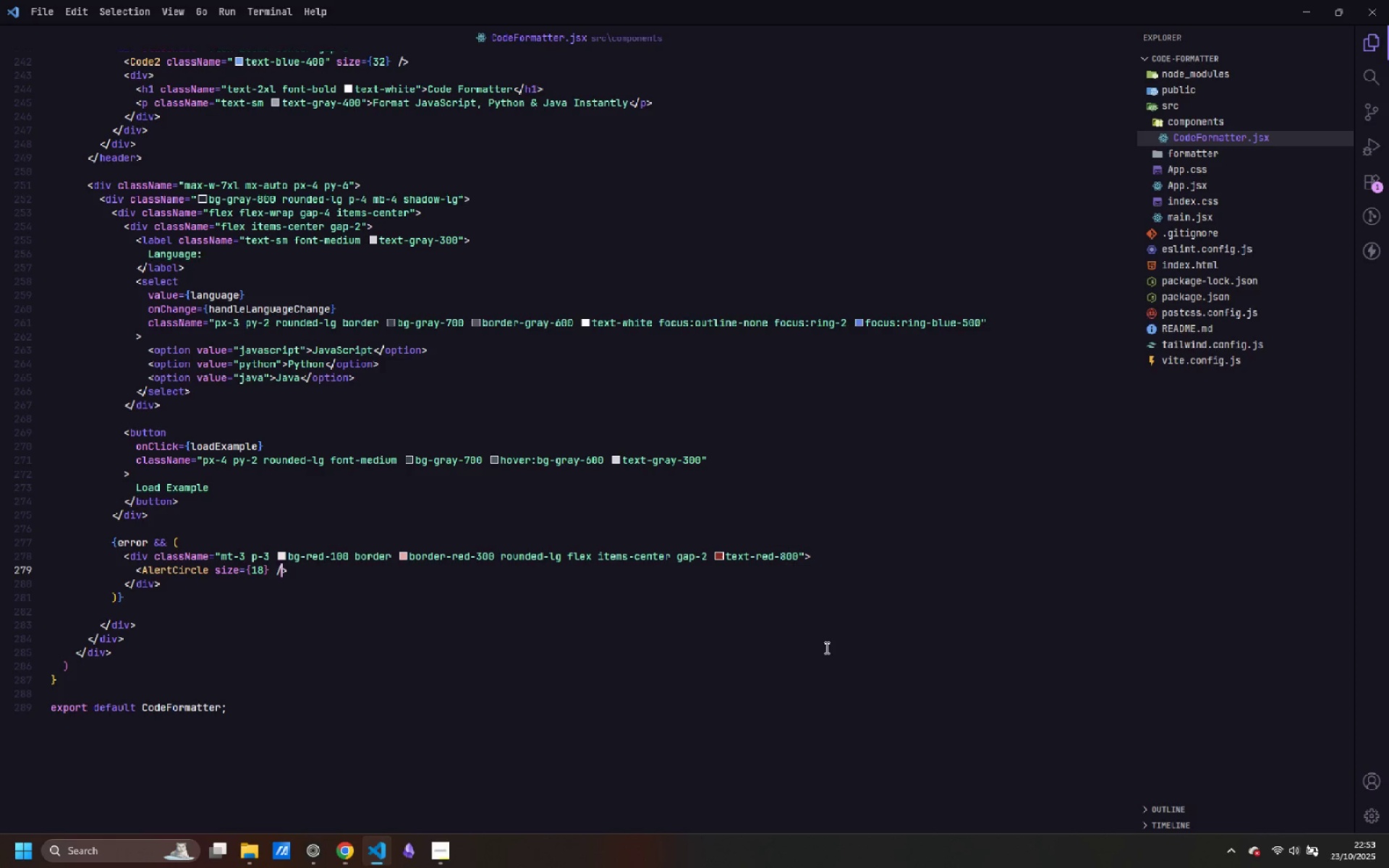 
key(ArrowRight)
 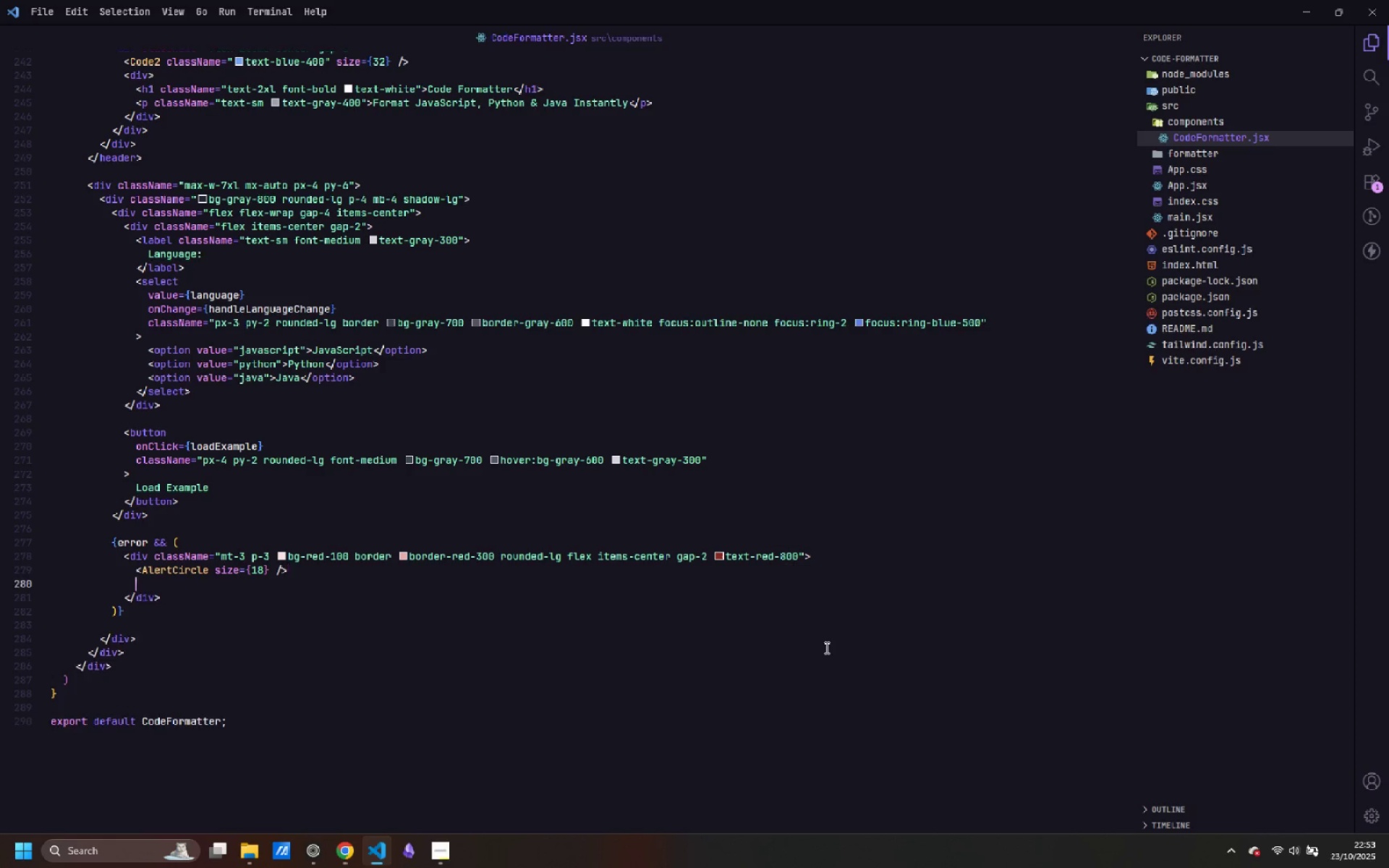 
key(Enter)
 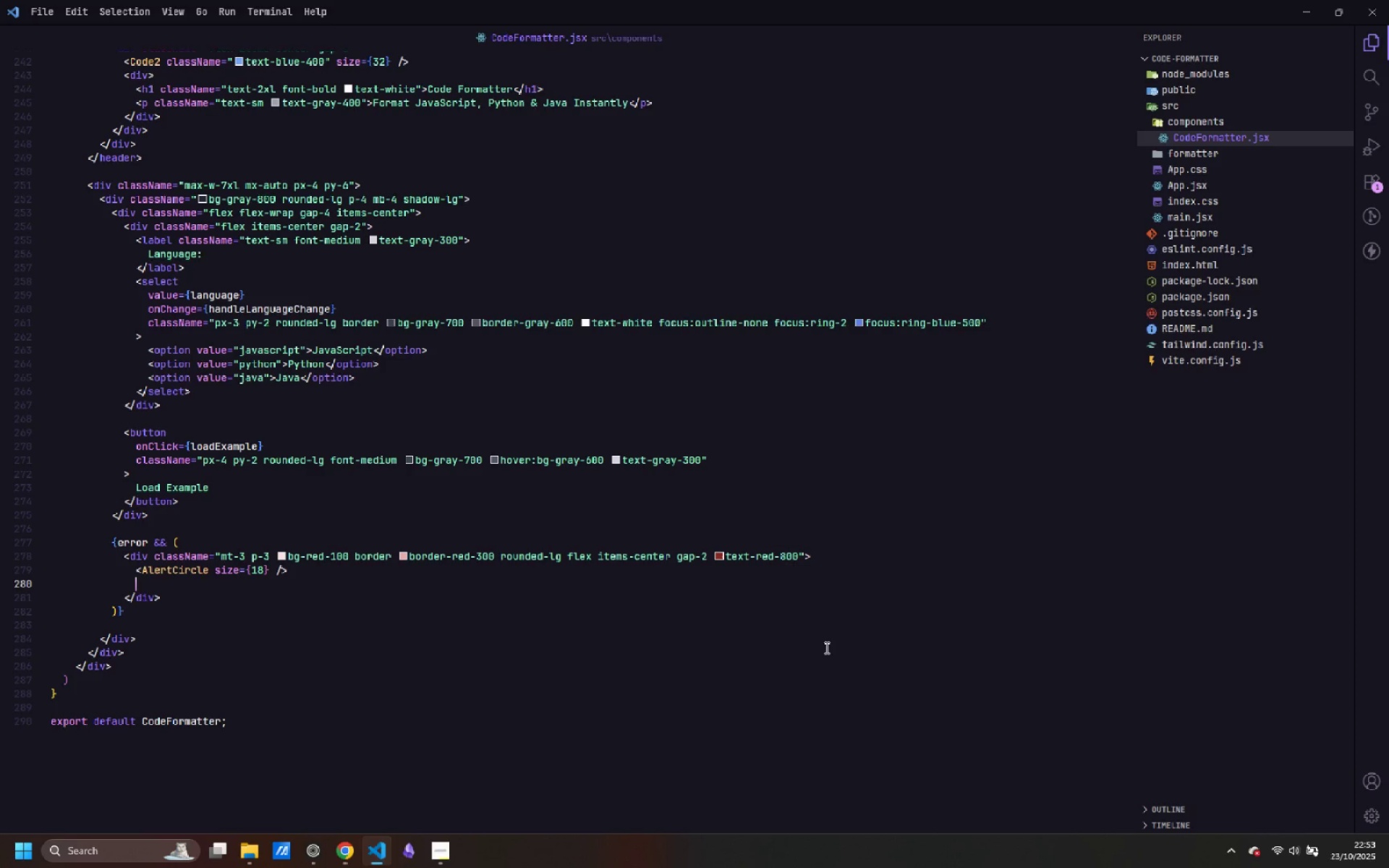 
type(<span>)
 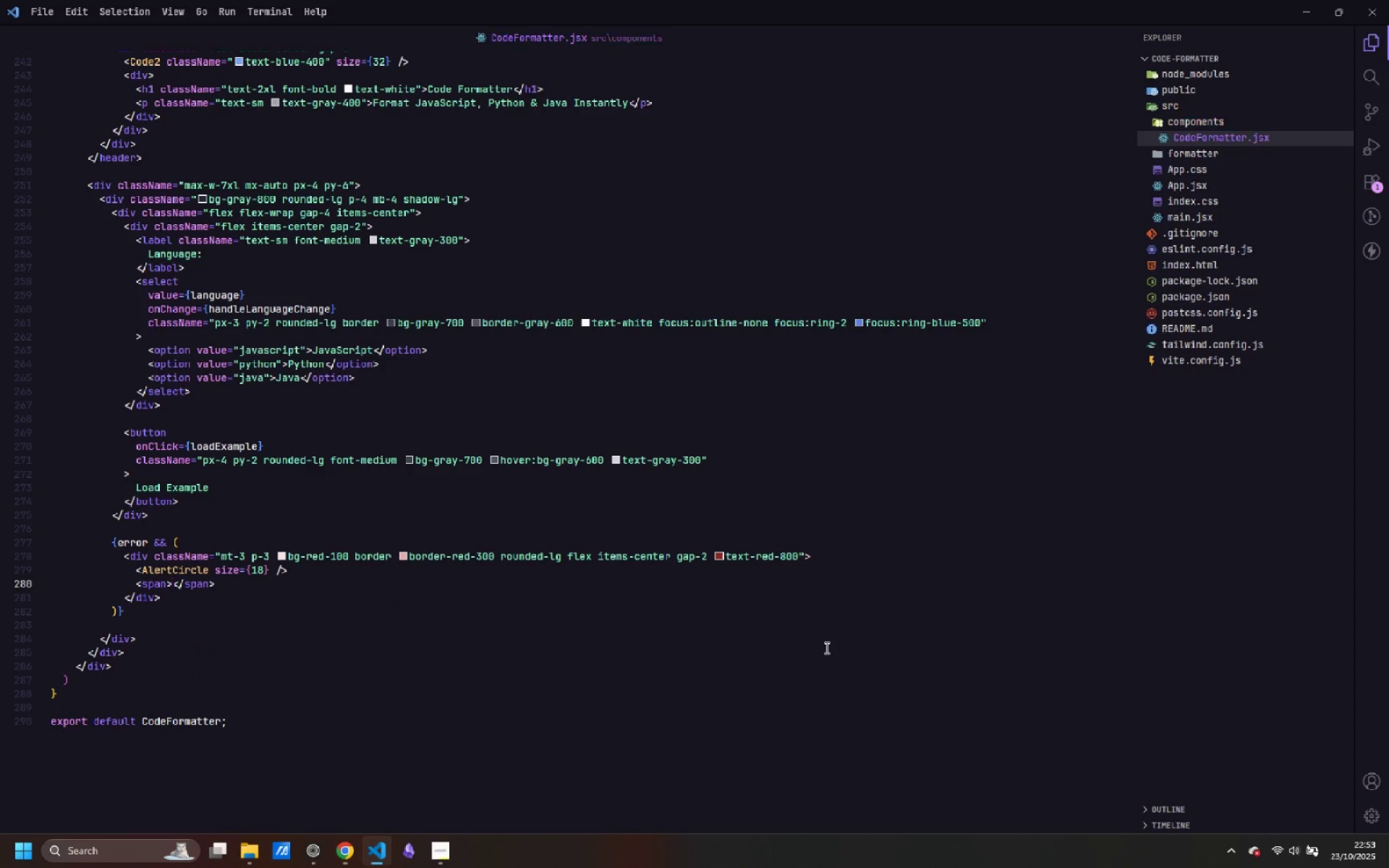 
key(ArrowLeft)
 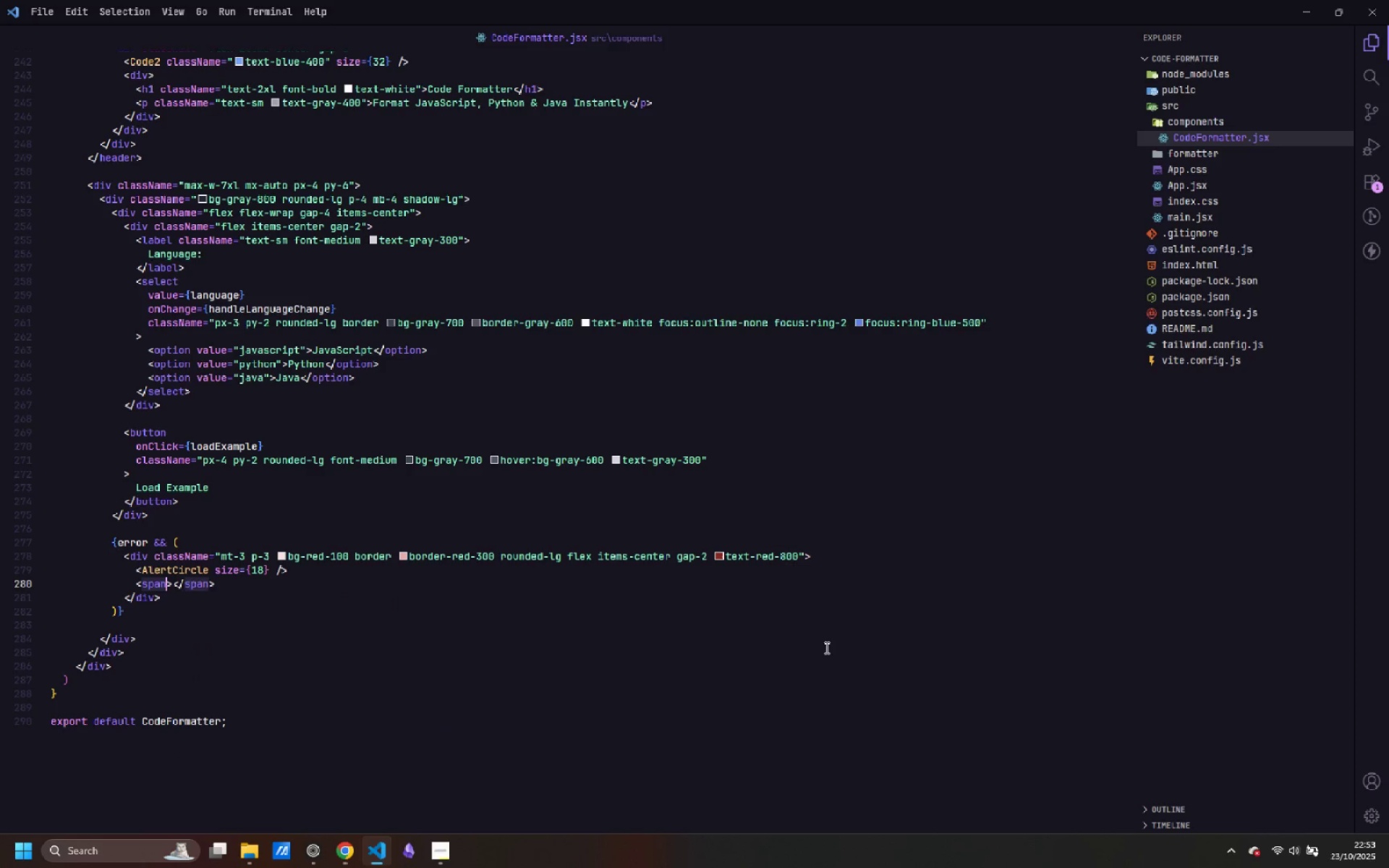 
type( classa)
key(Backspace)
type(Name="text-s)
 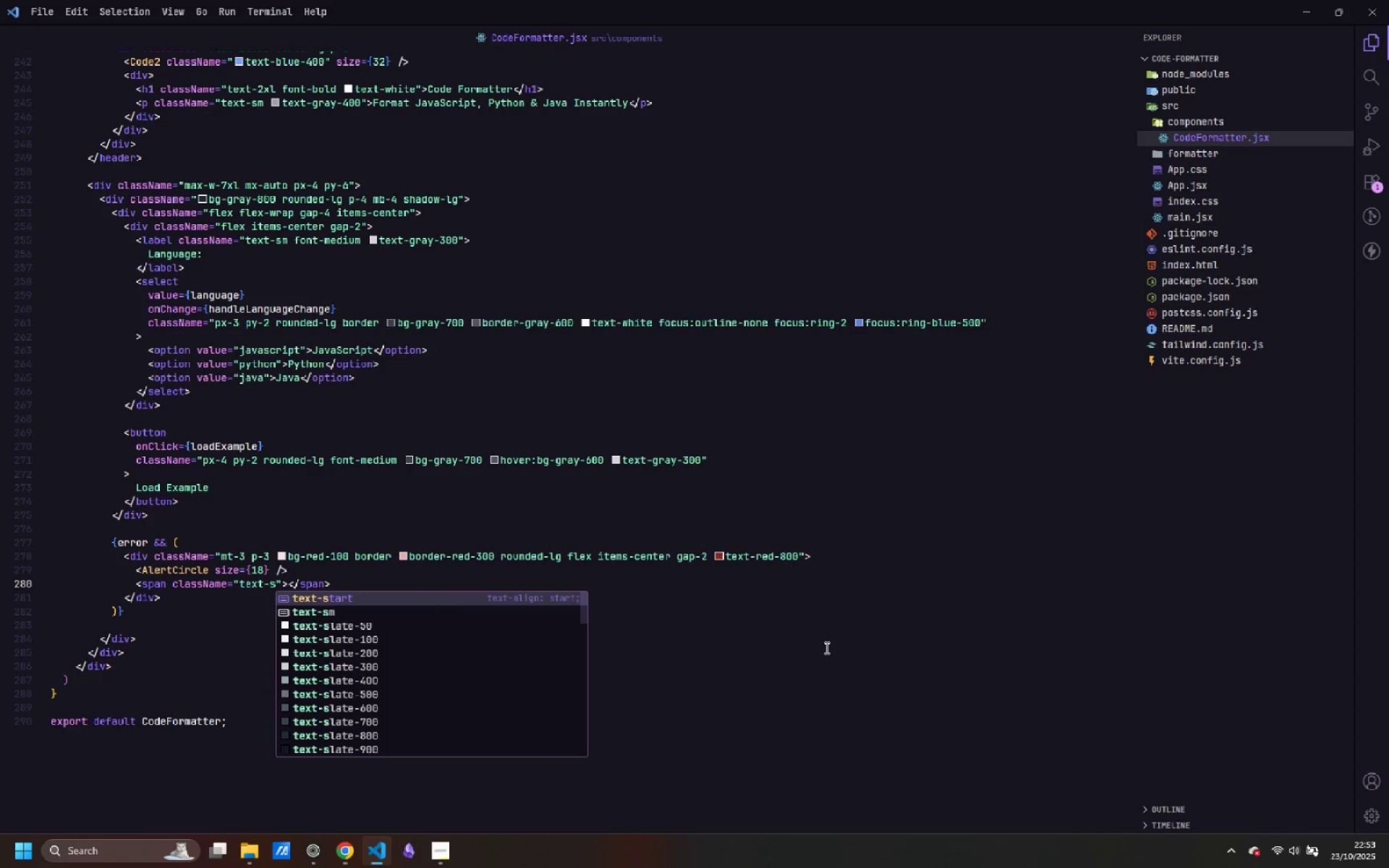 
key(ArrowDown)
 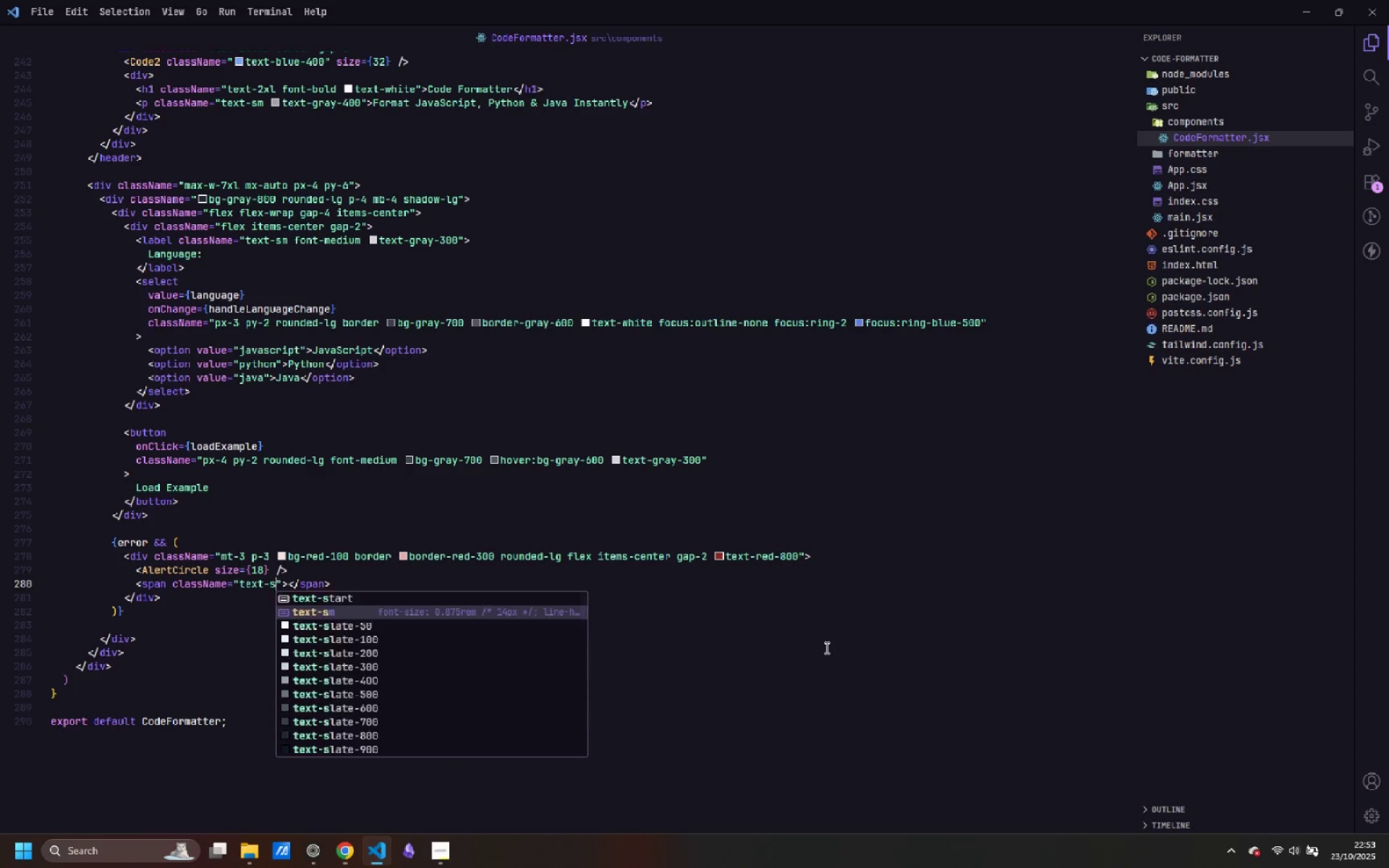 
key(Enter)
 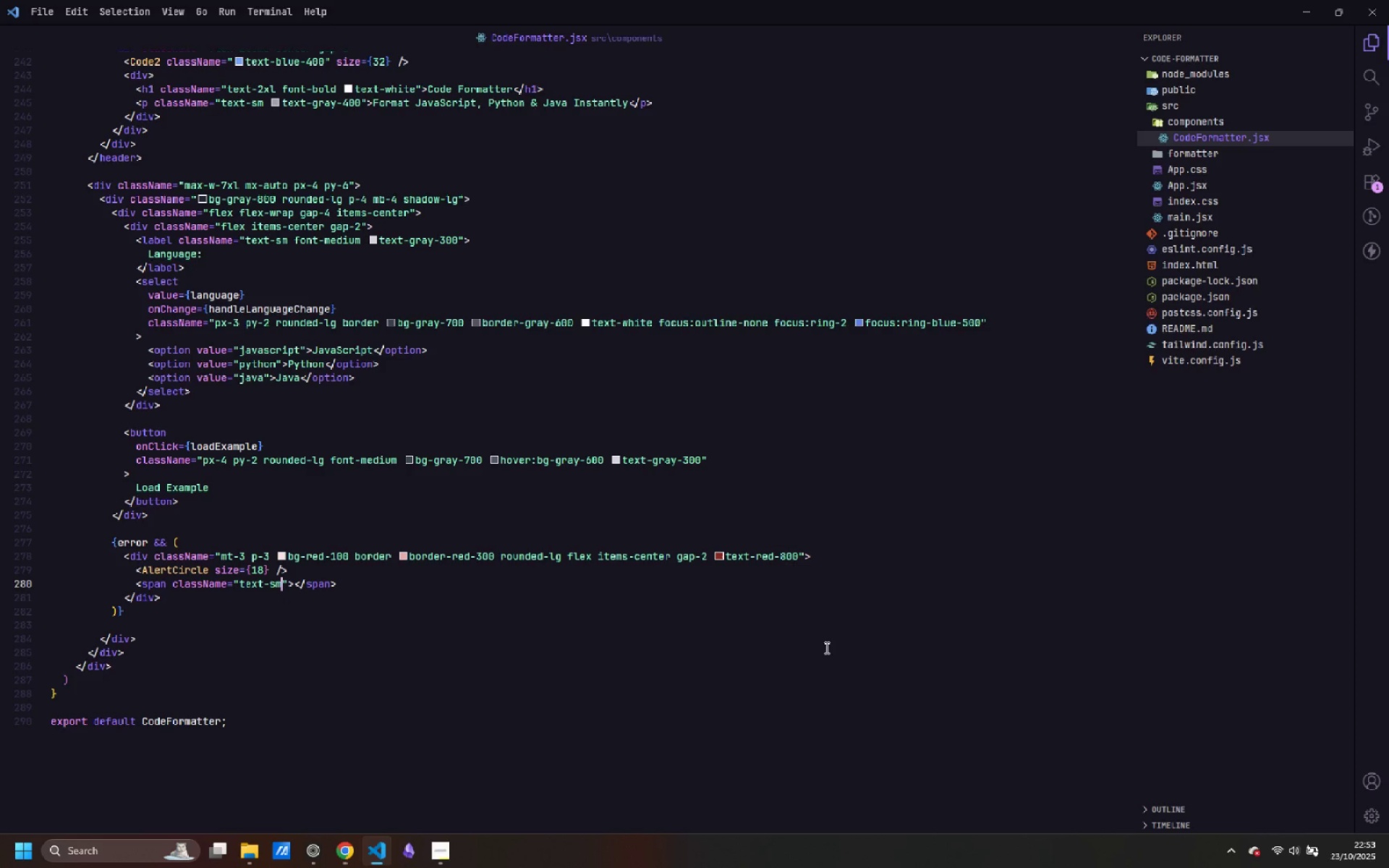 
key(ArrowRight)
 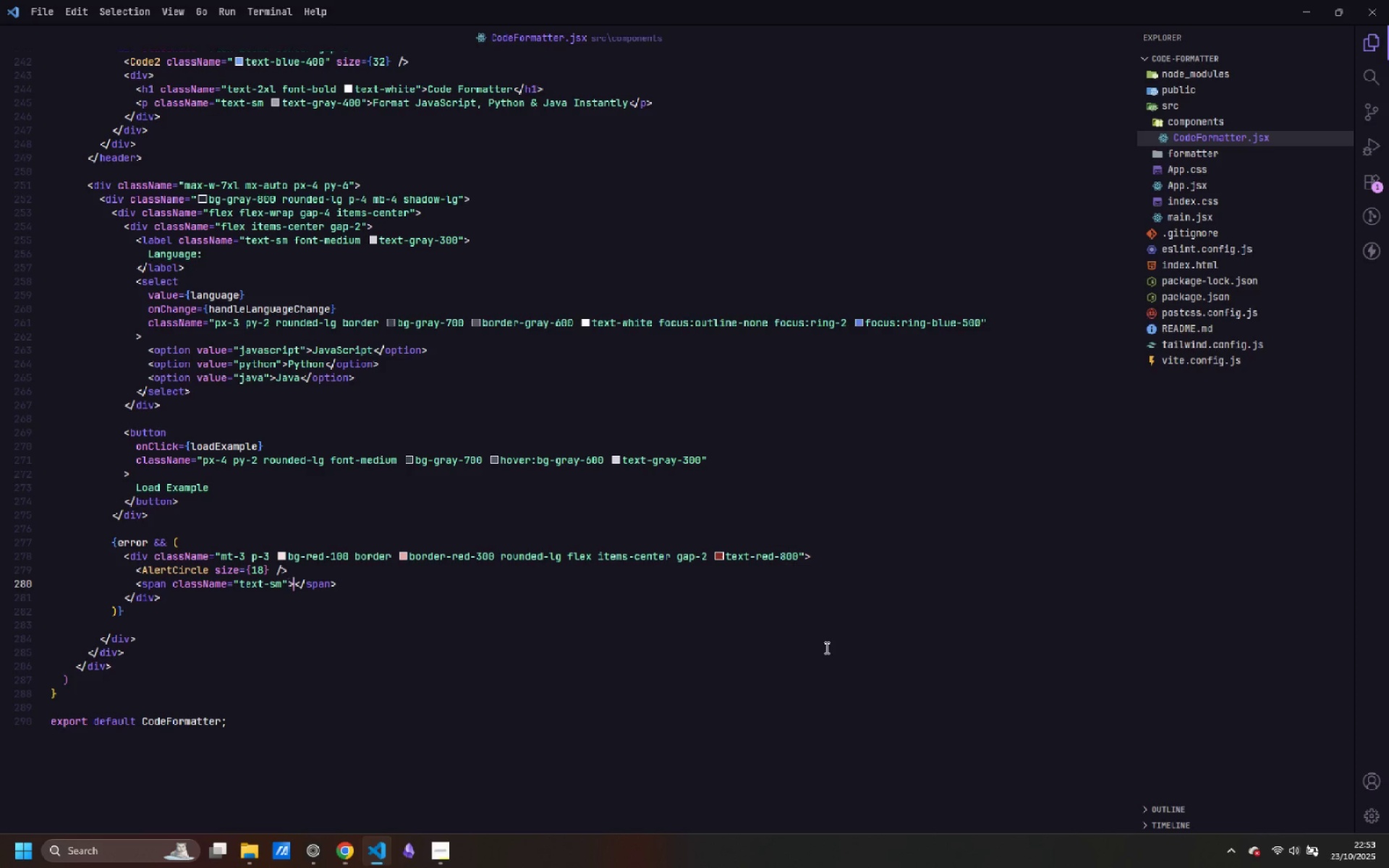 
key(ArrowRight)
 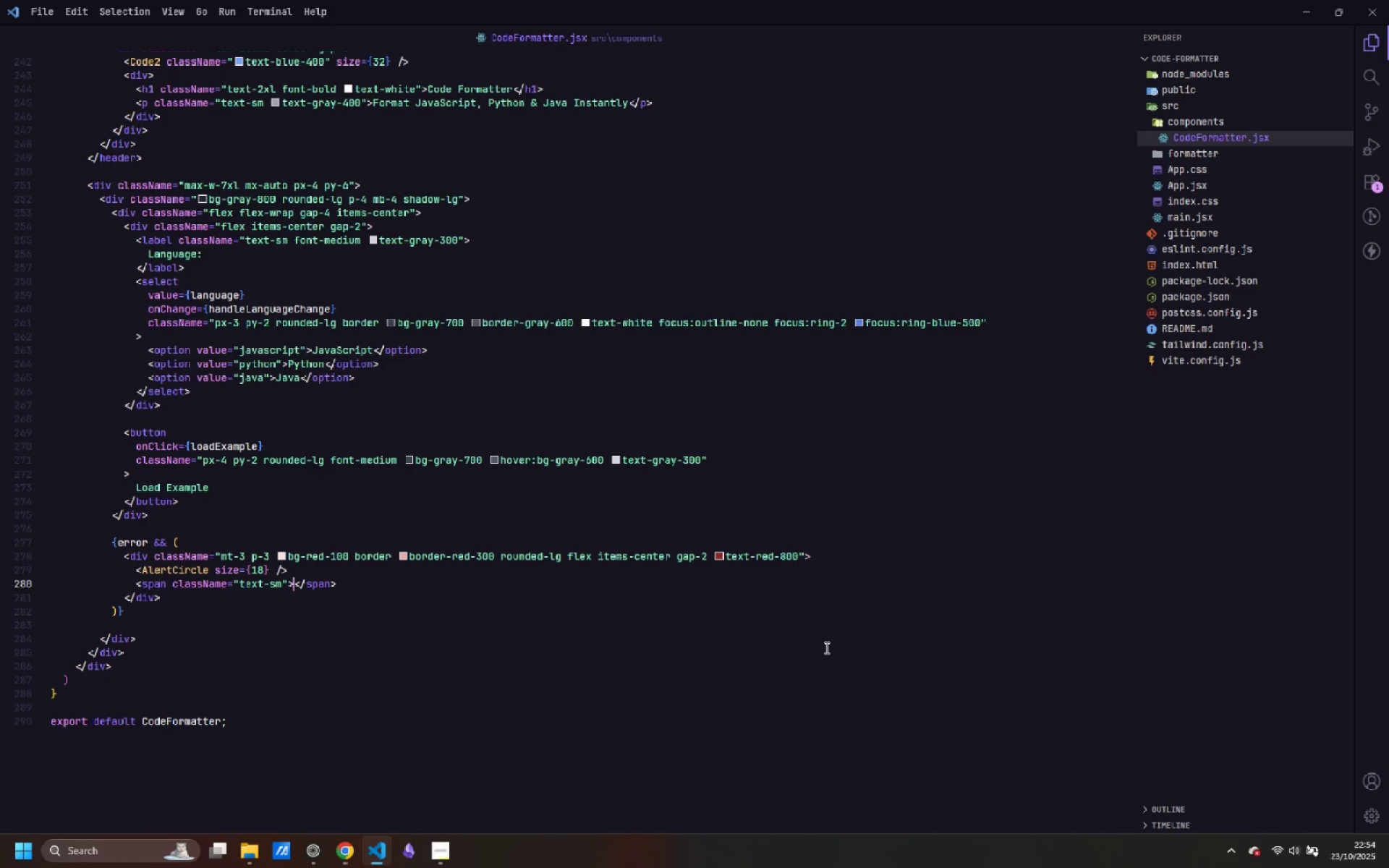 
key(Shift+BracketLeft)
 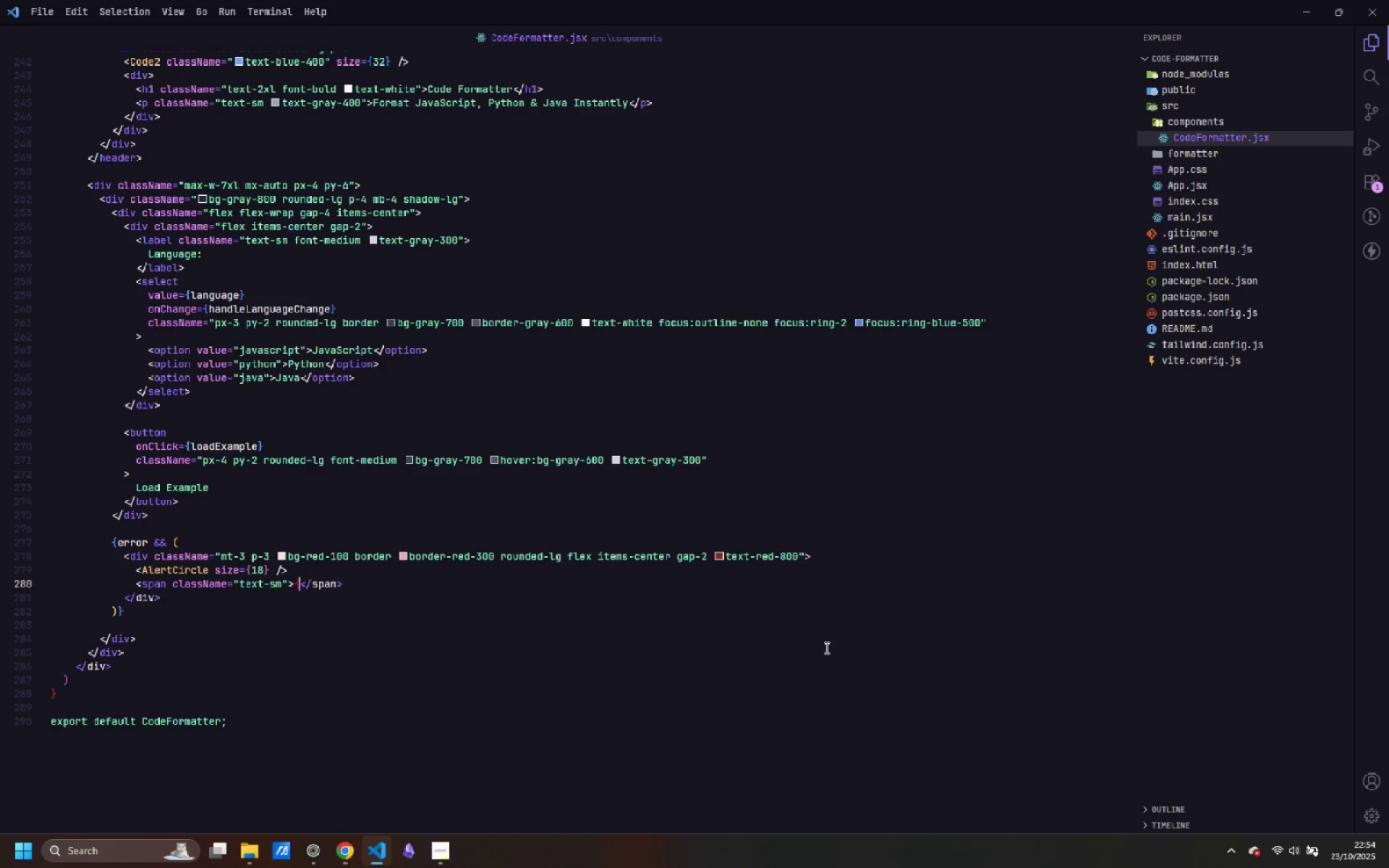 
key(Shift+BracketRight)
 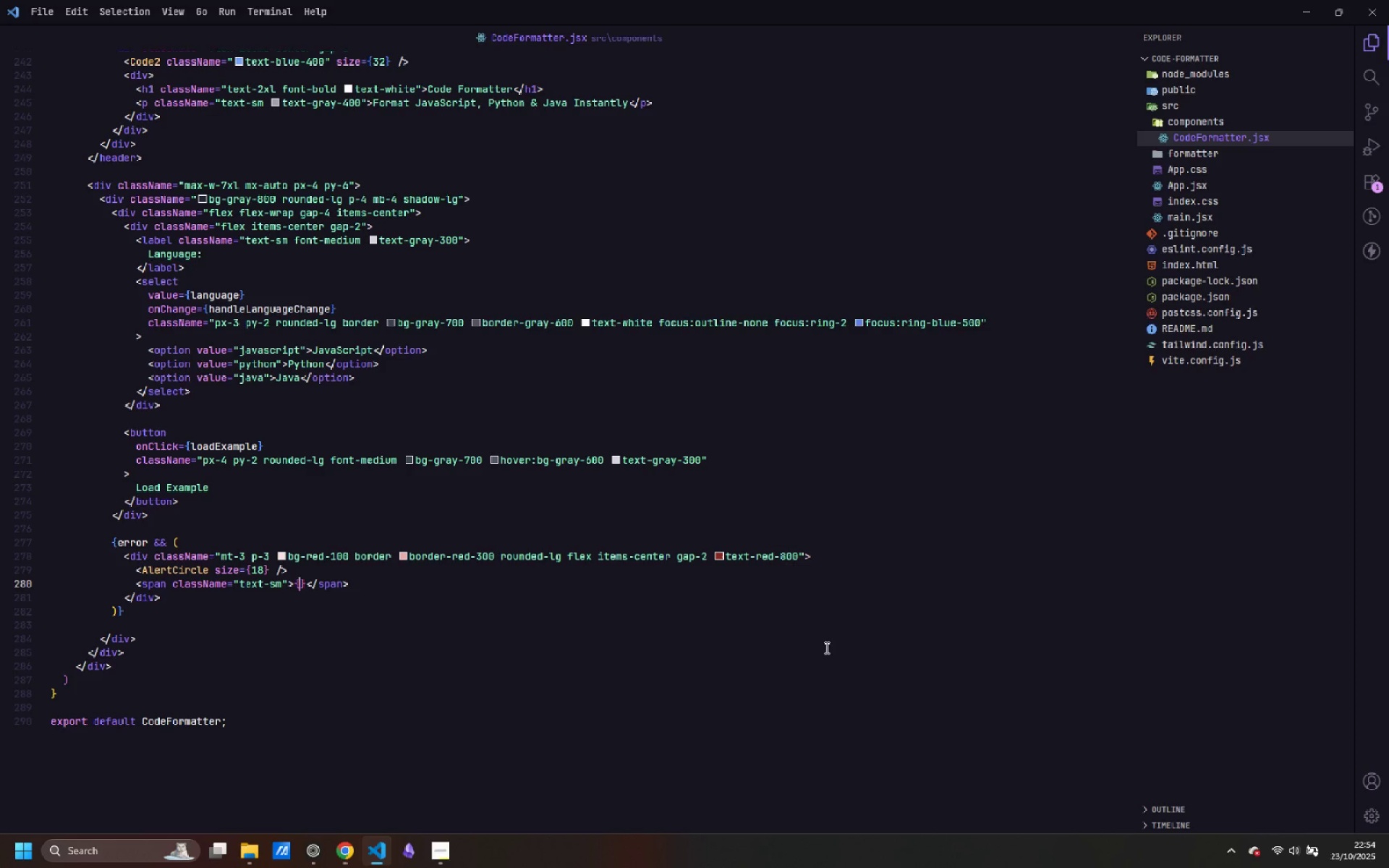 
key(ArrowLeft)
 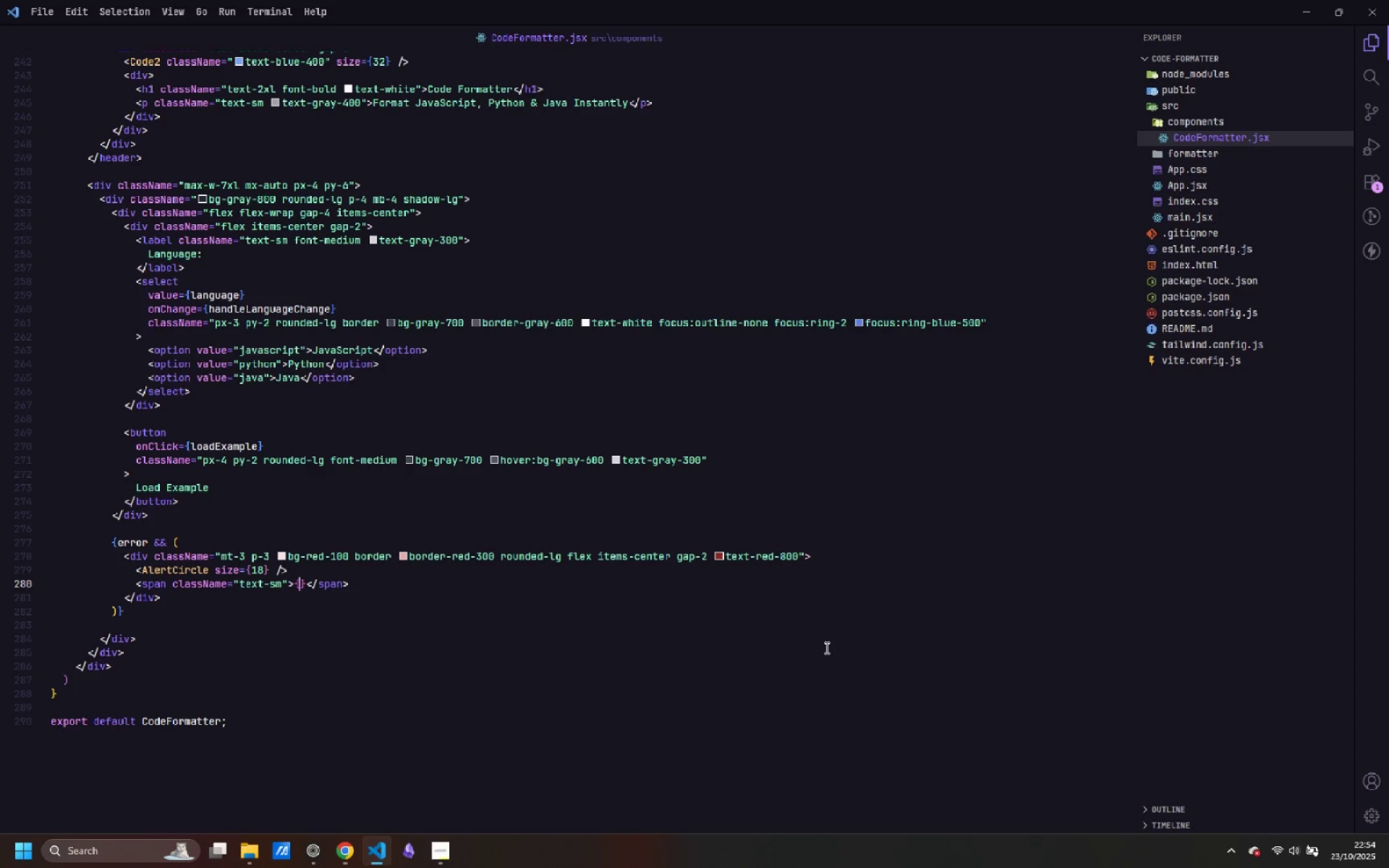 
type(error)
 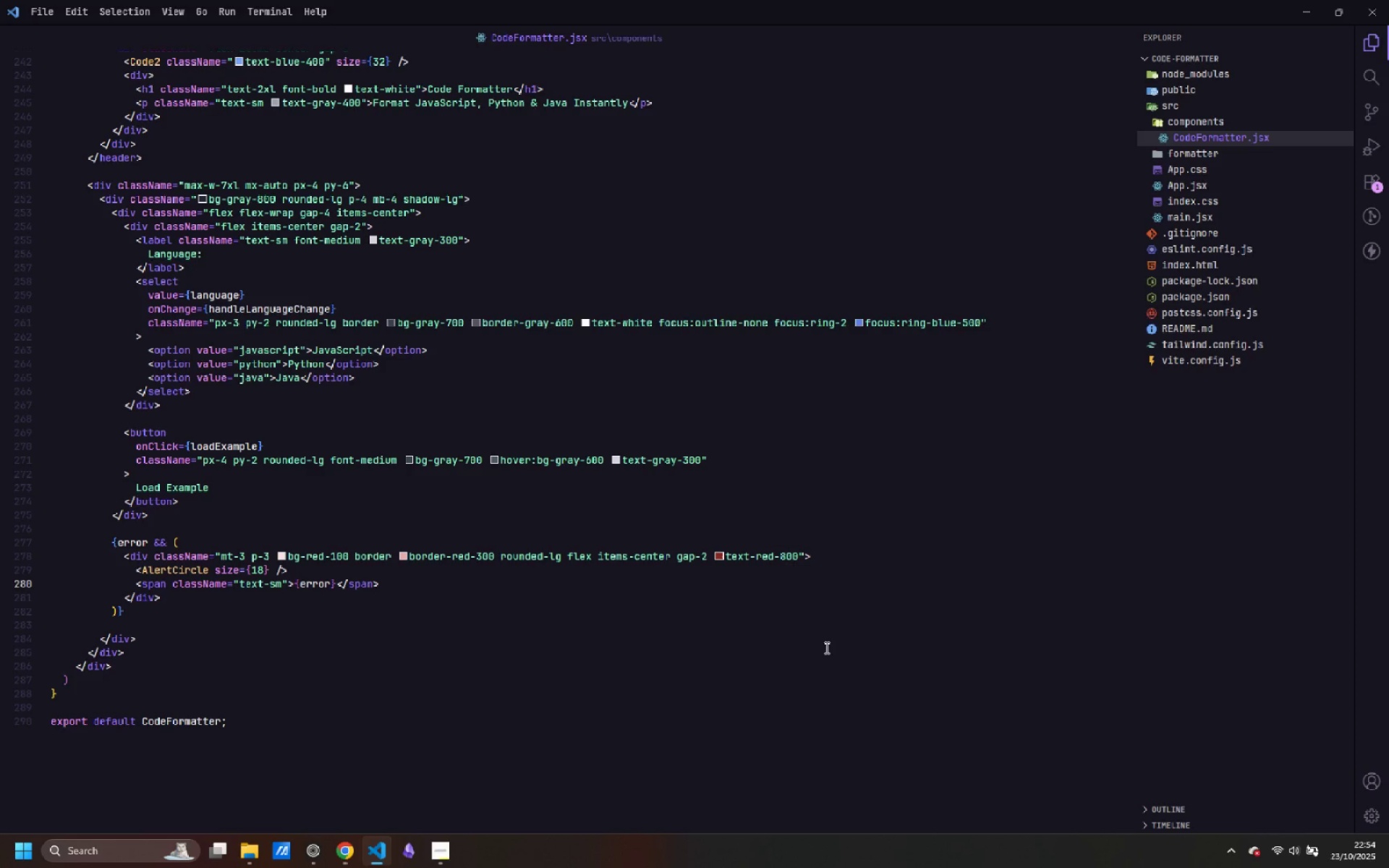 
key(ArrowRight)
 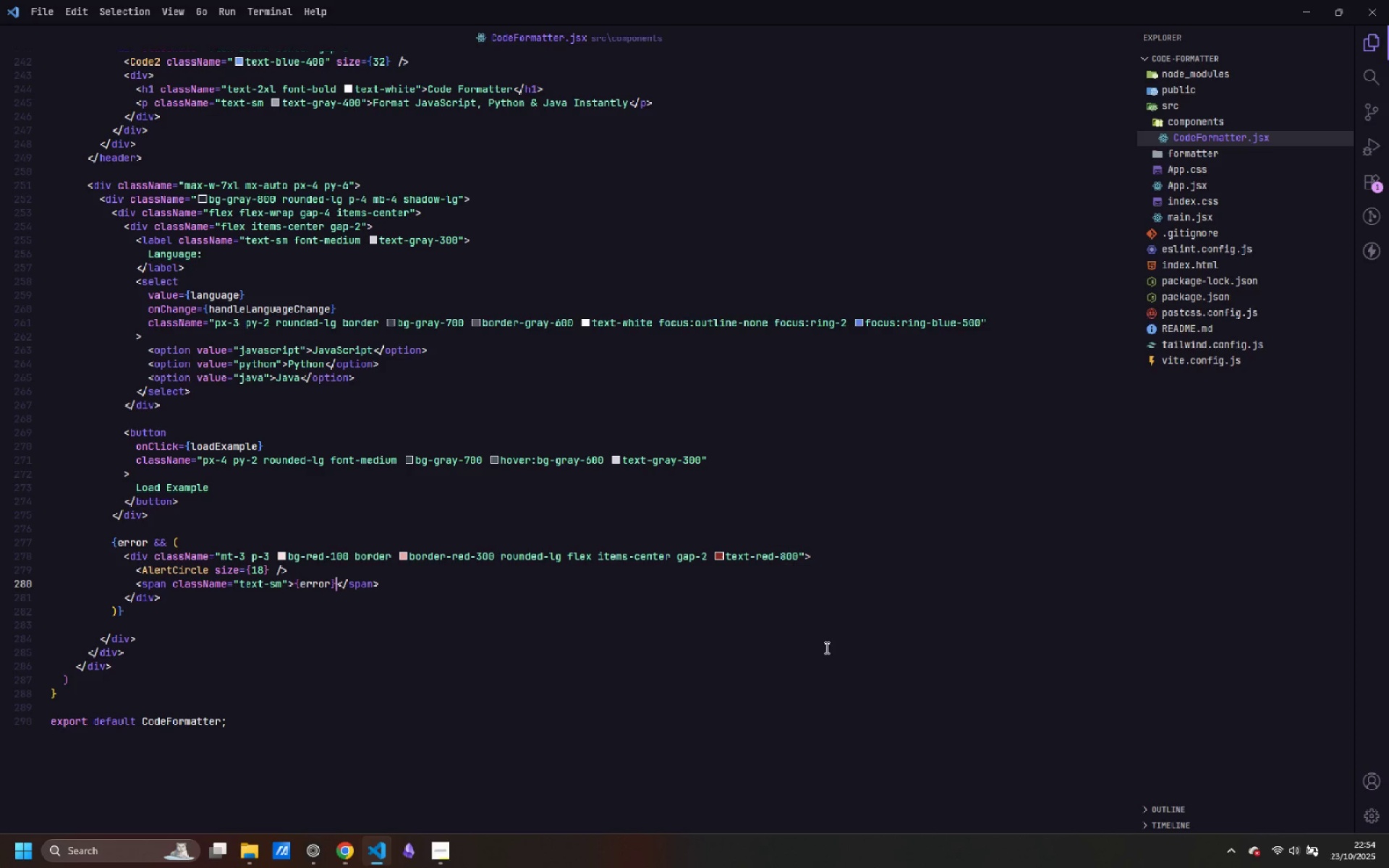 
key(ArrowRight)
 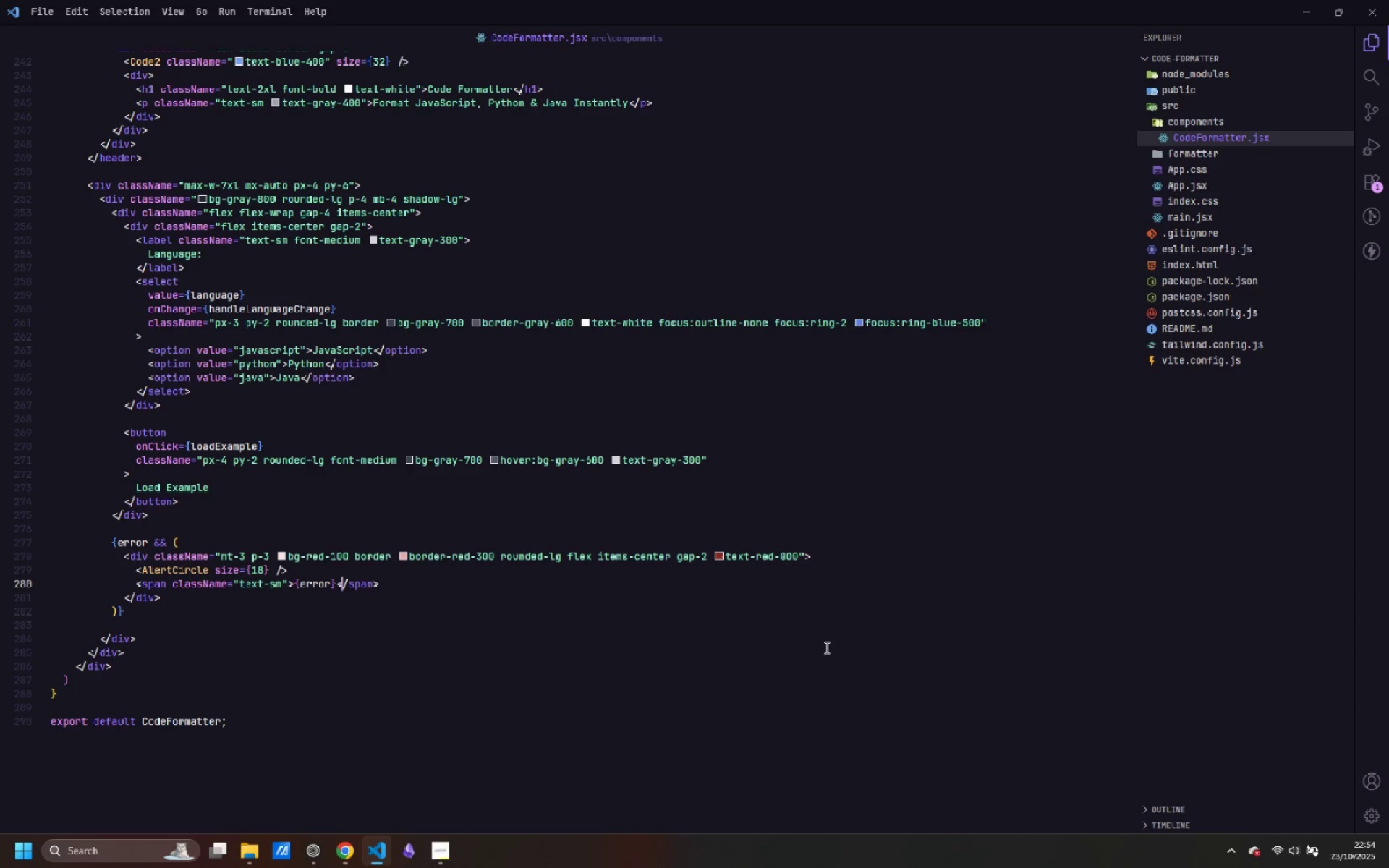 
key(ArrowRight)
 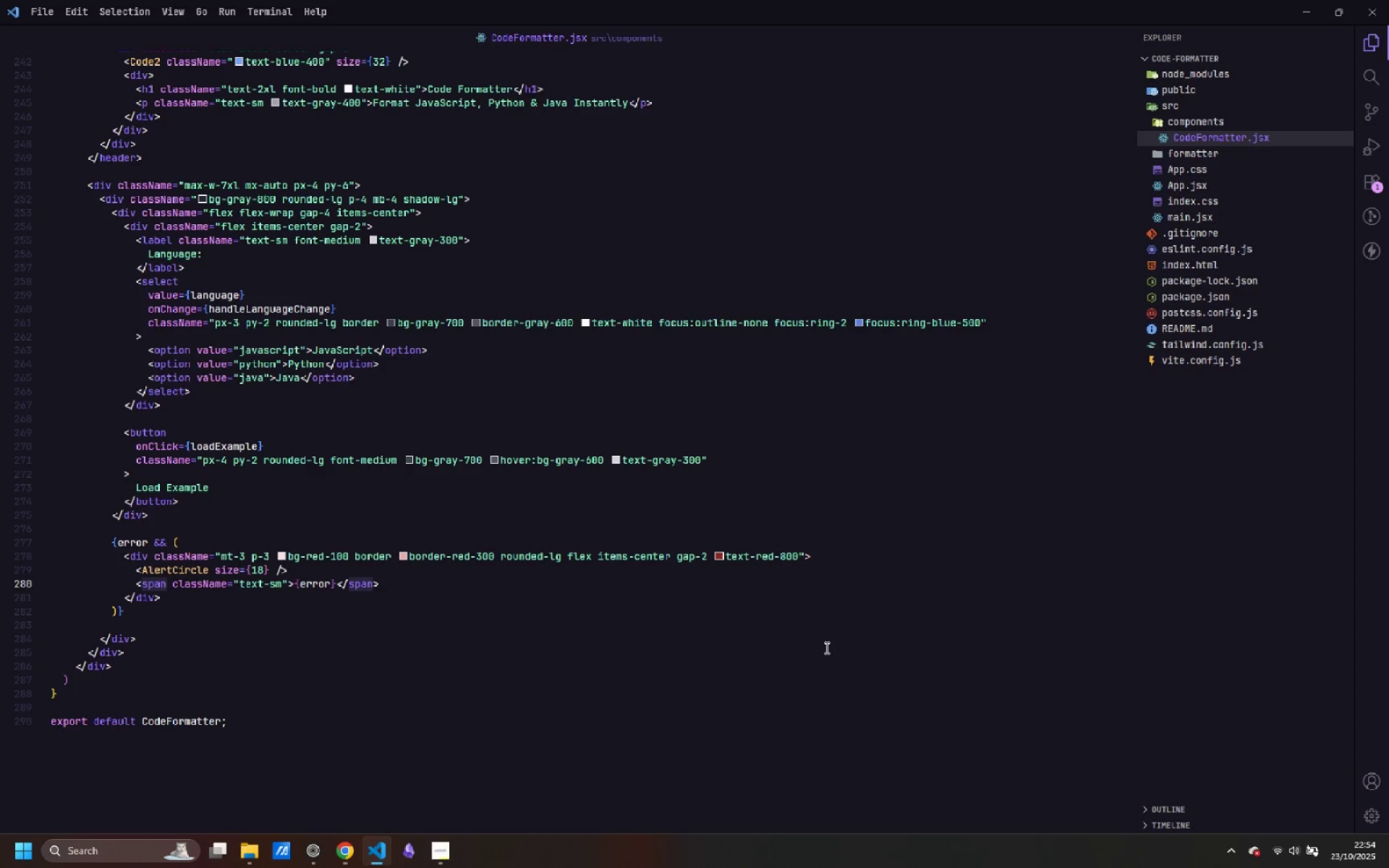 
key(ArrowRight)
 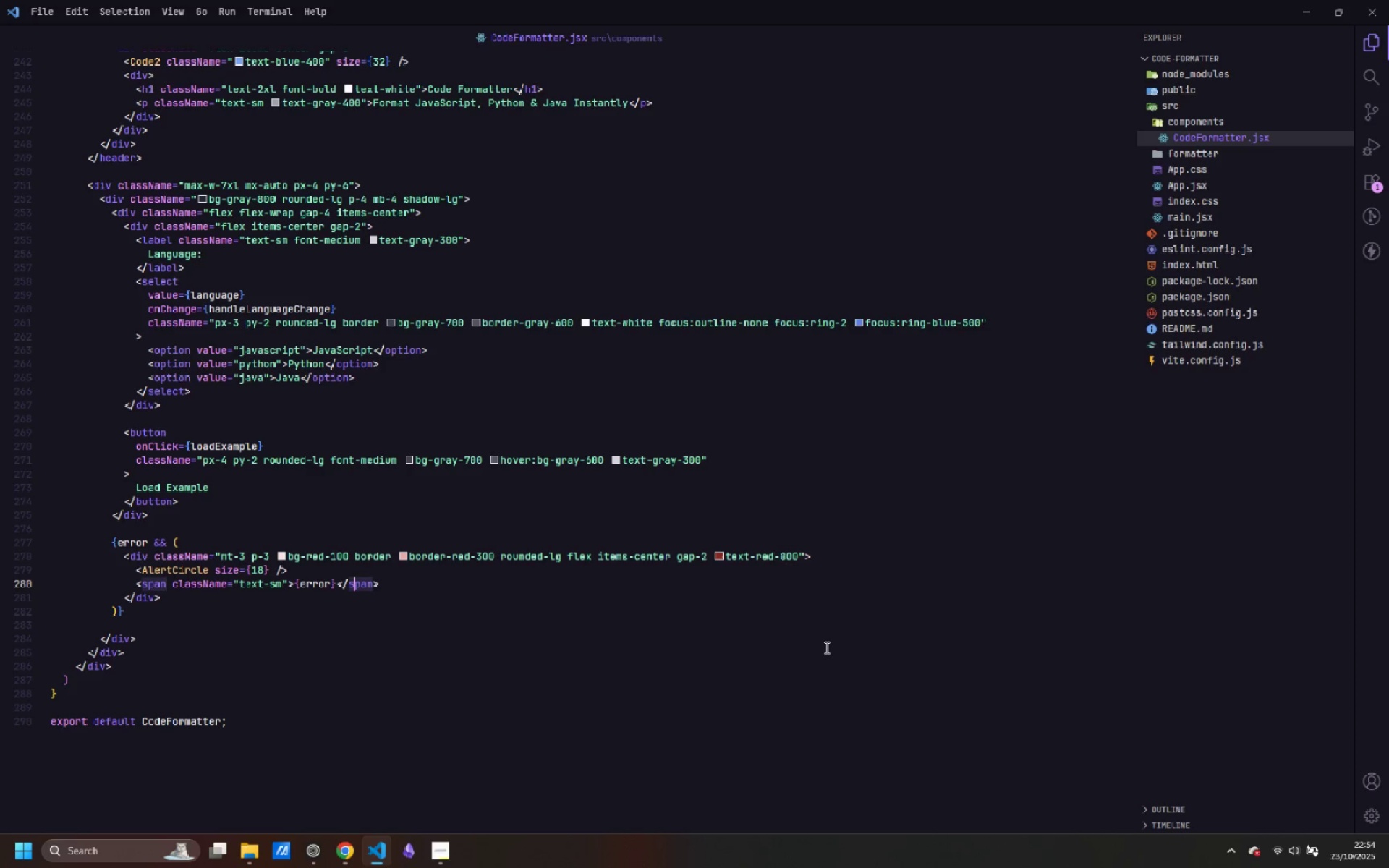 
key(ArrowRight)
 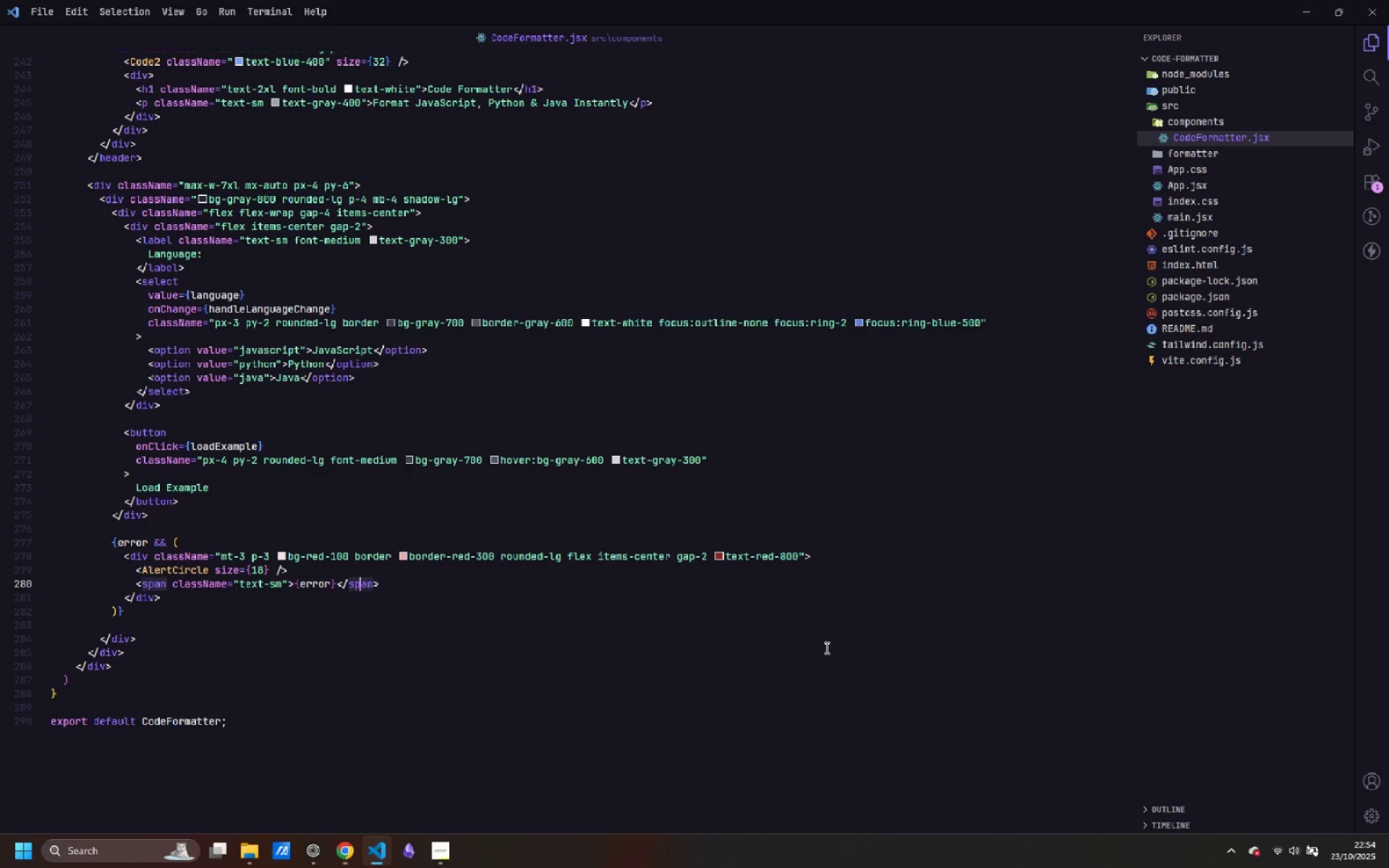 
key(ArrowRight)
 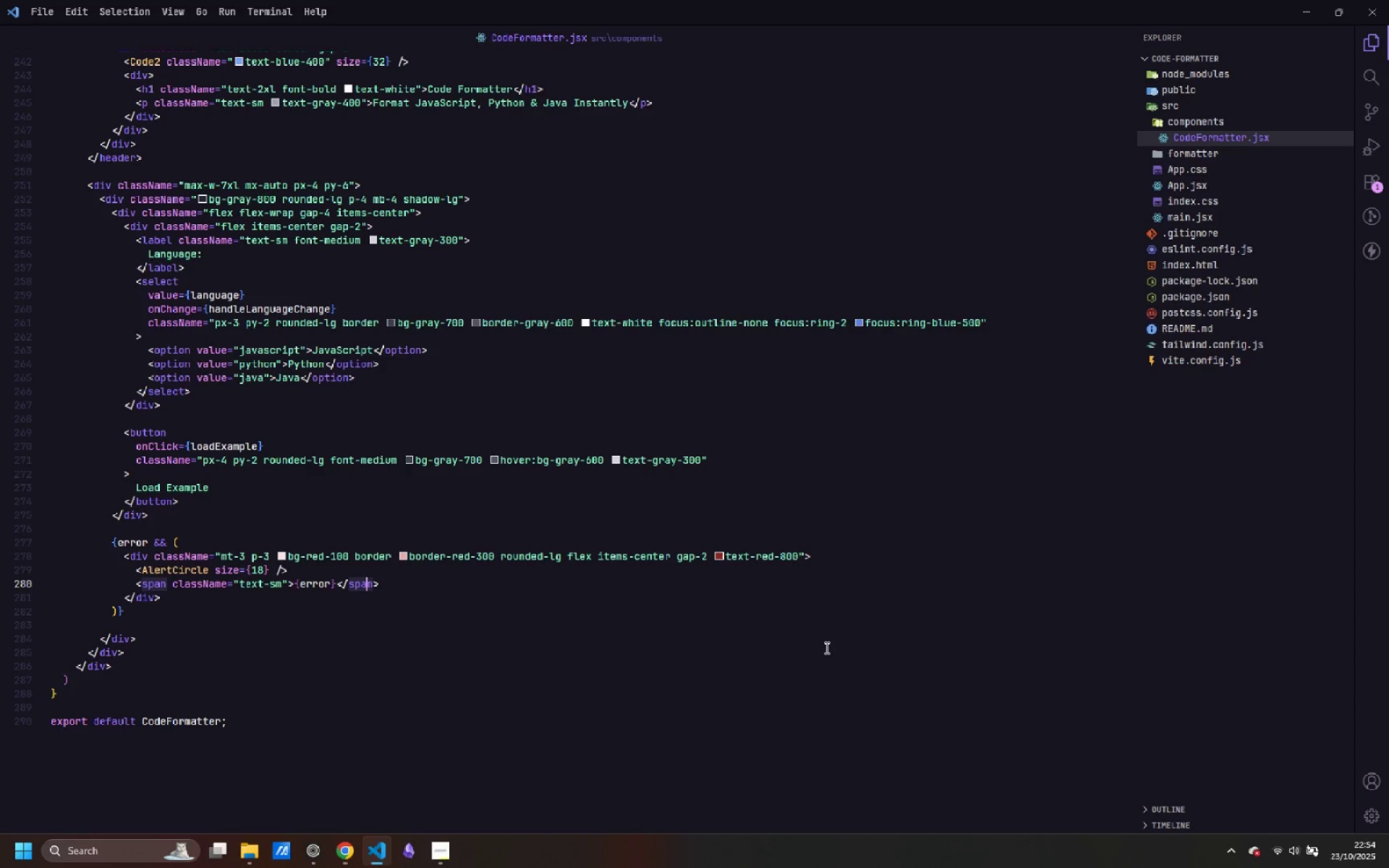 
key(ArrowDown)
 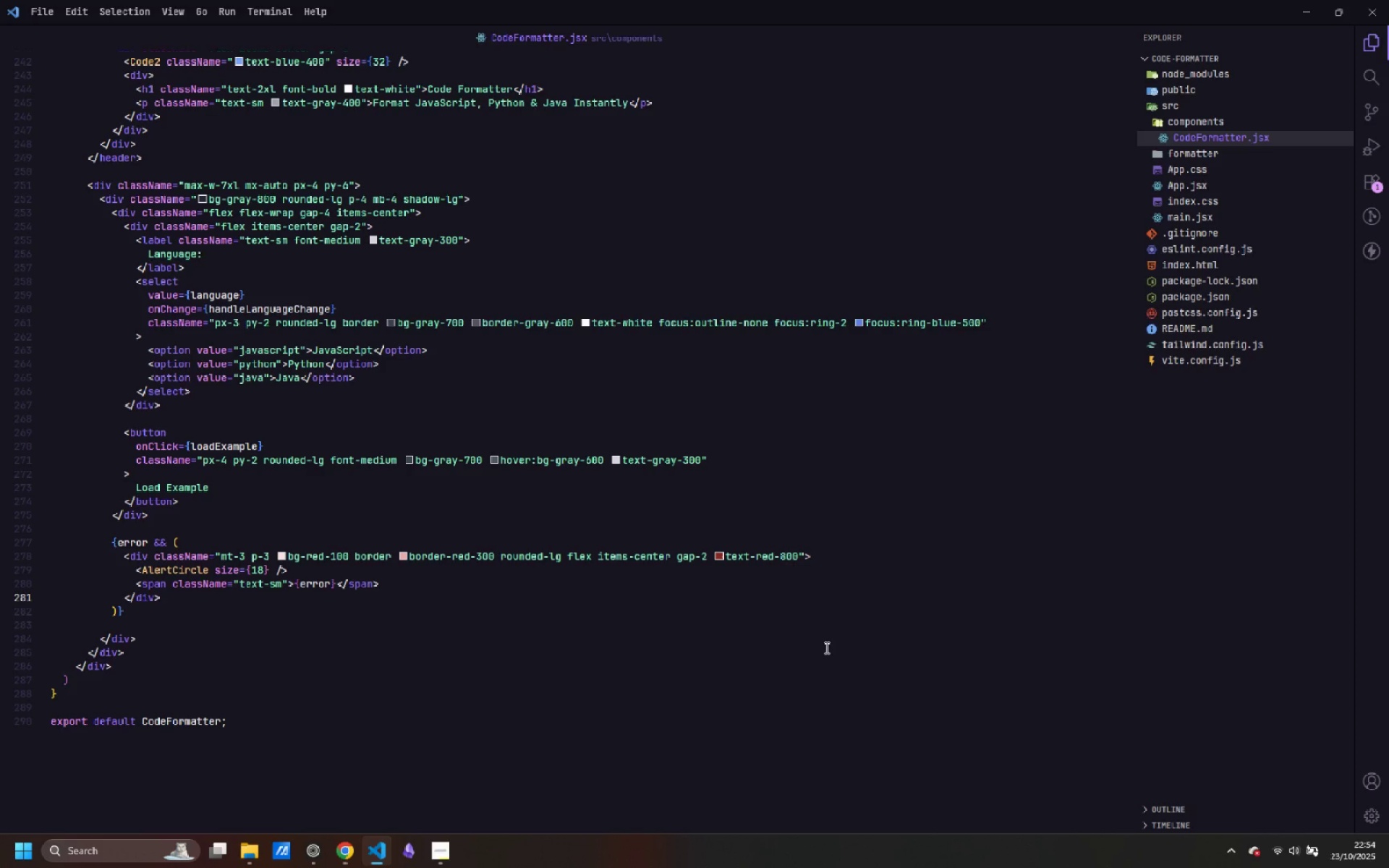 
key(ArrowDown)
 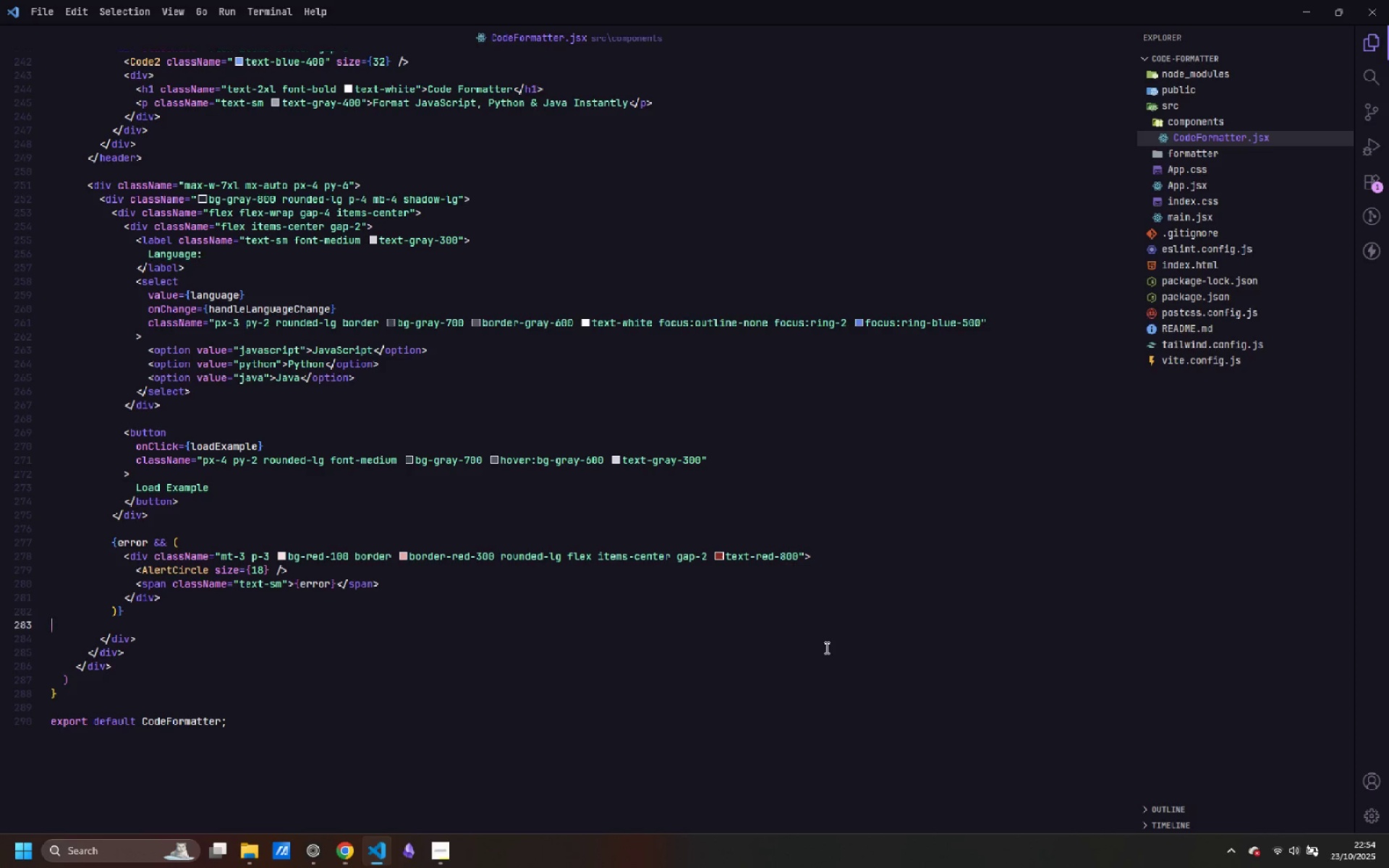 
key(ArrowDown)
 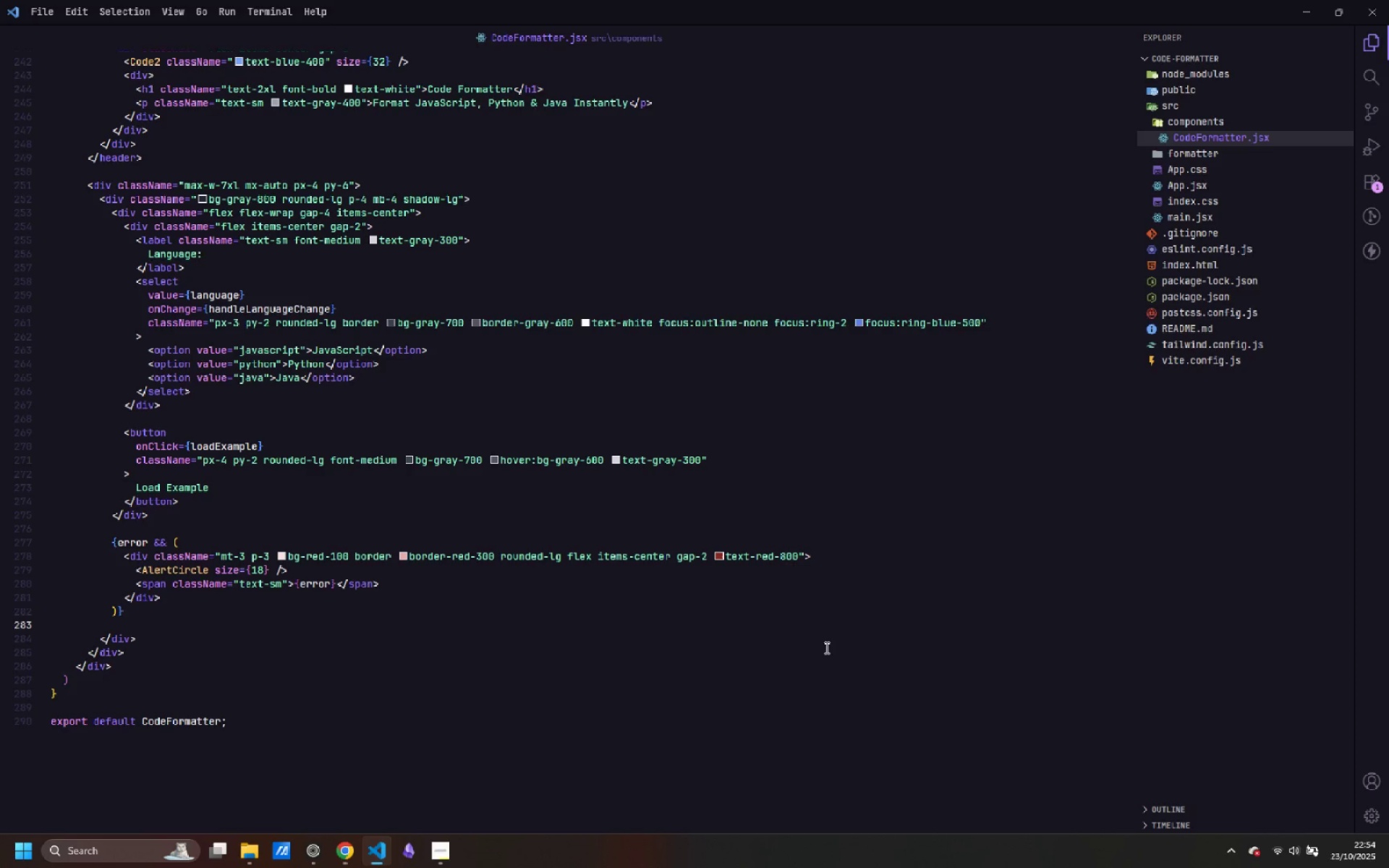 
key(Backspace)
 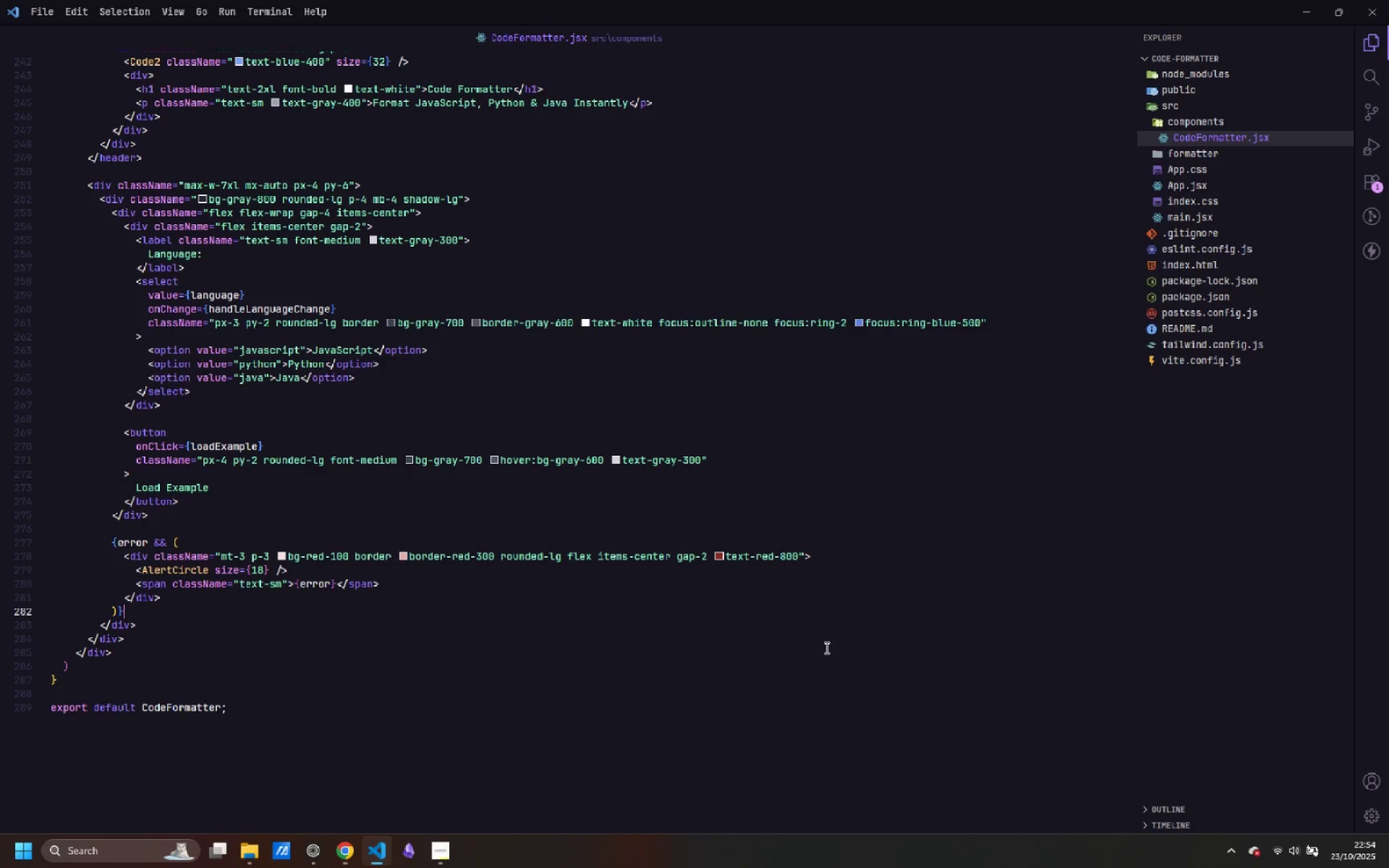 
key(ArrowDown)
 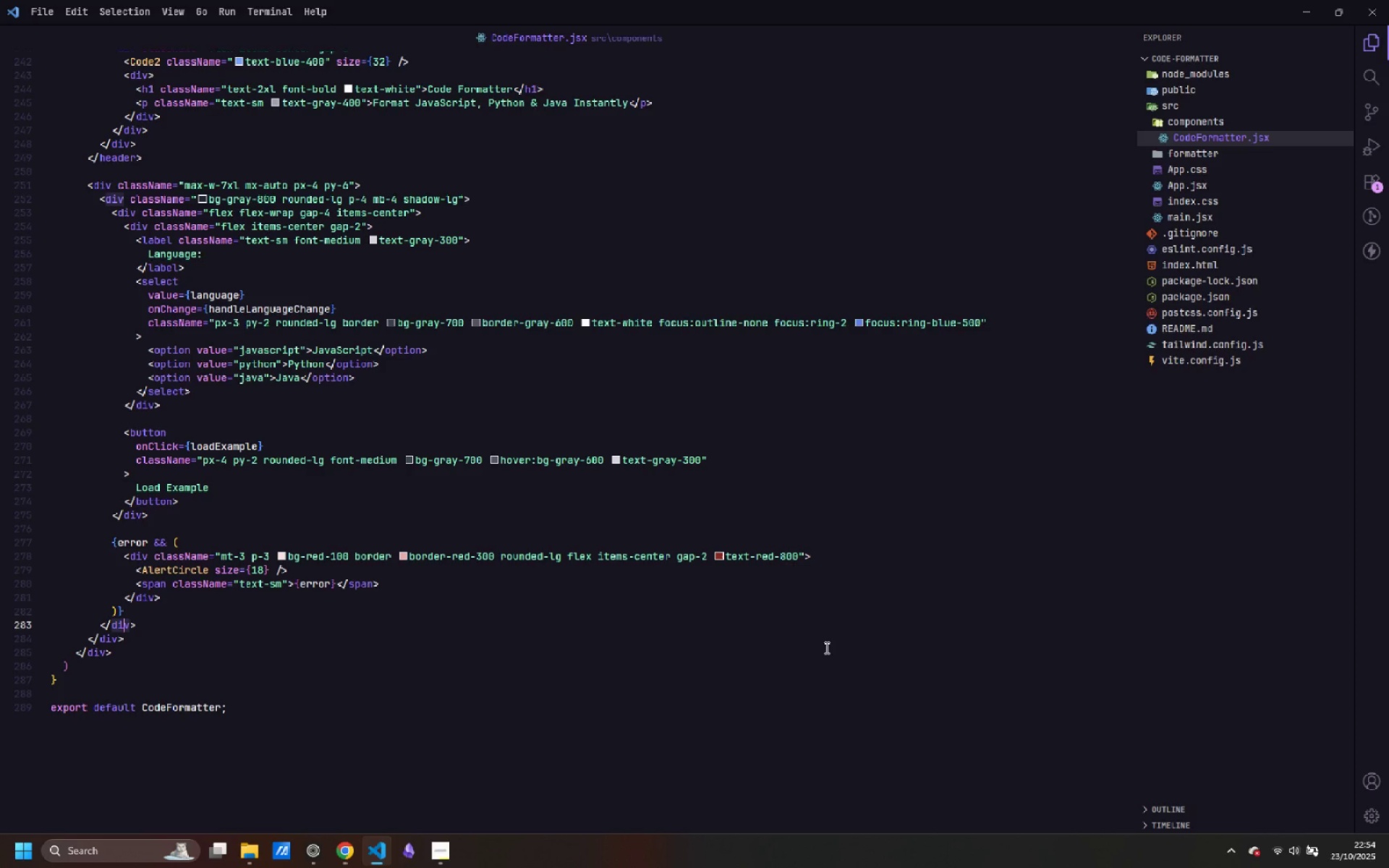 
key(Control+ControlLeft)
 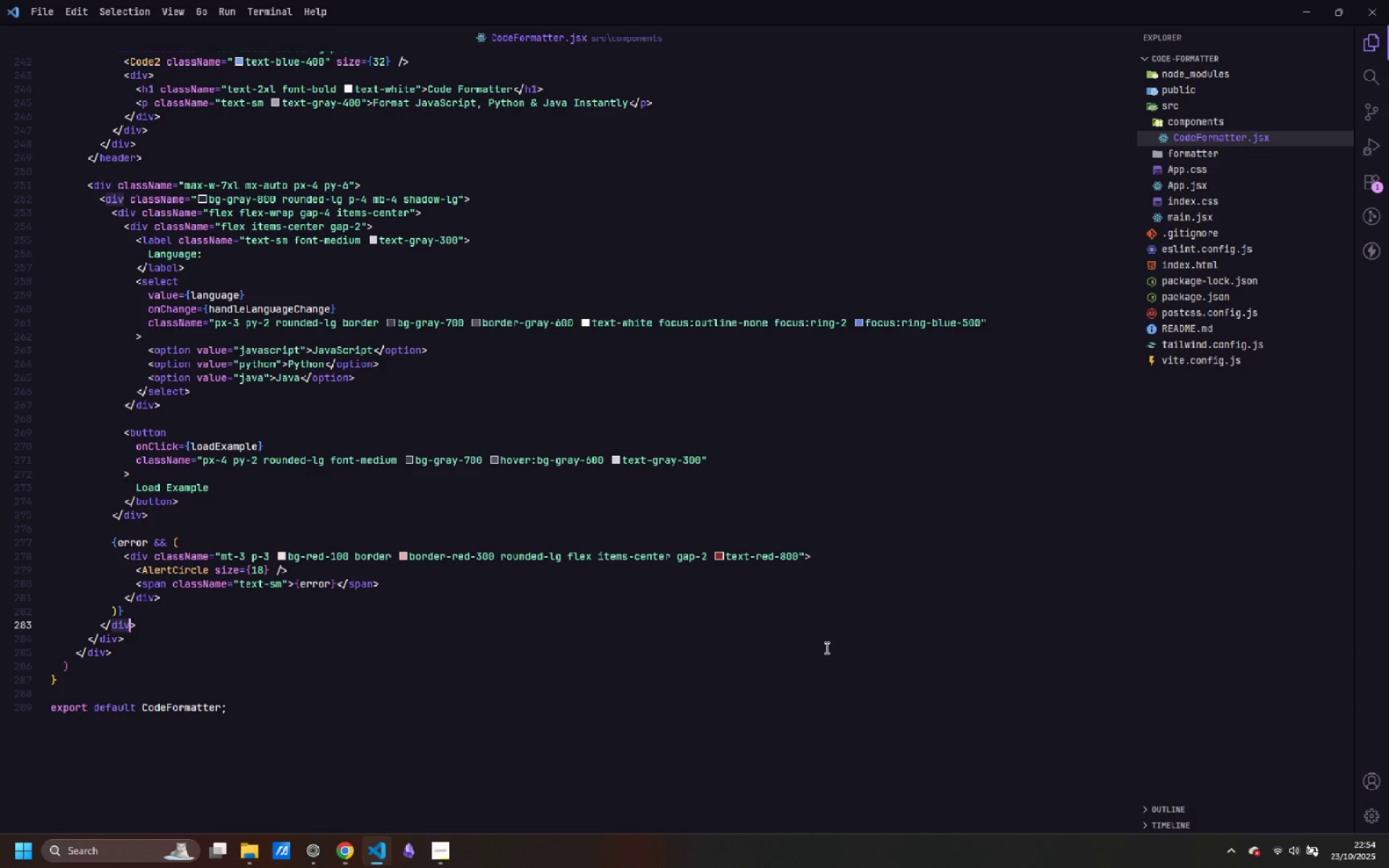 
key(Control+ArrowRight)
 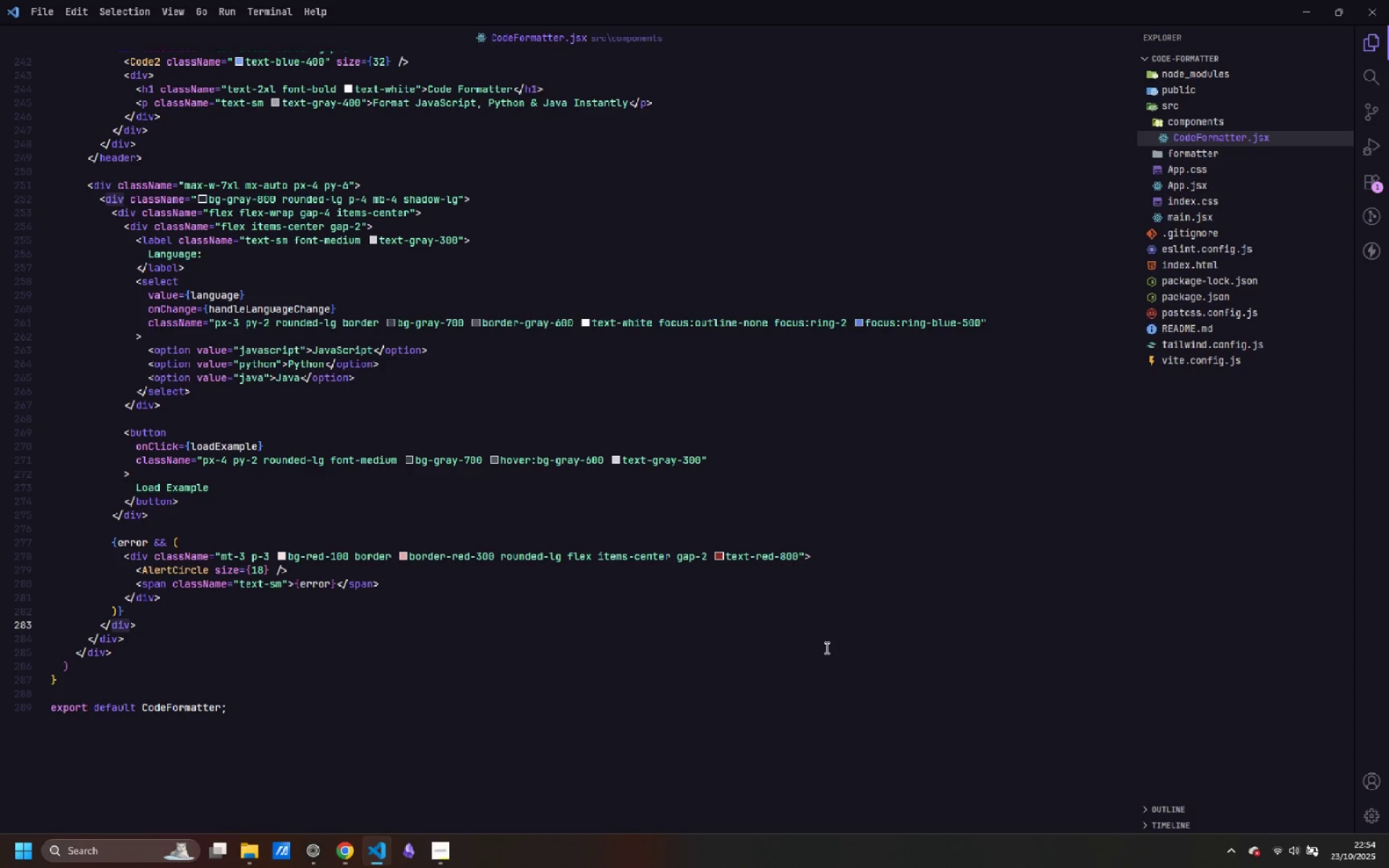 
key(ArrowRight)
 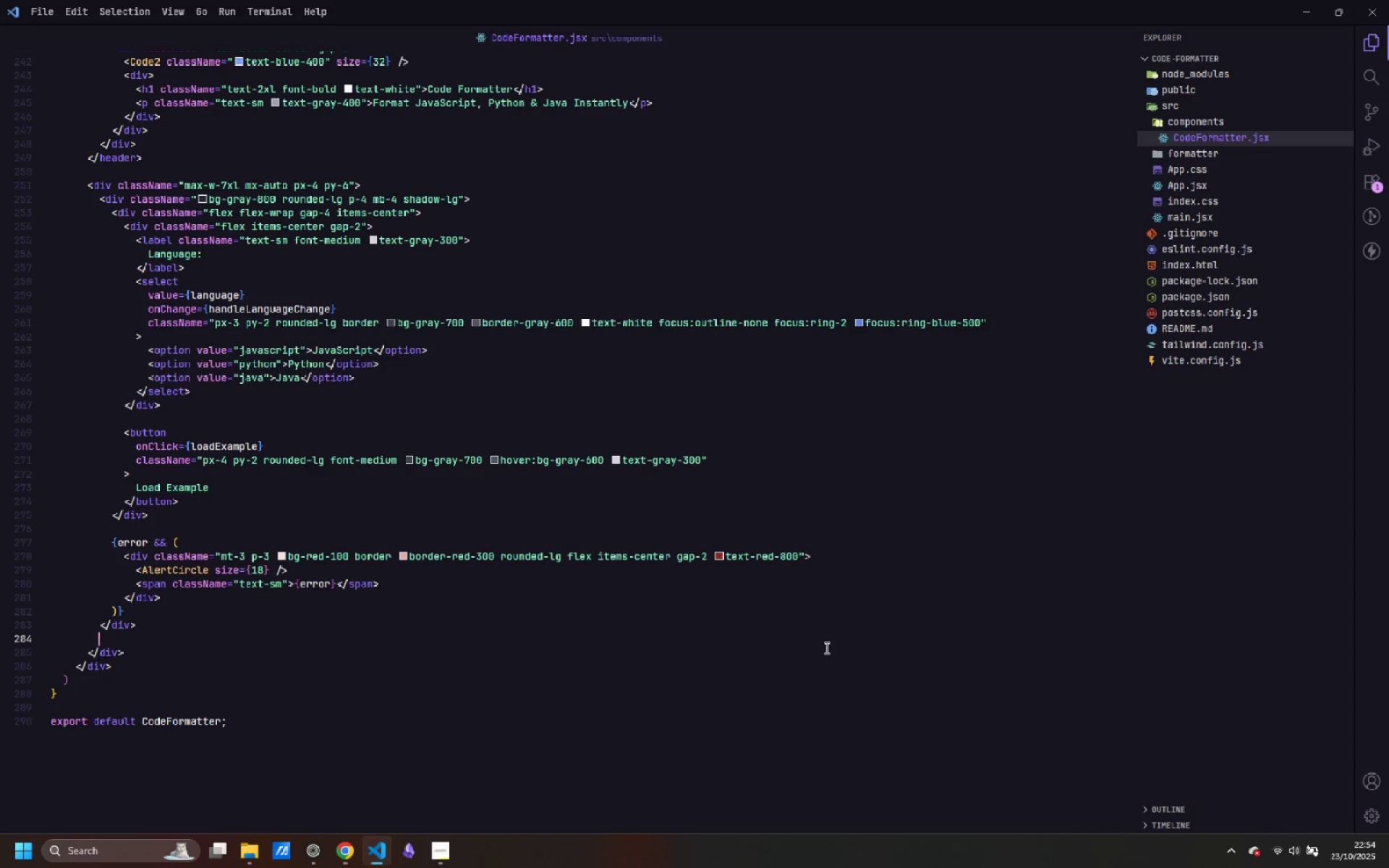 
key(Enter)
 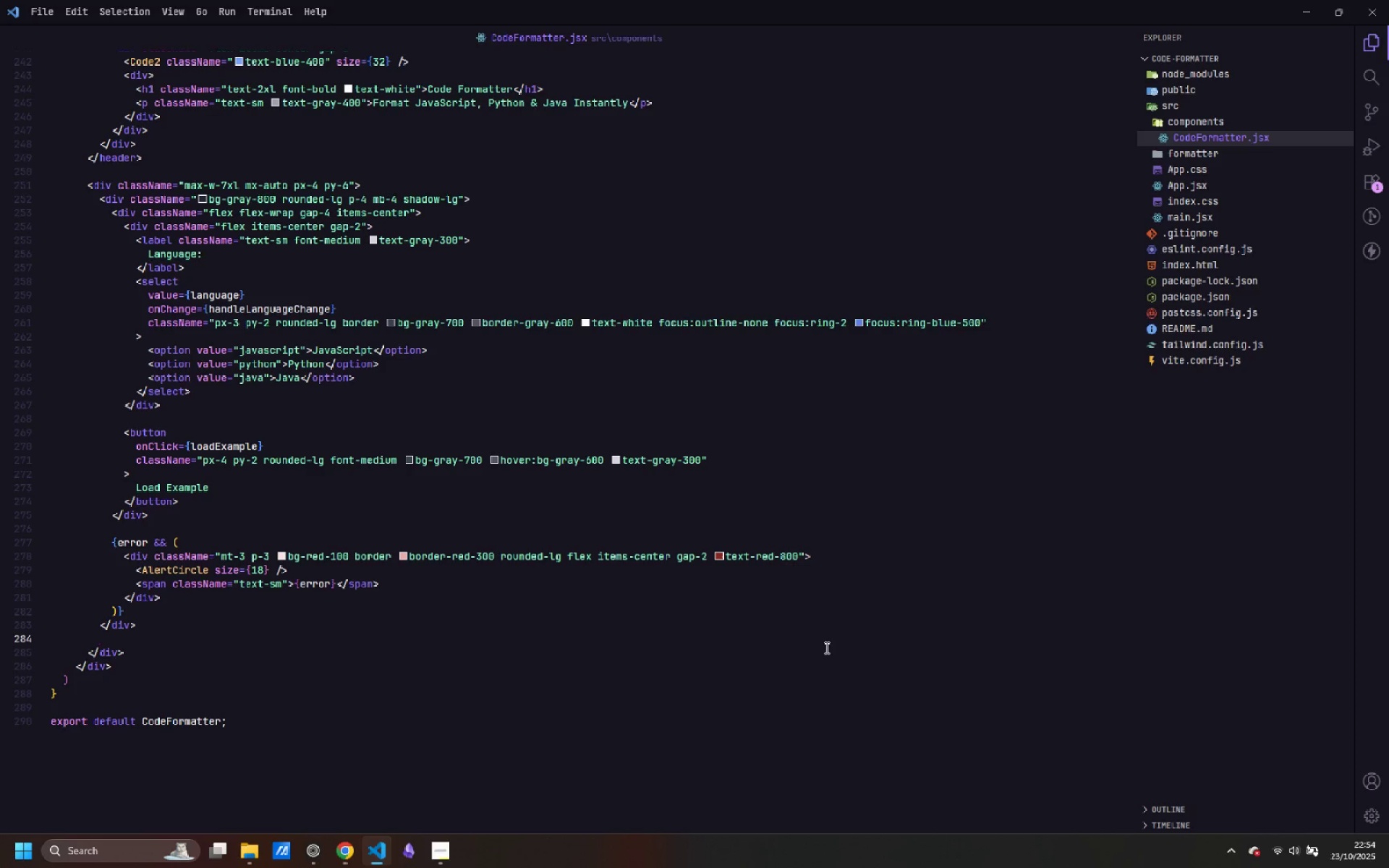 
key(Enter)
 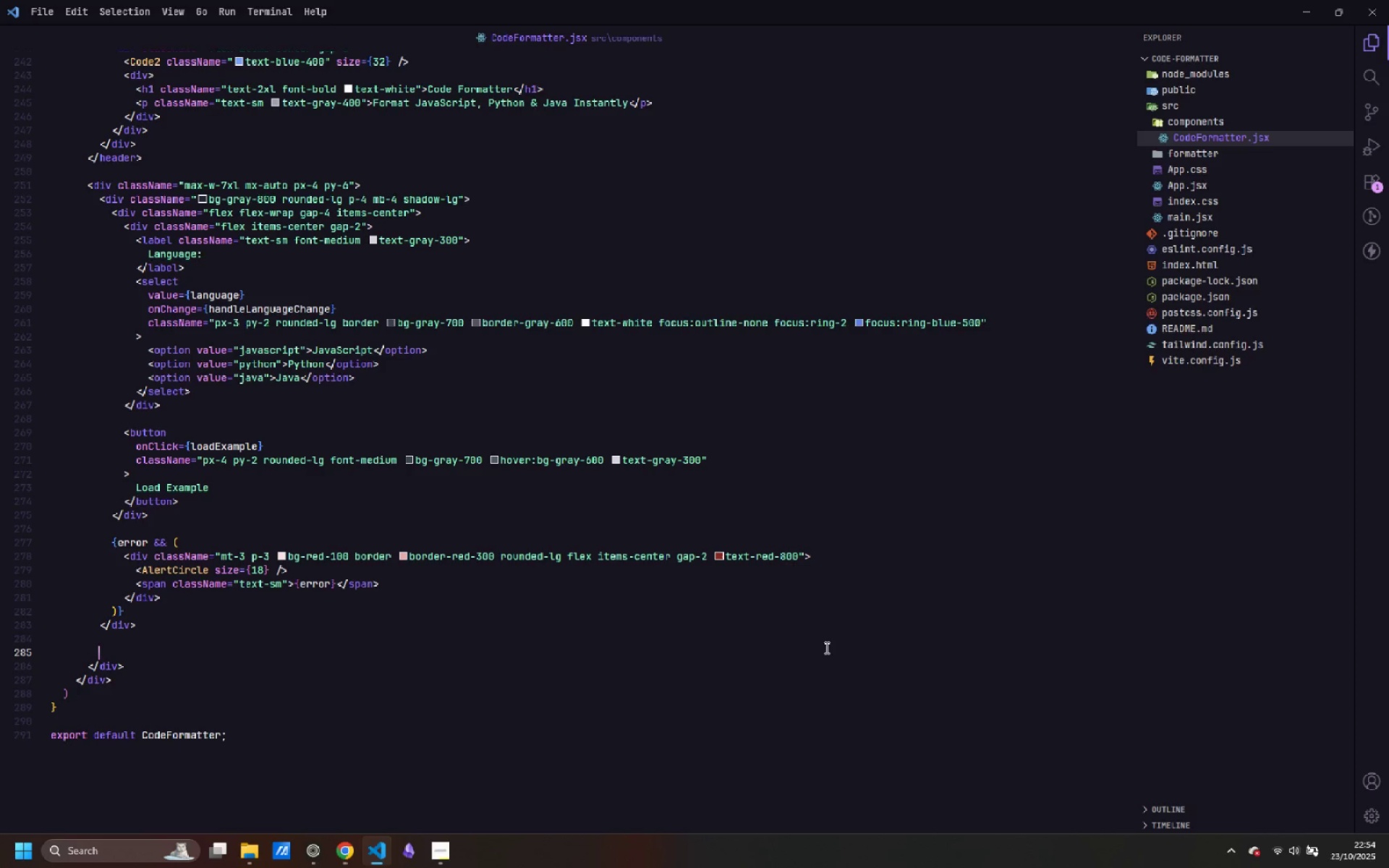 
key(Enter)
 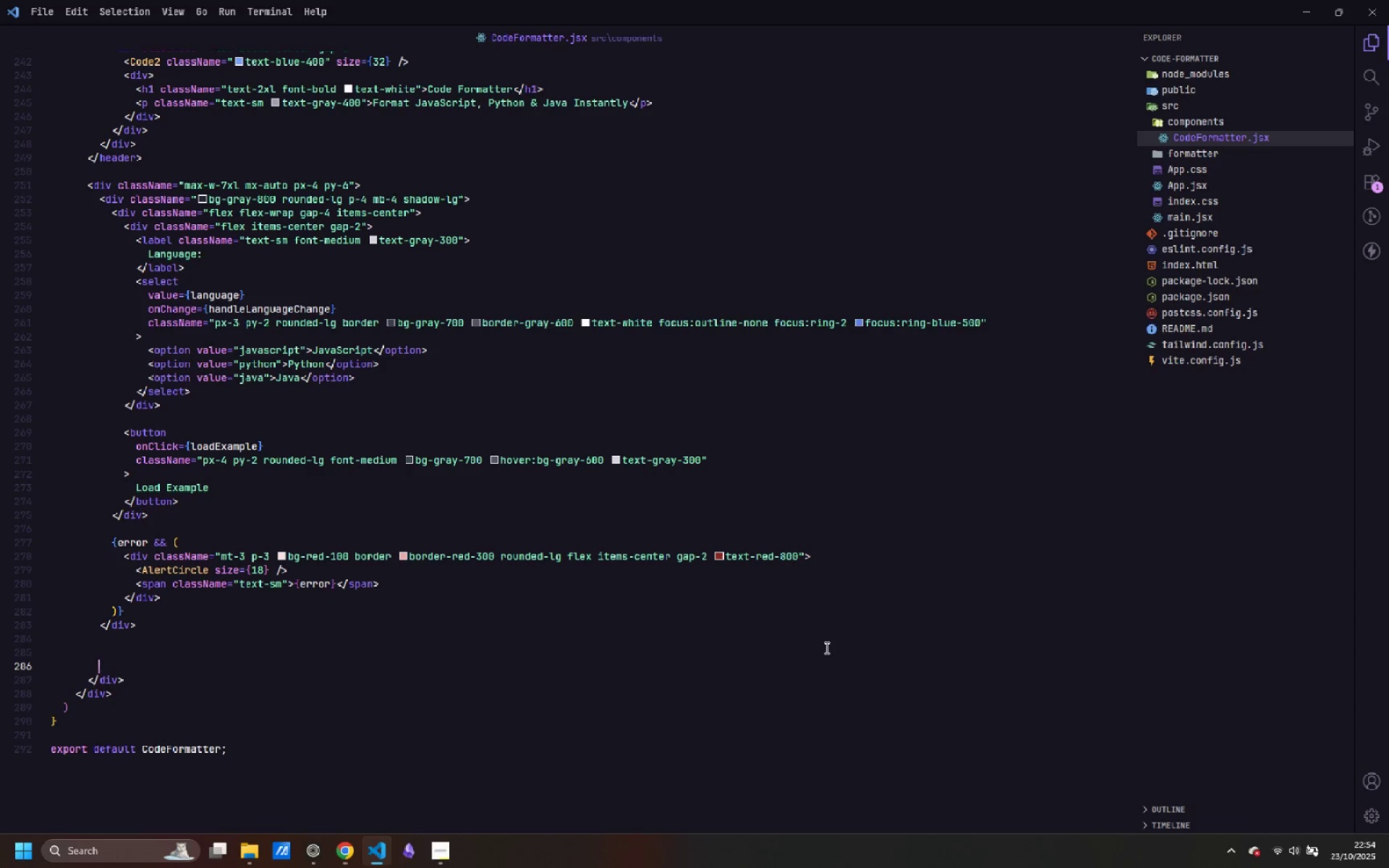 
key(ArrowUp)
 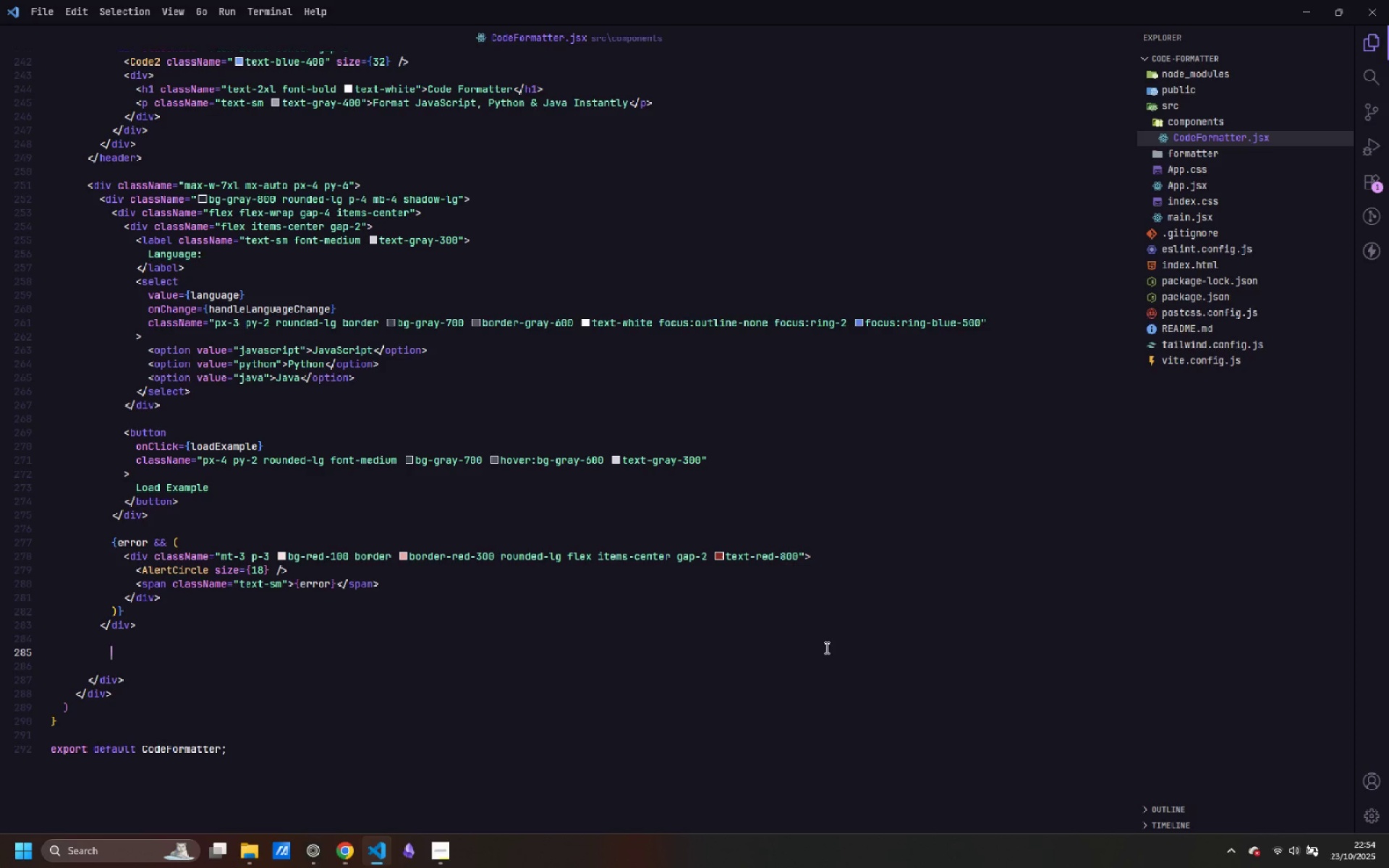 
key(Tab)
 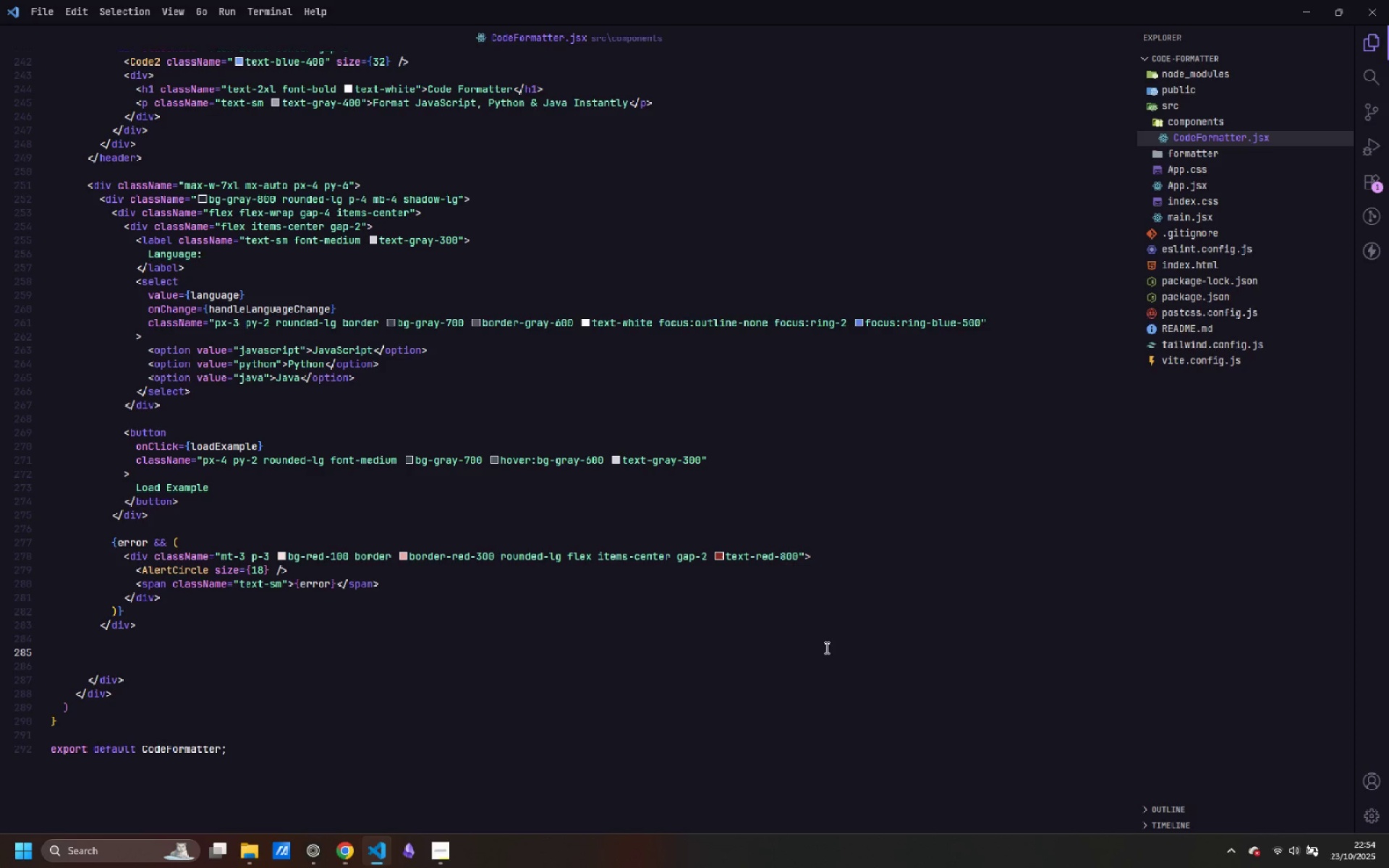 
key(Backspace)
 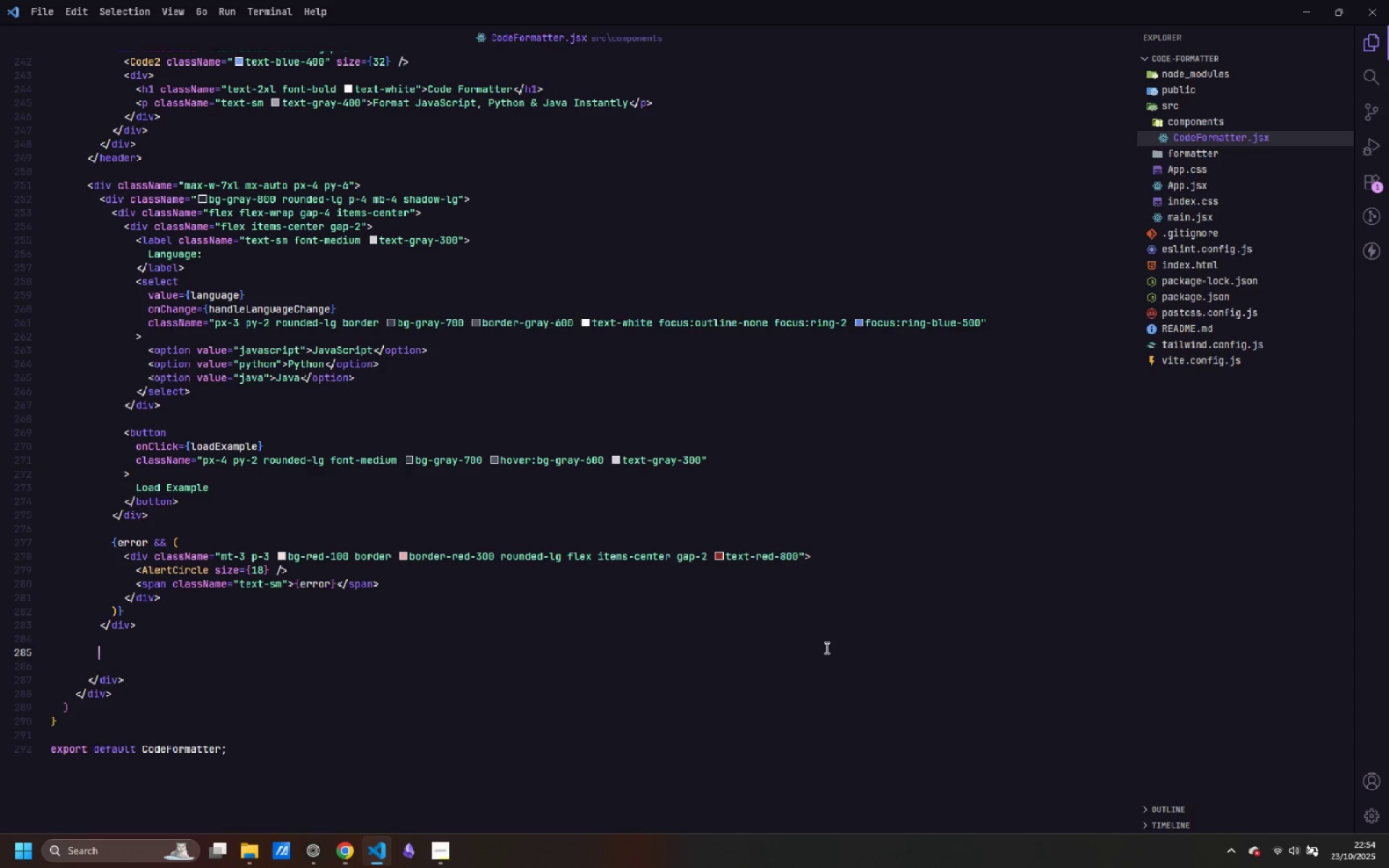 
type(<div>)
 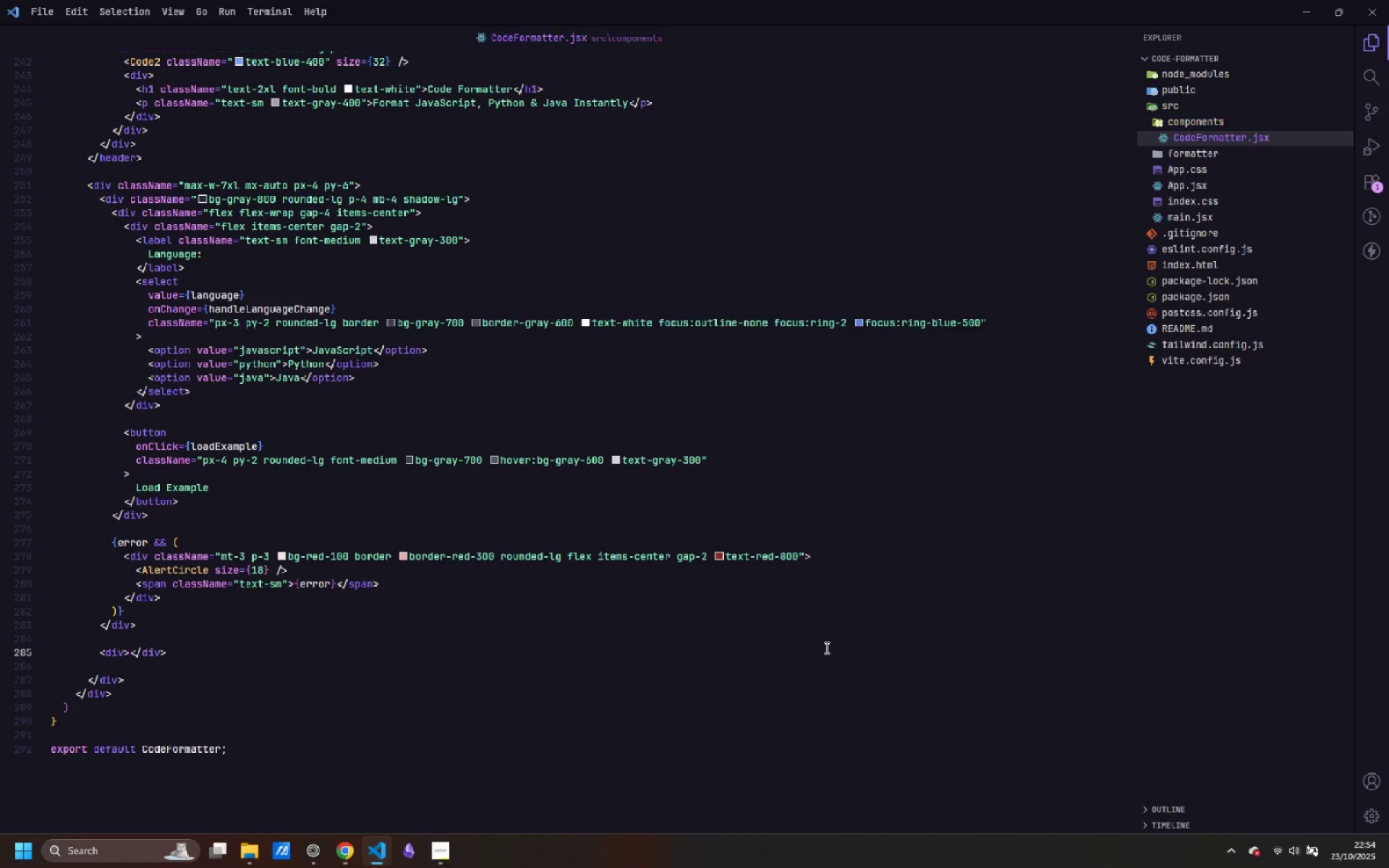 
key(Control+S)
 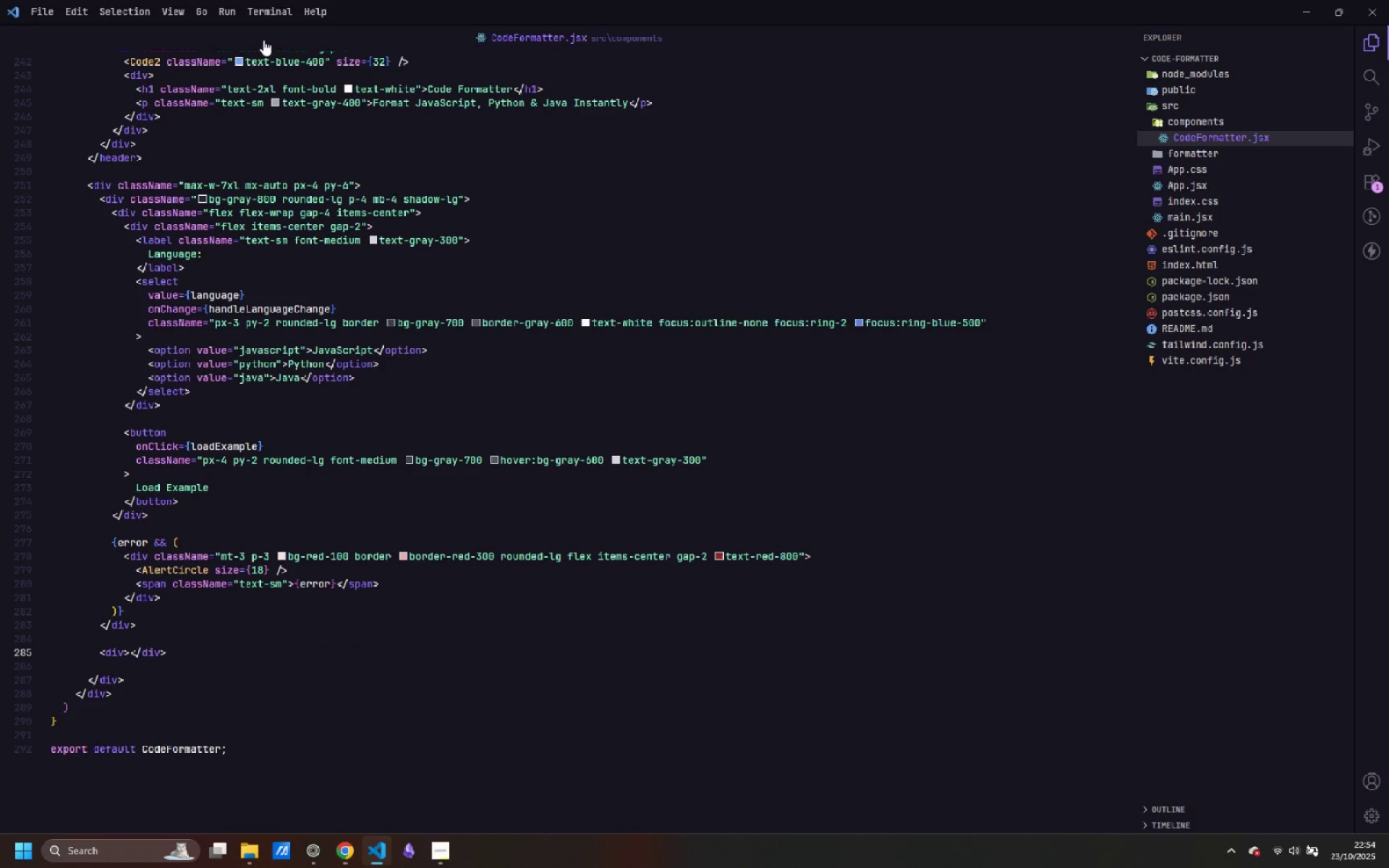 
left_click([263, 14])
 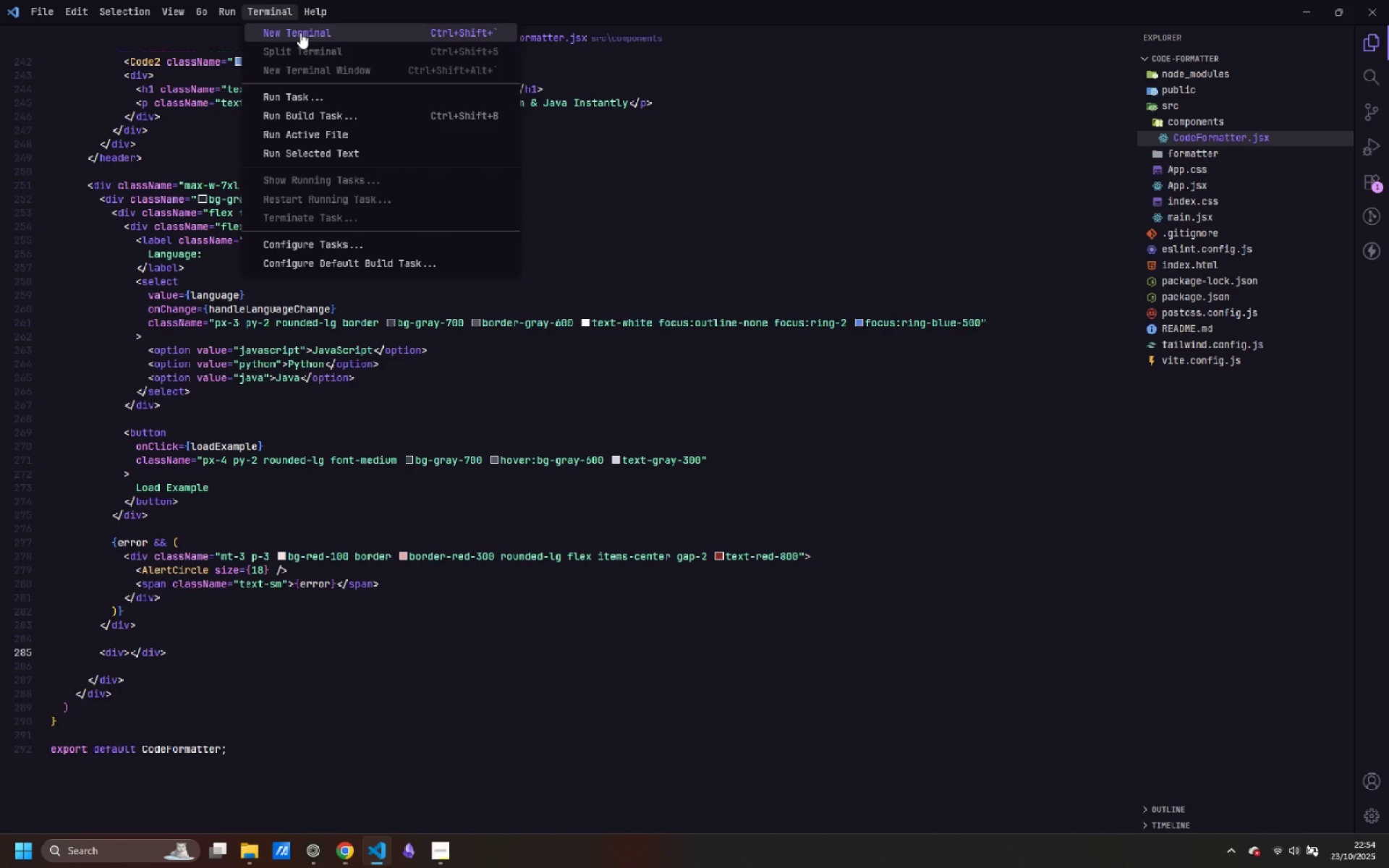 
left_click([300, 33])
 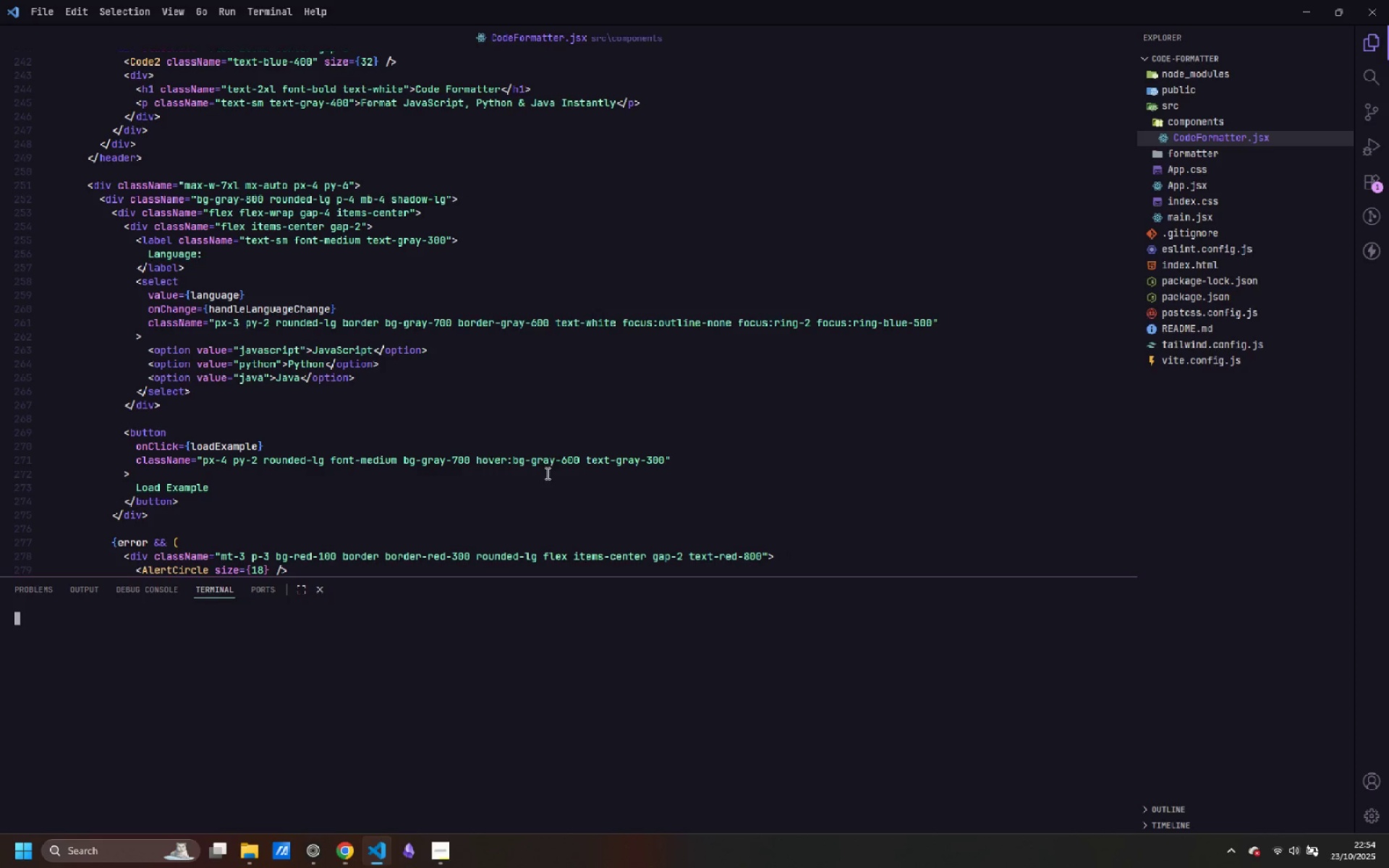 
scroll: coordinate [522, 448], scroll_direction: down, amount: 6.0
 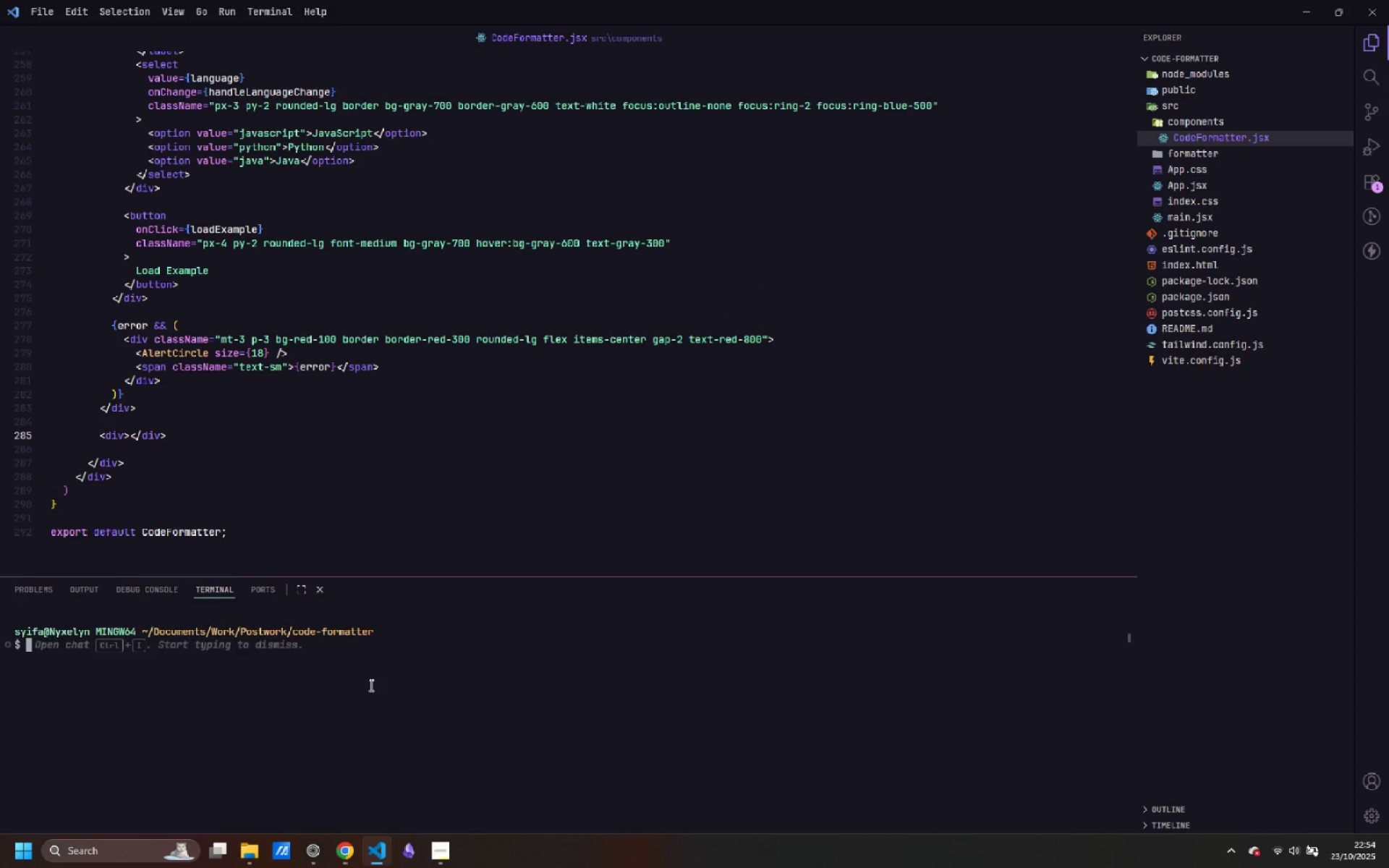 
left_click([371, 686])
 